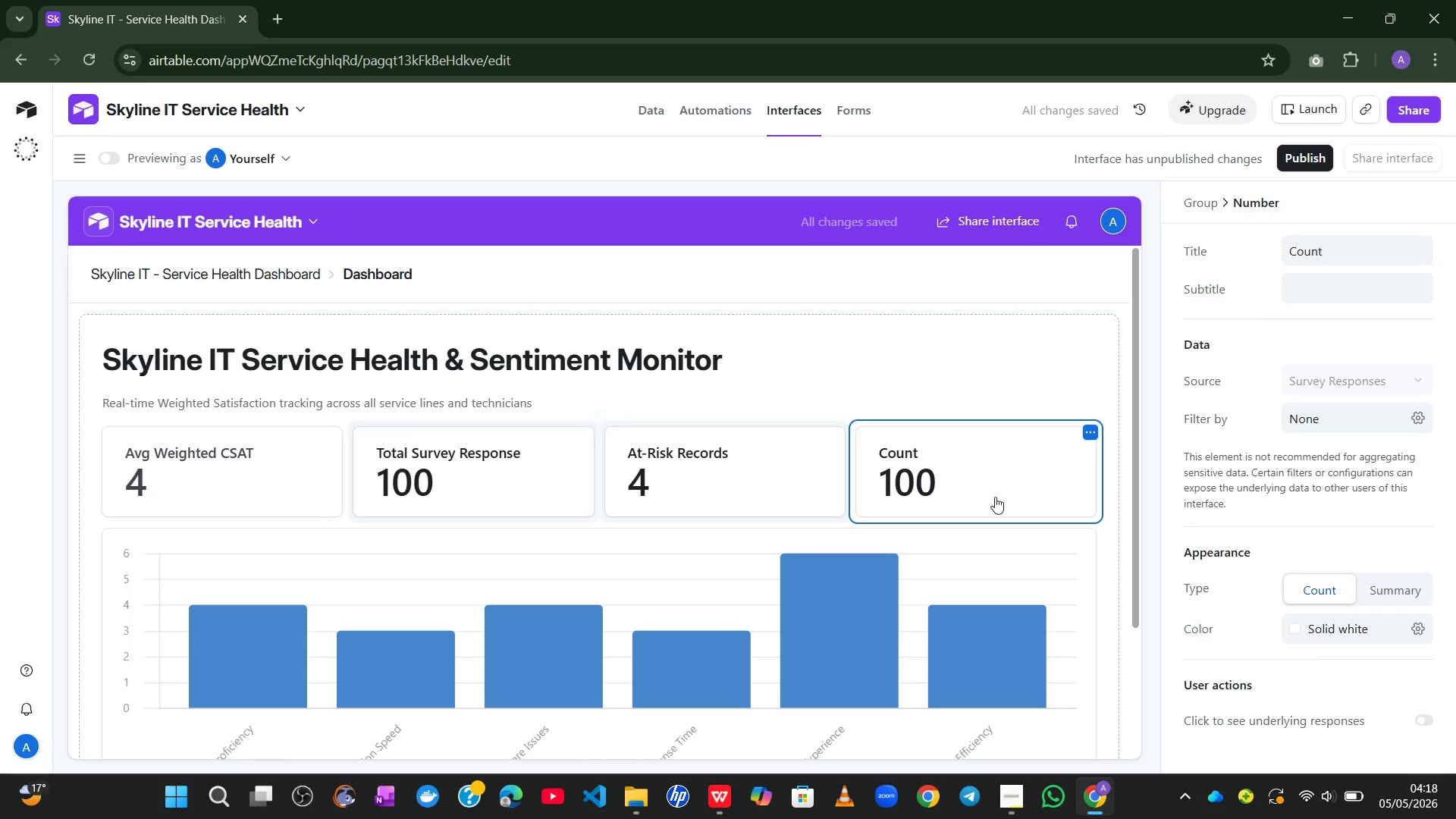 
left_click([1318, 256])
 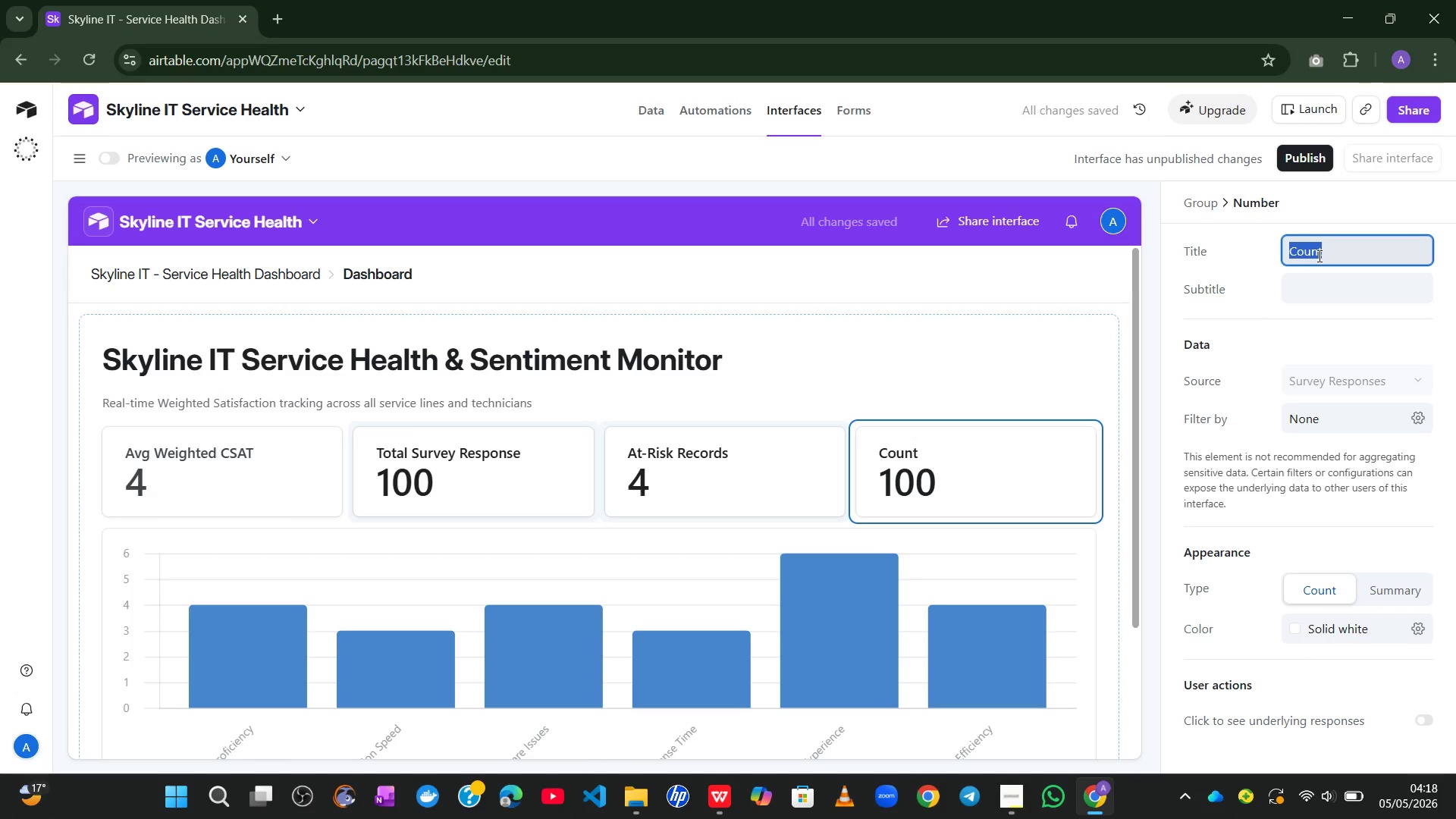 
type(Avg Sentiment Score)
 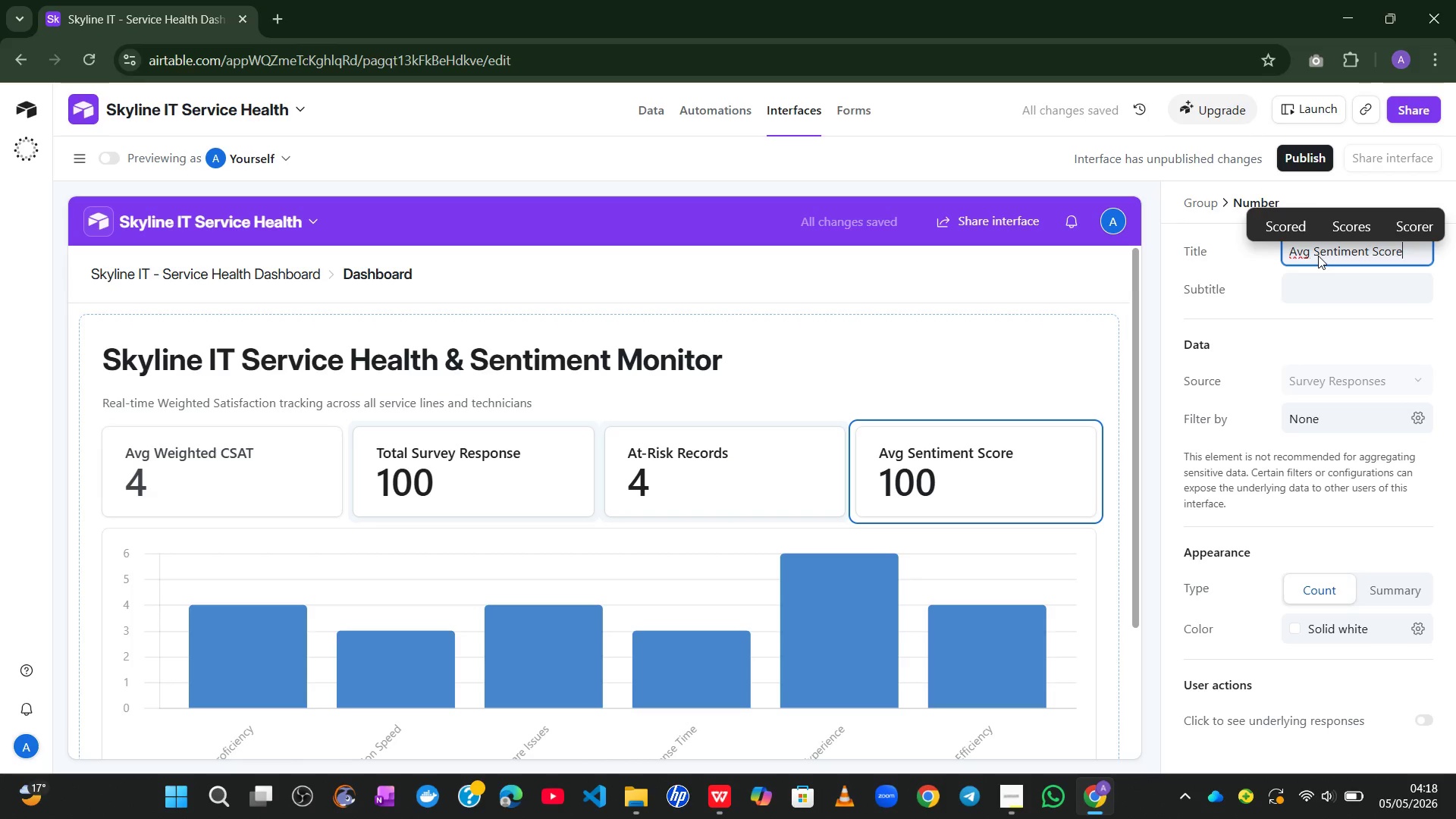 
wait(12.06)
 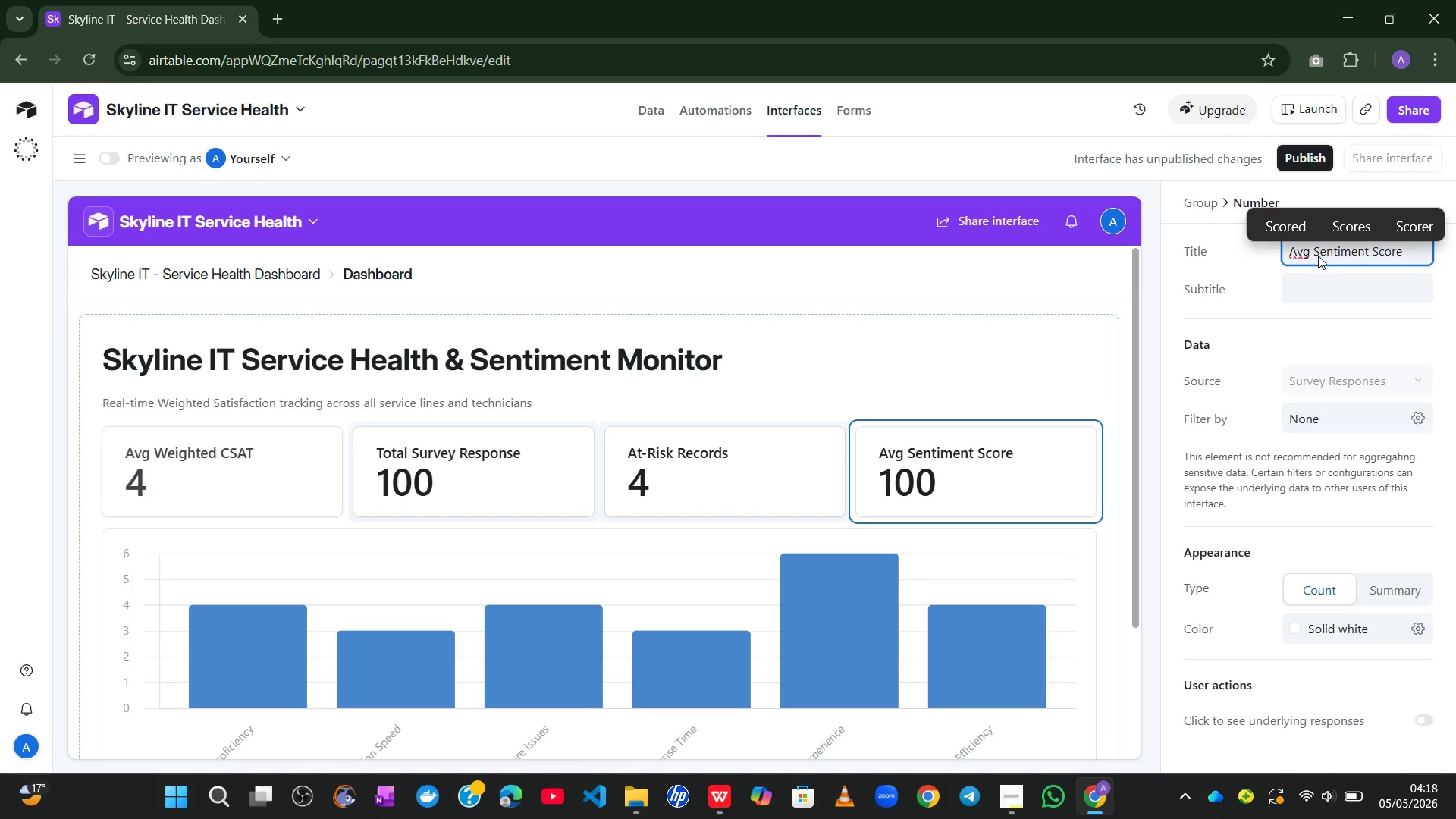 
left_click([1391, 582])
 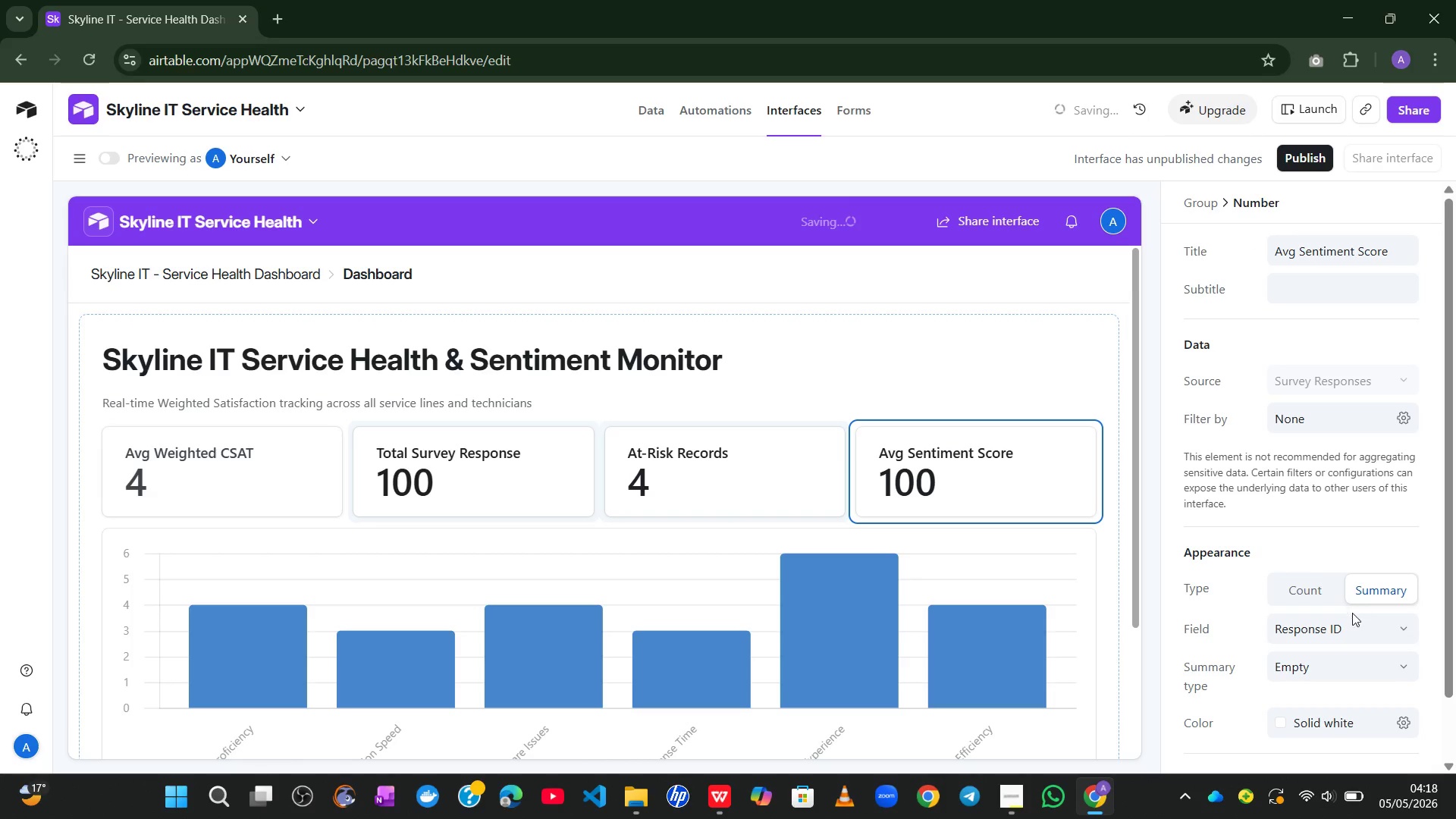 
left_click([1357, 621])
 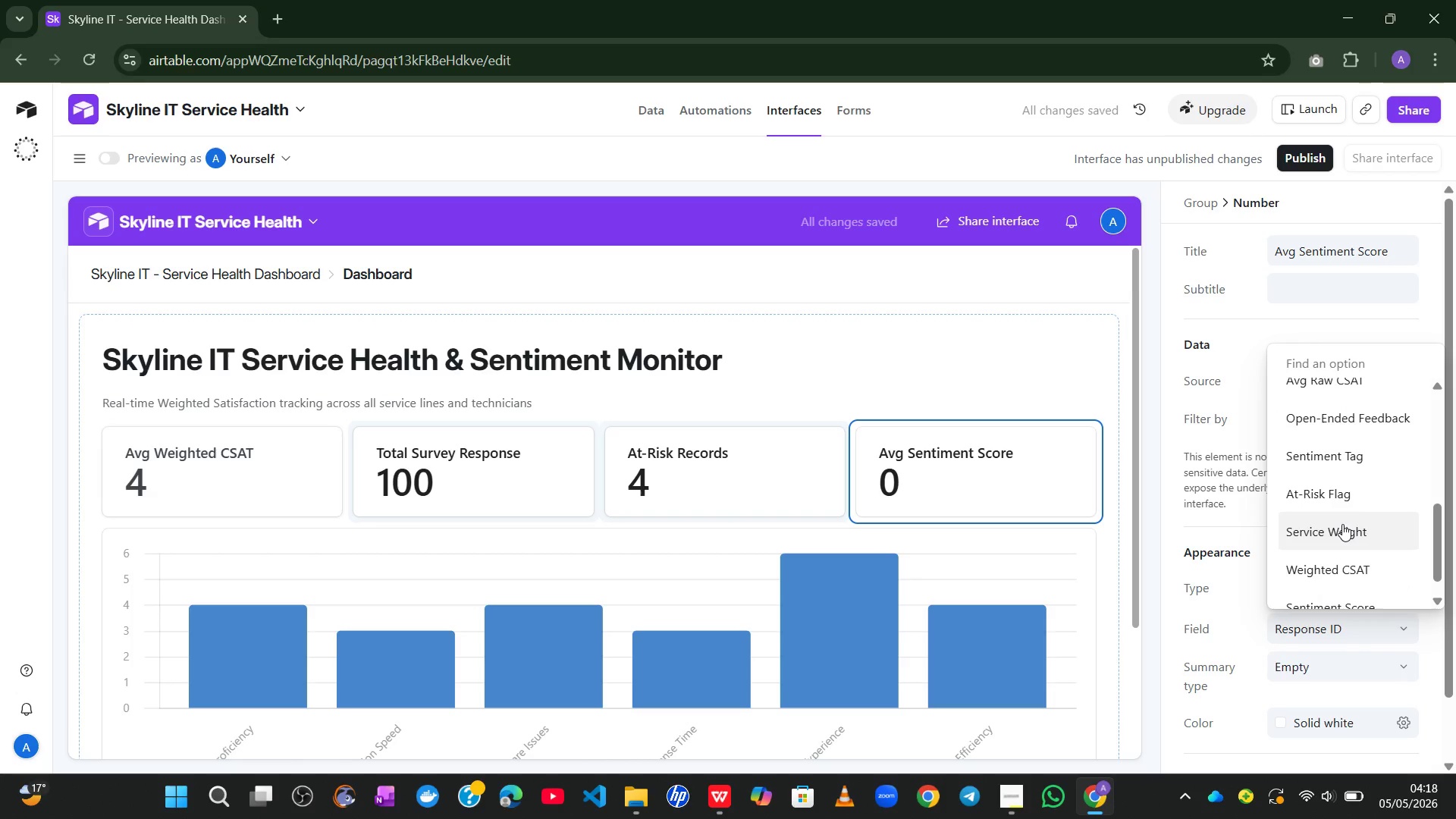 
wait(7.3)
 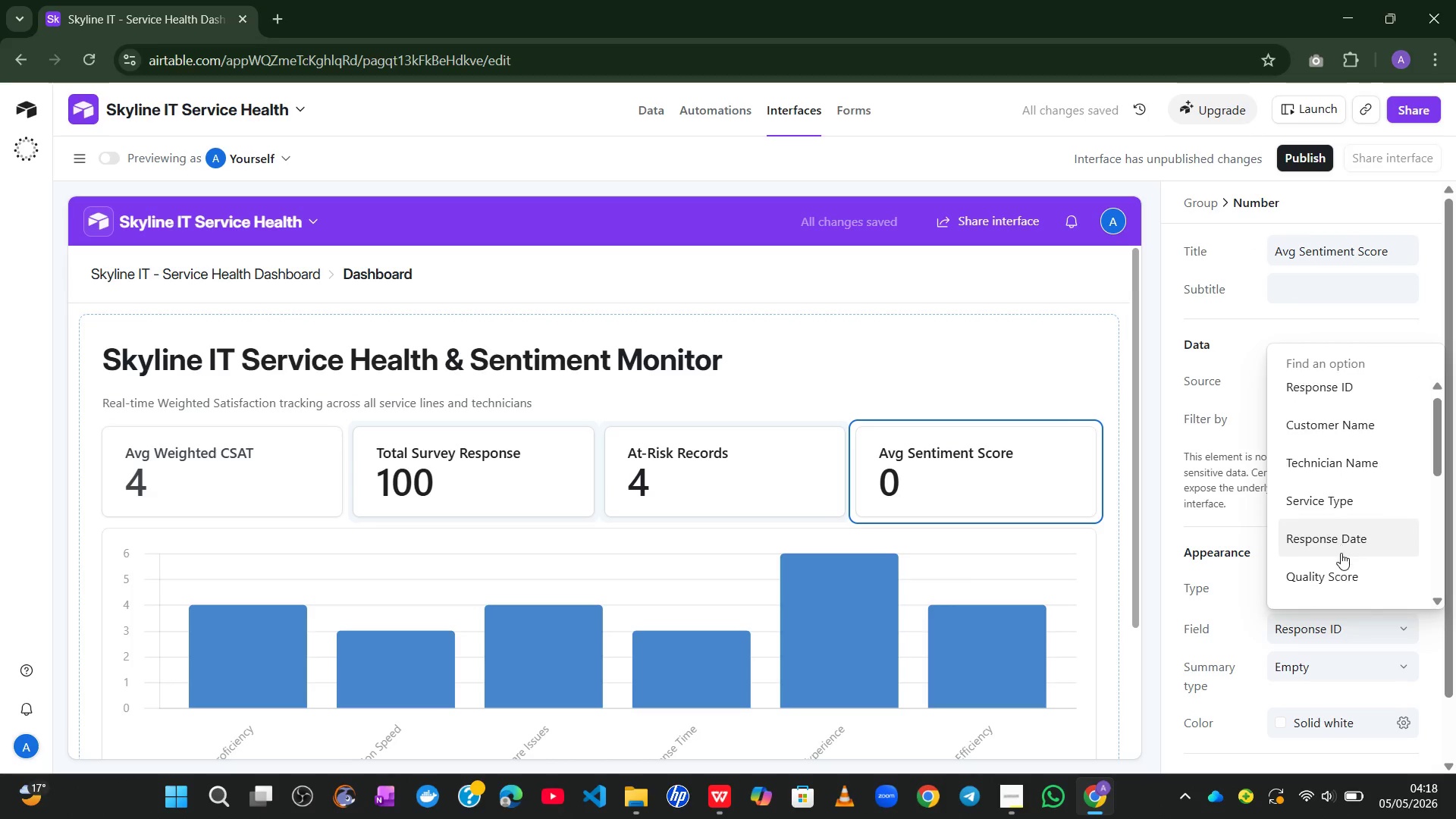 
left_click([1337, 566])
 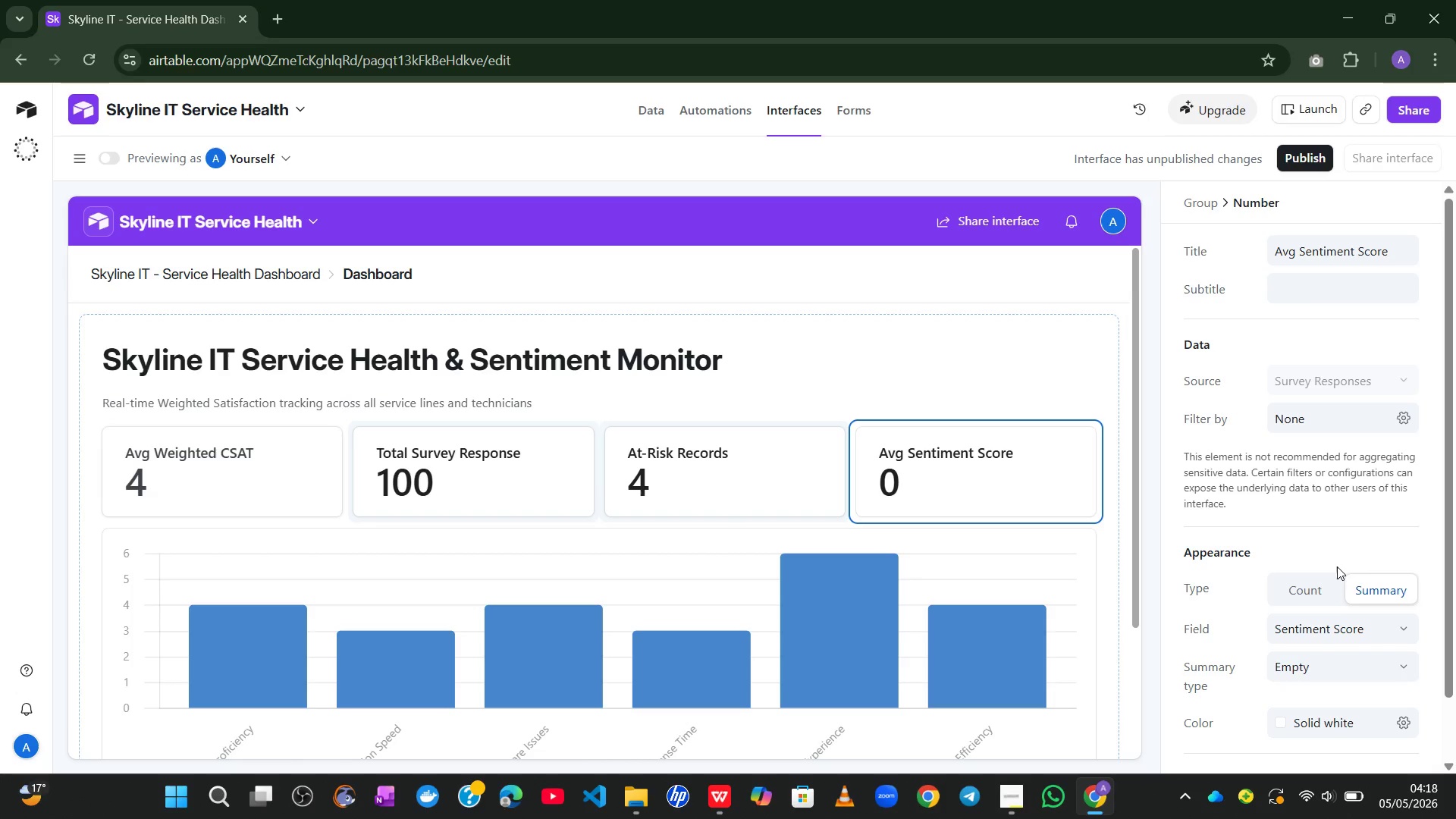 
wait(17.16)
 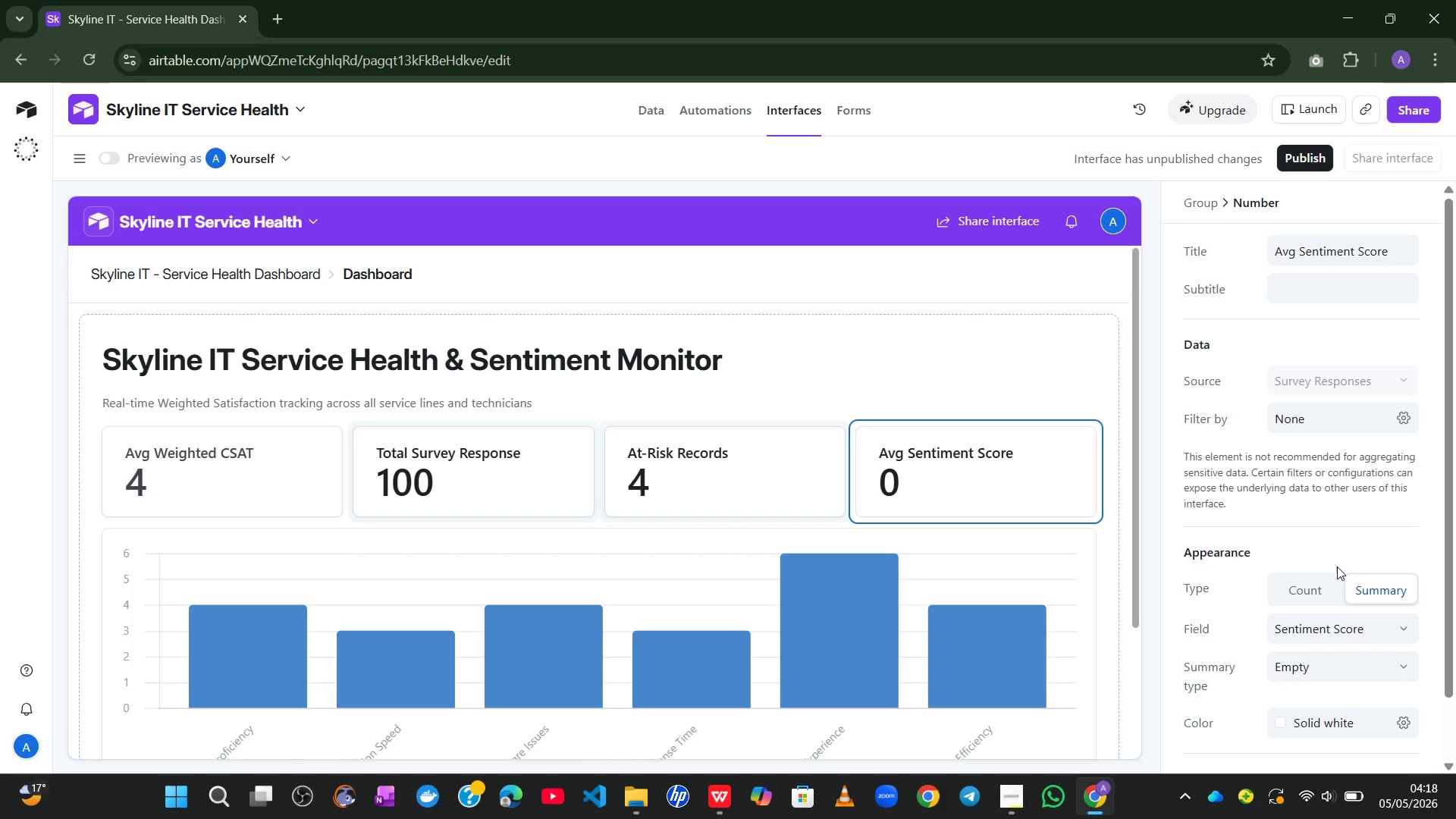 
left_click([1363, 667])
 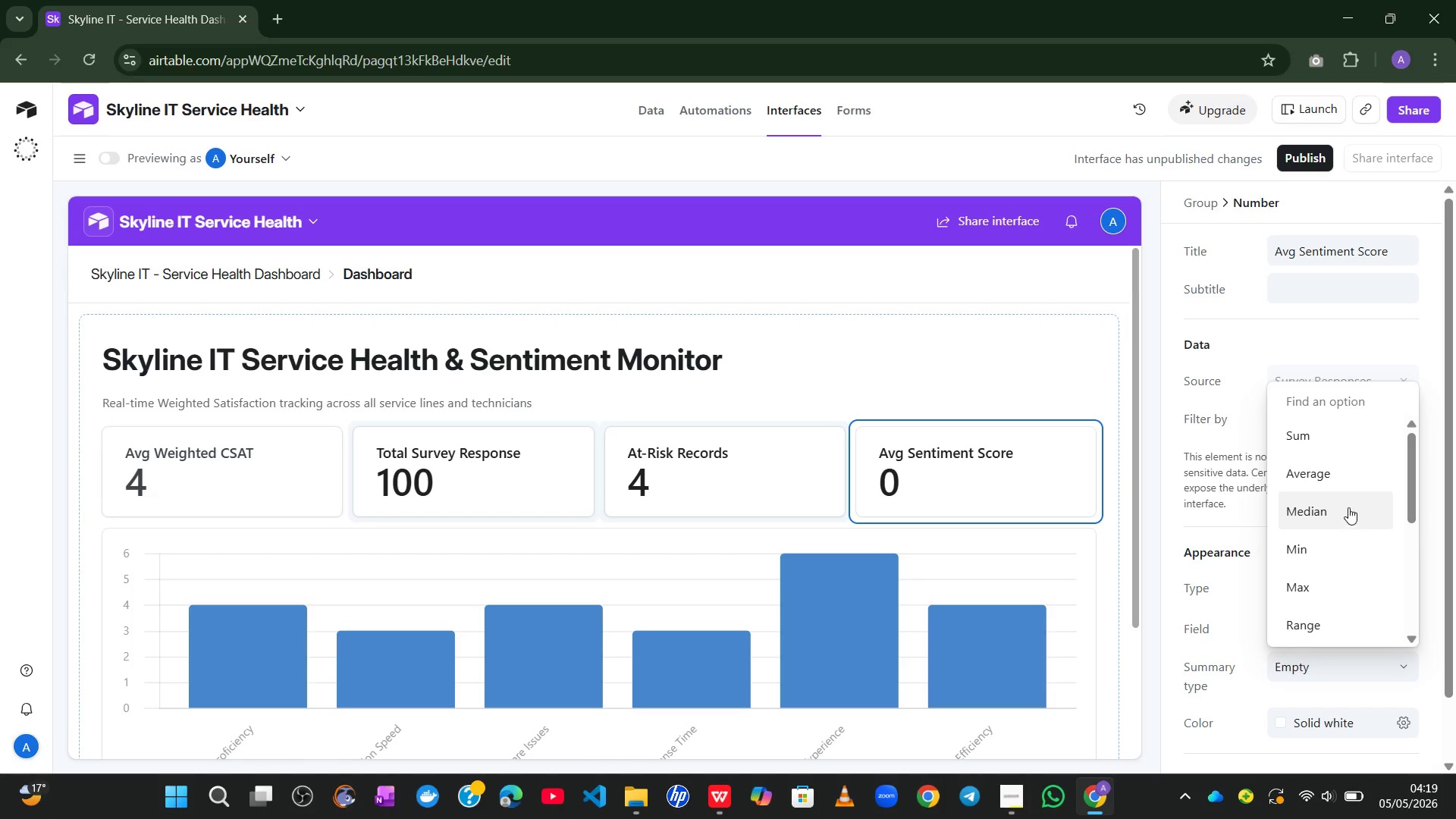 
left_click([1343, 450])
 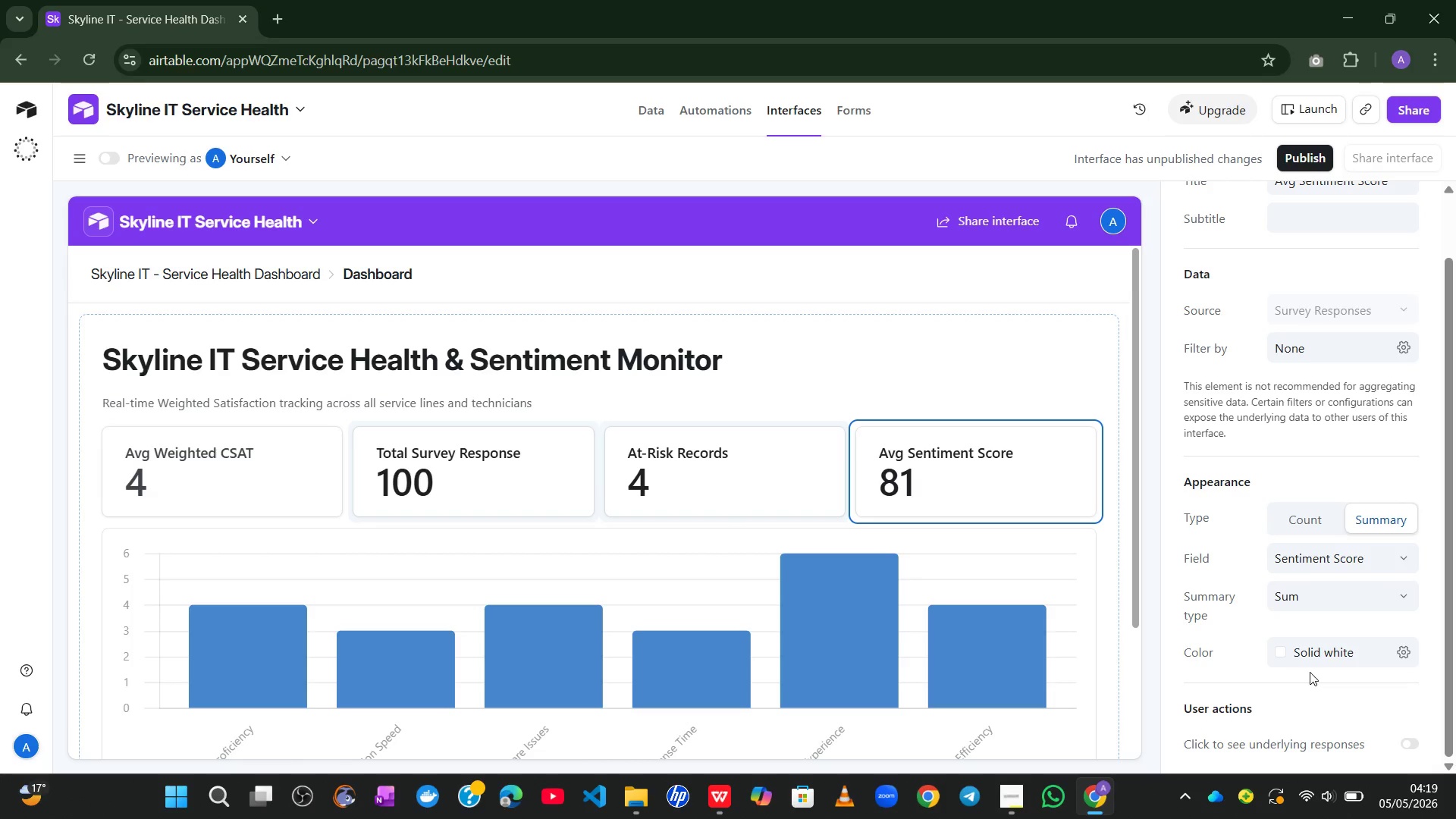 
wait(13.59)
 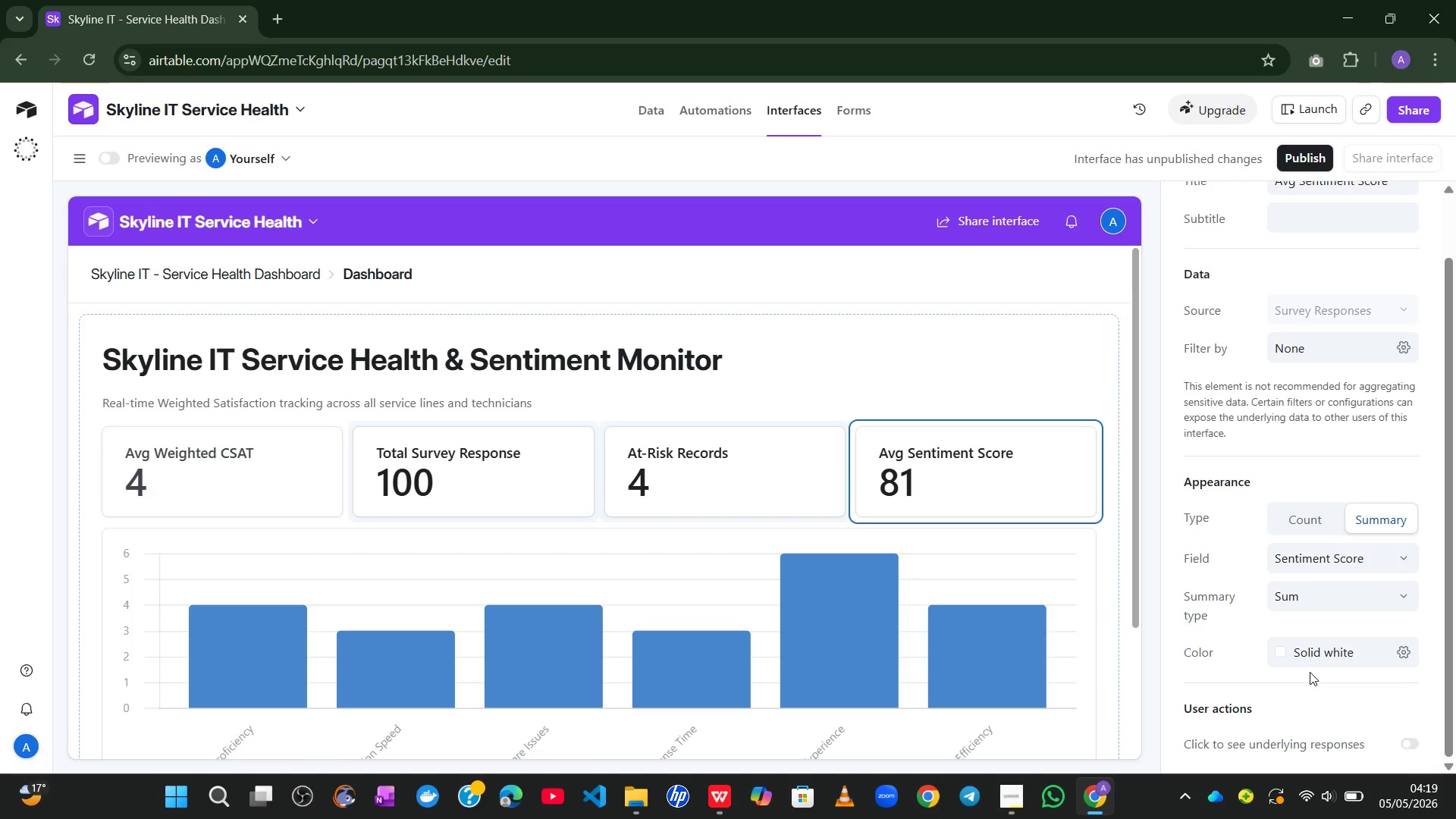 
left_click([1353, 601])
 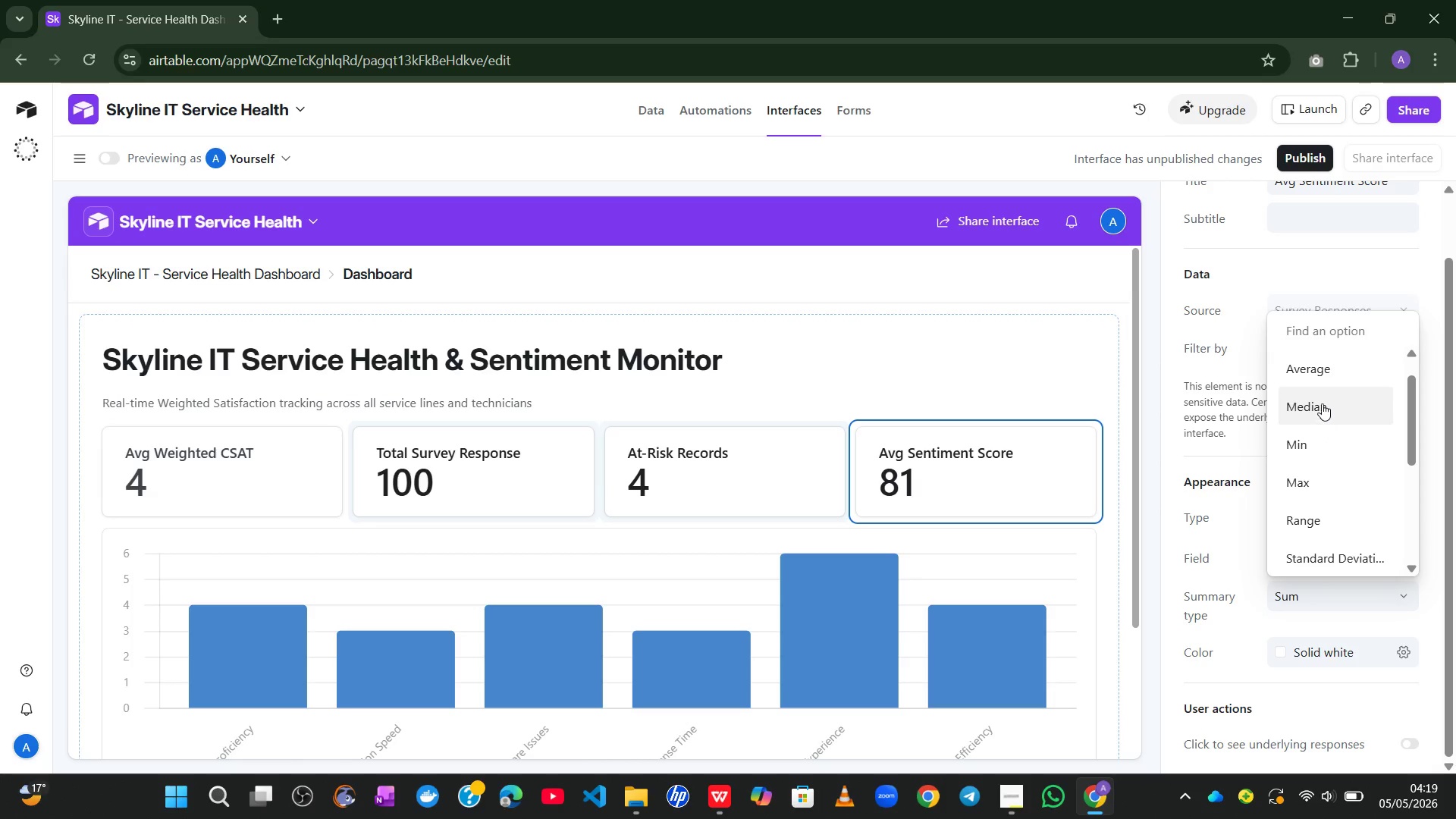 
left_click([1317, 384])
 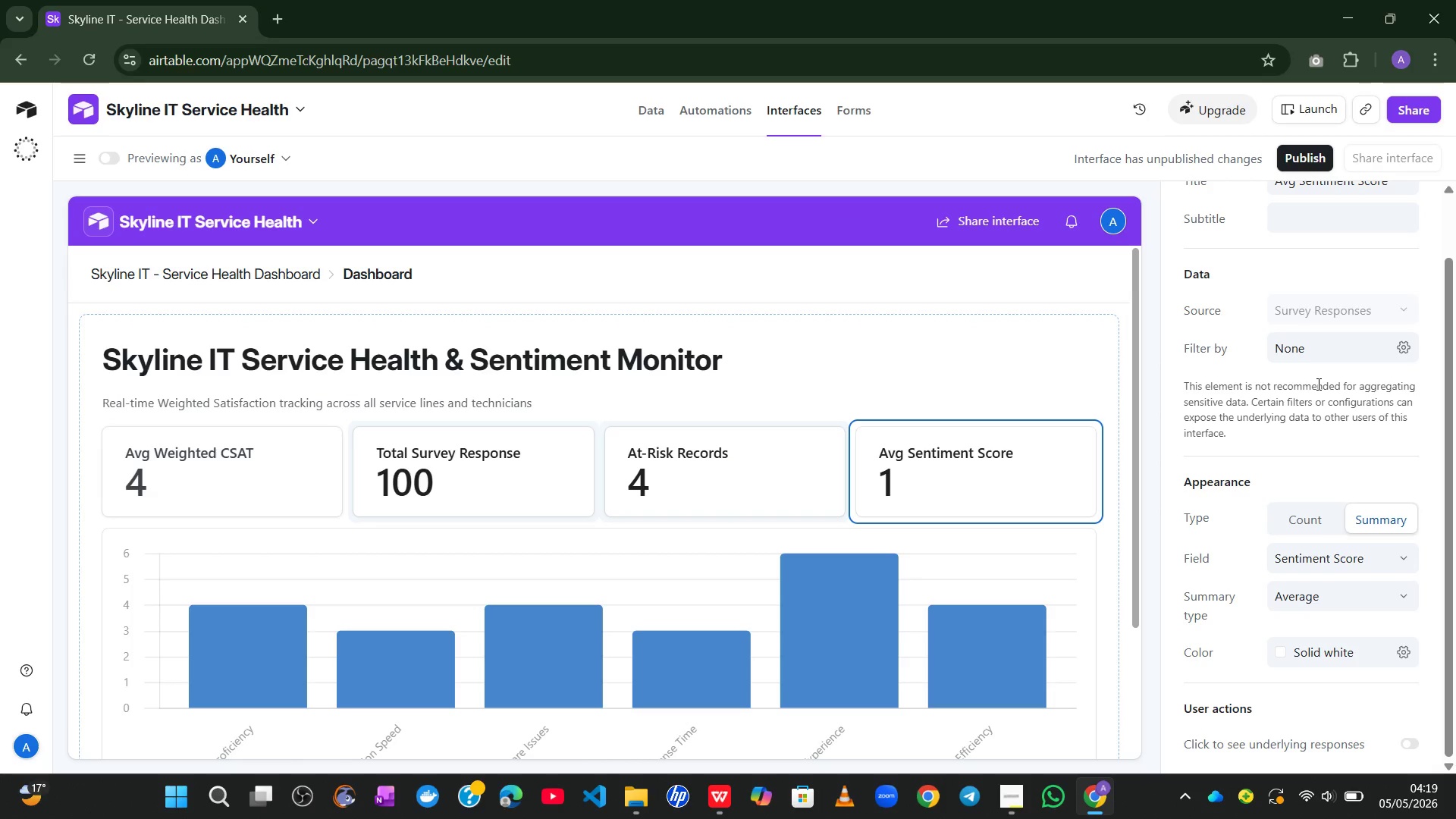 
wait(12.64)
 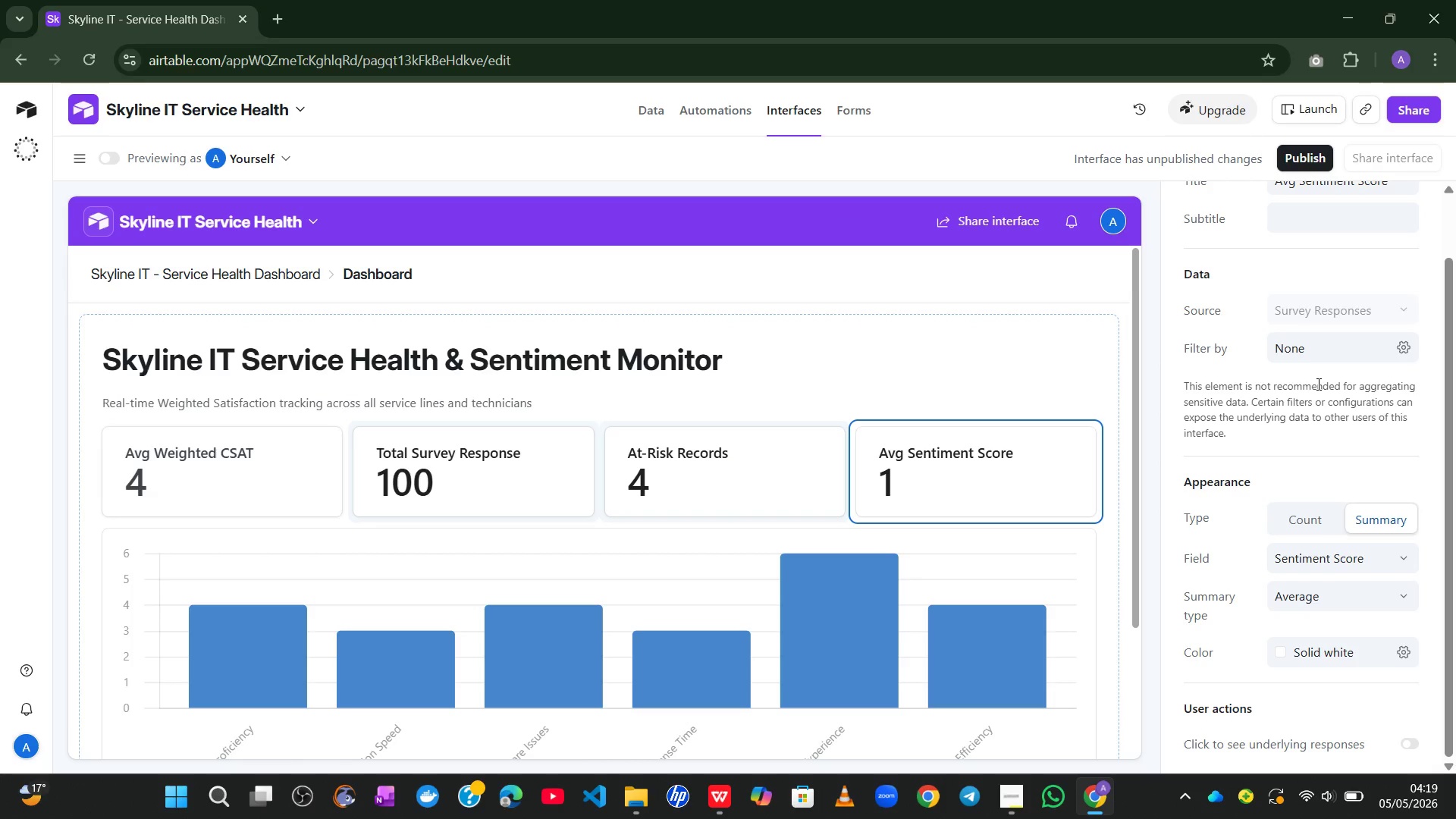 
left_click([645, 629])
 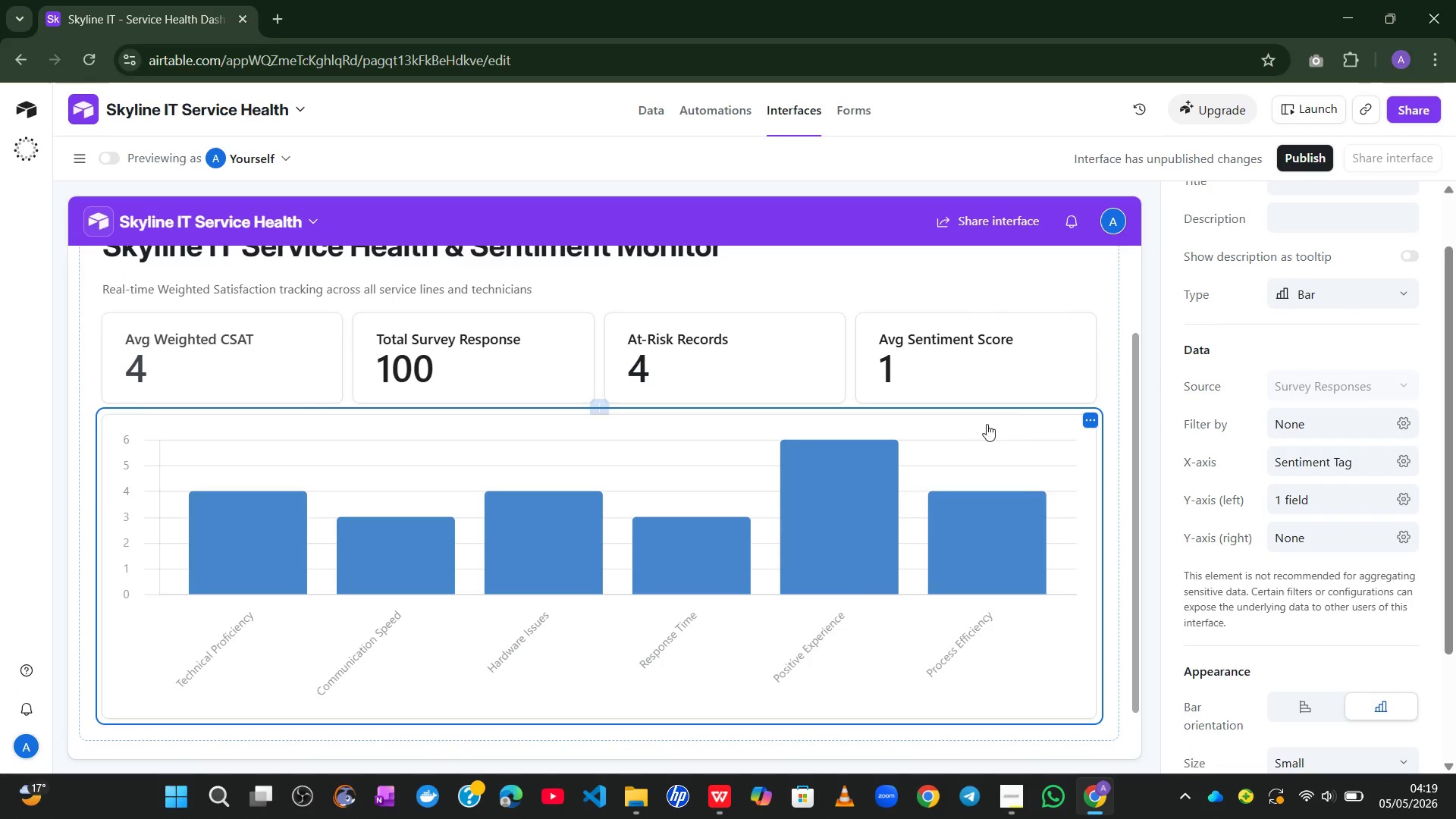 
wait(5.27)
 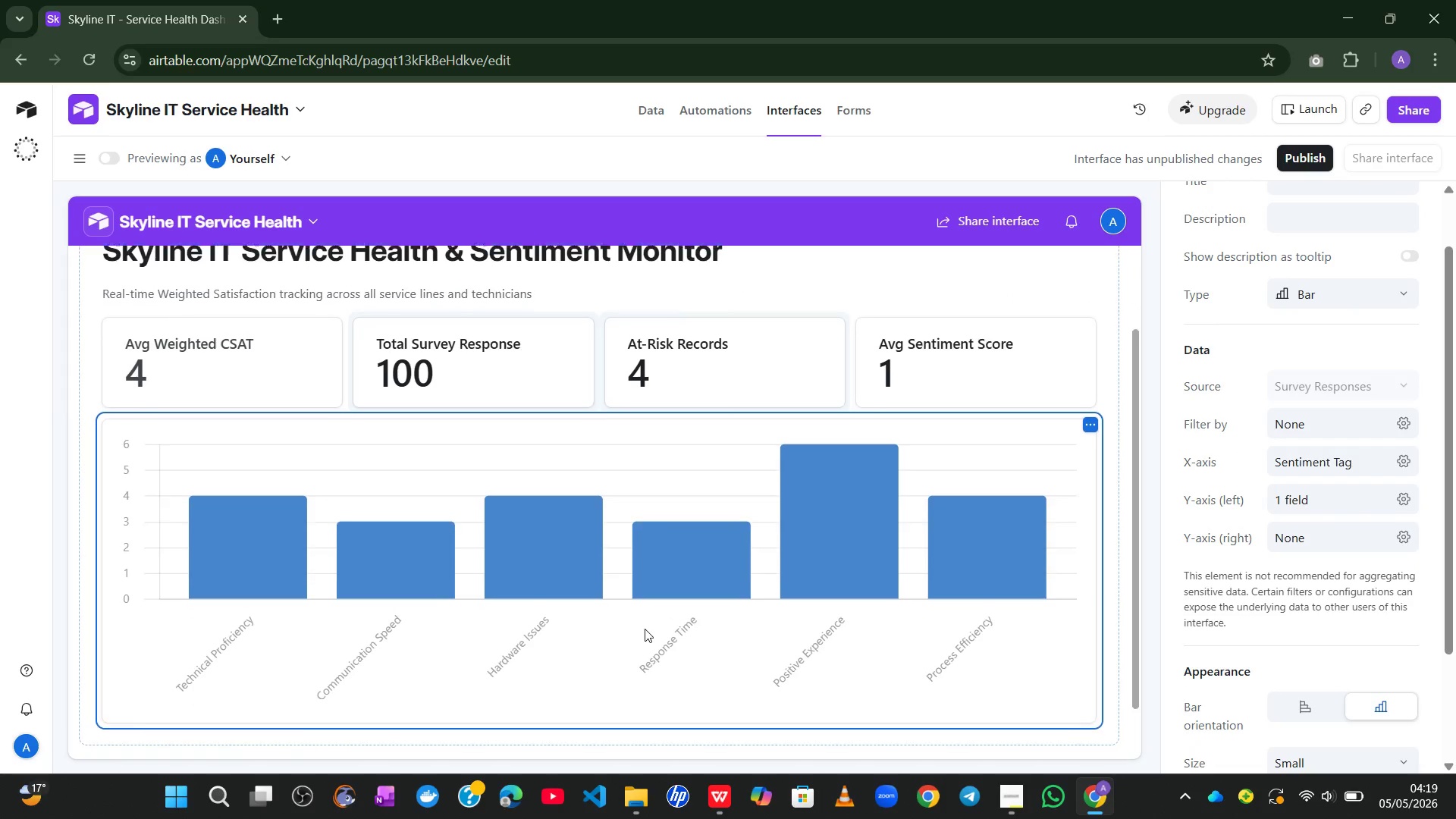 
left_click([1087, 421])
 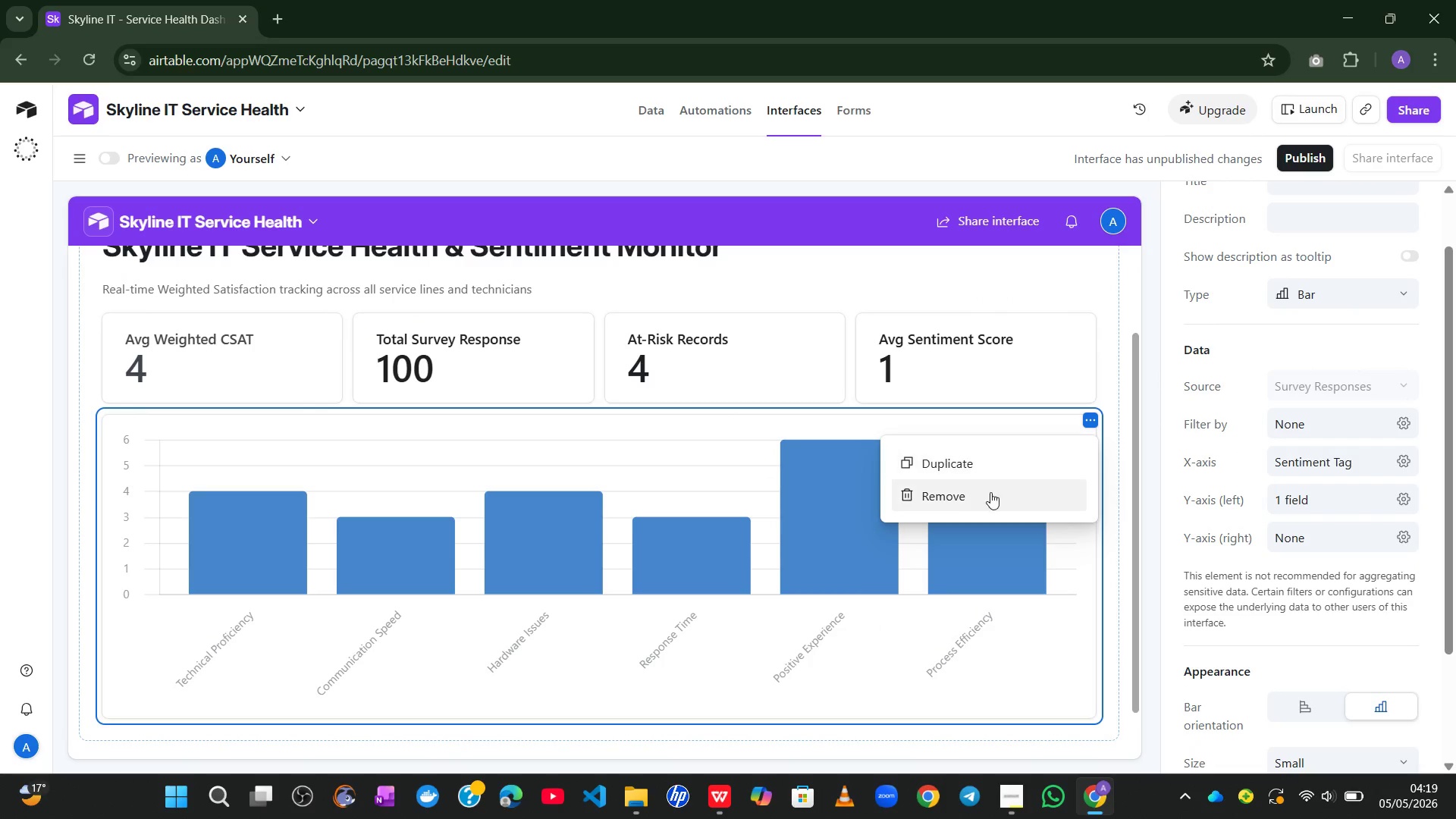 
left_click([984, 494])
 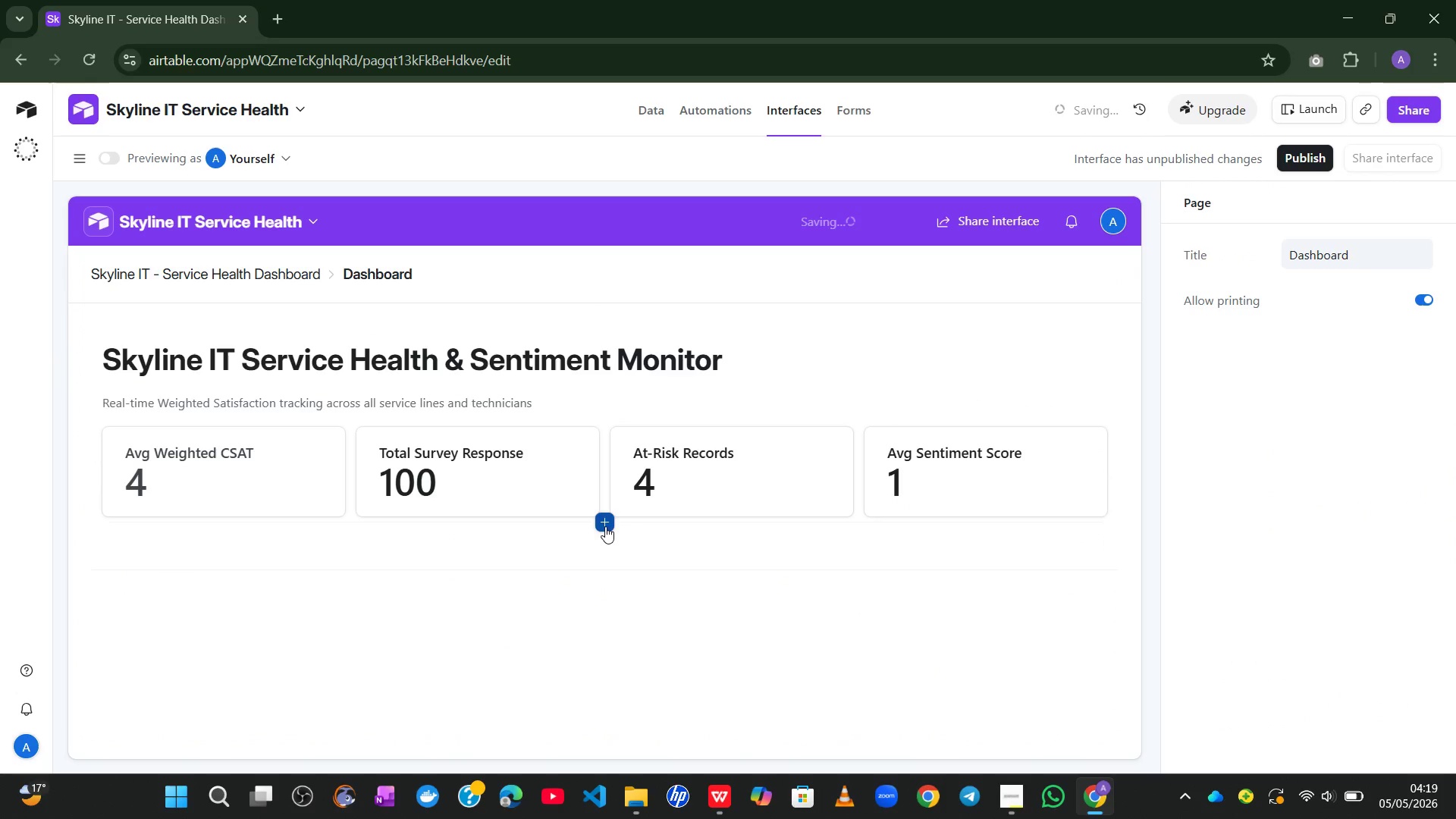 
left_click([605, 526])
 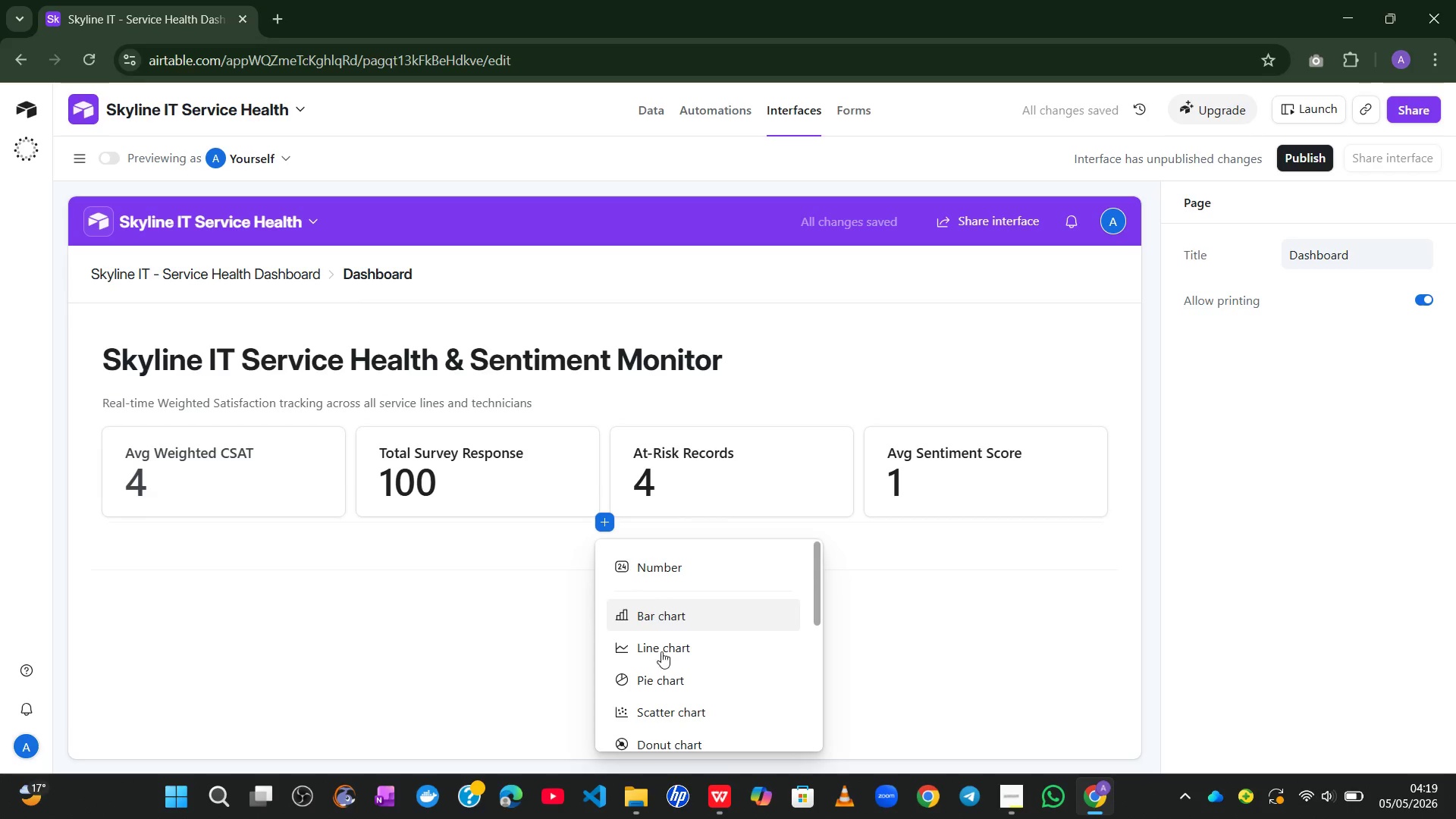 
mouse_move([659, 707])
 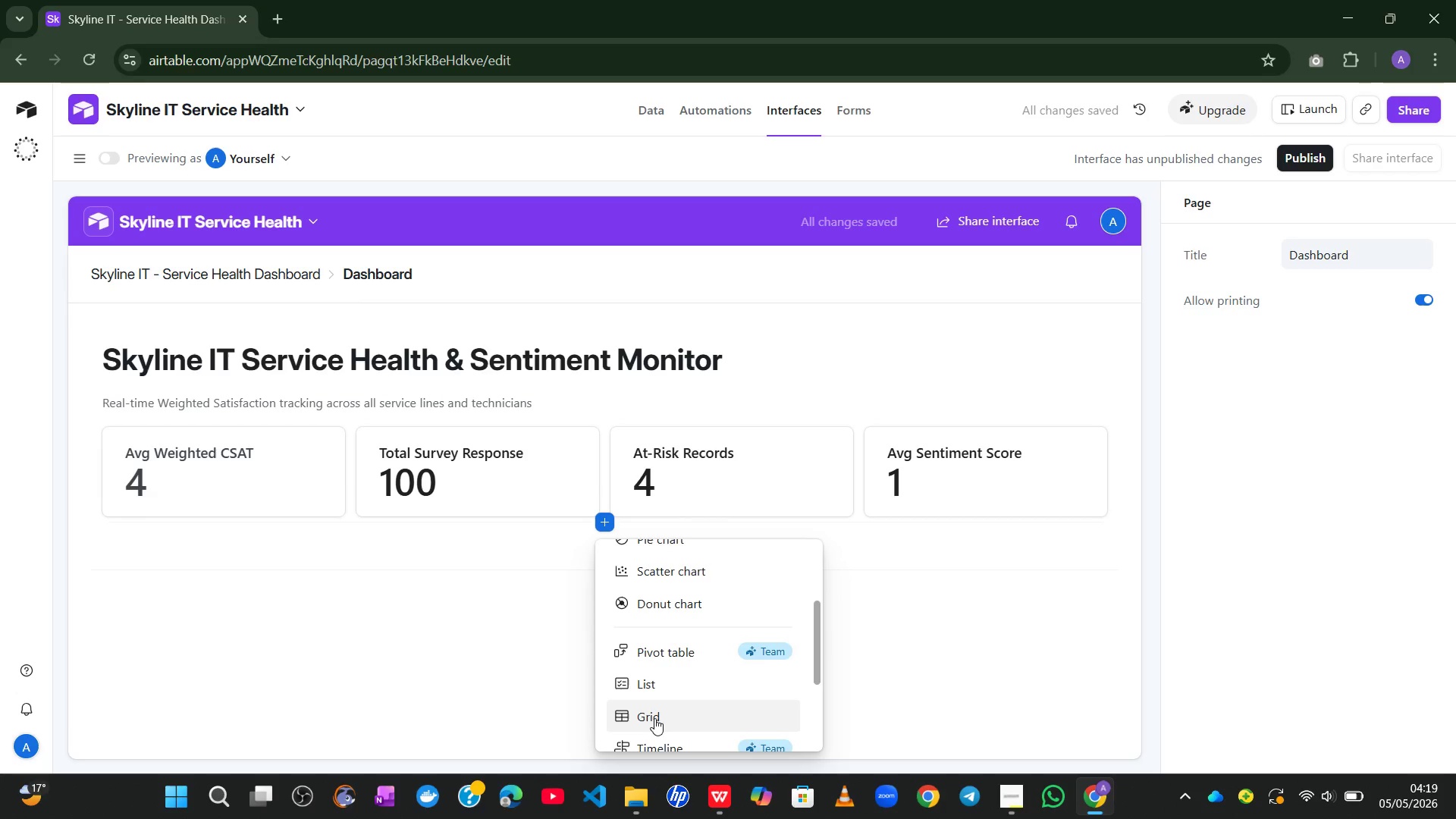 
left_click([654, 718])
 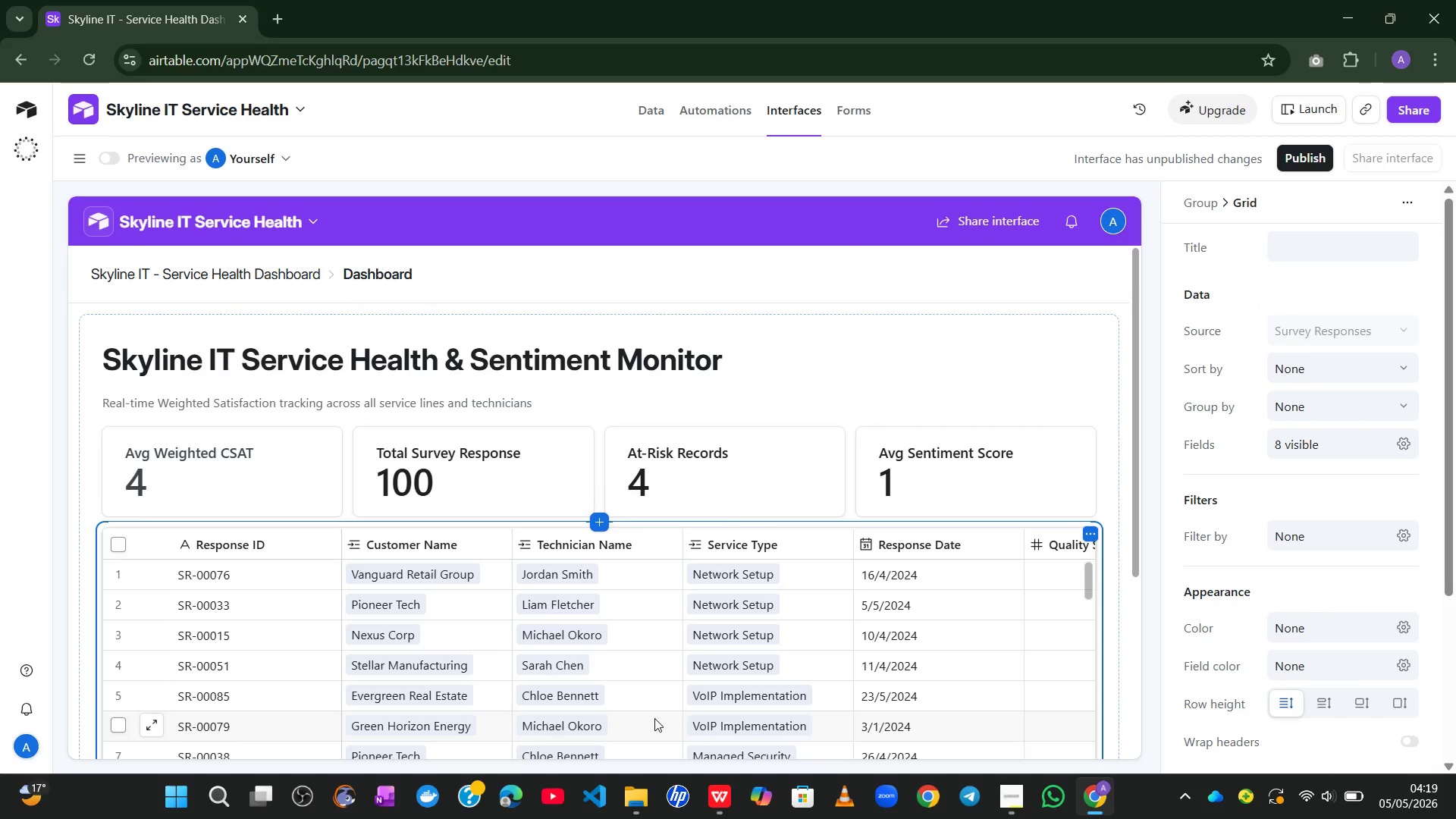 
wait(16.78)
 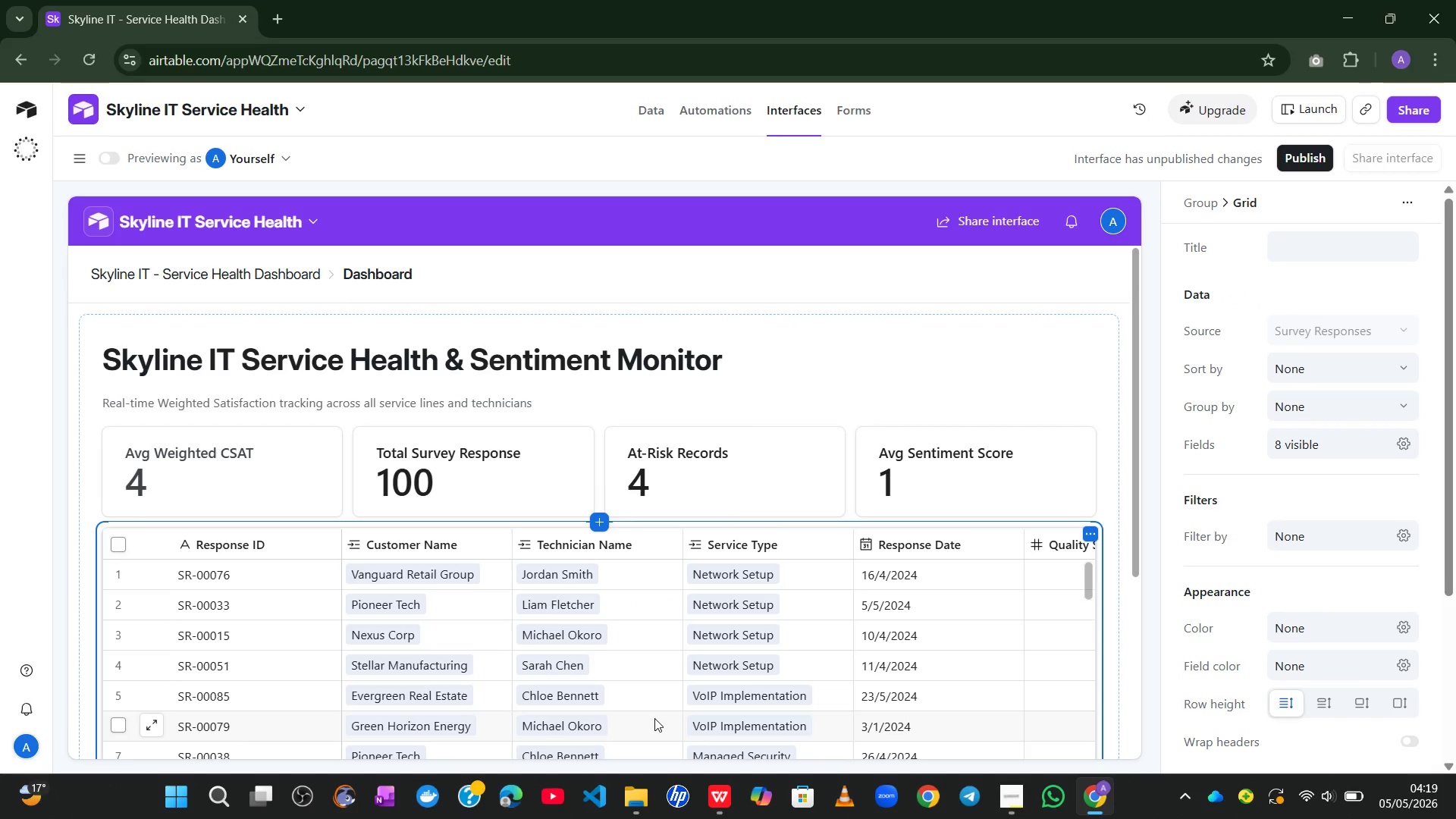 
left_click([1445, 243])
 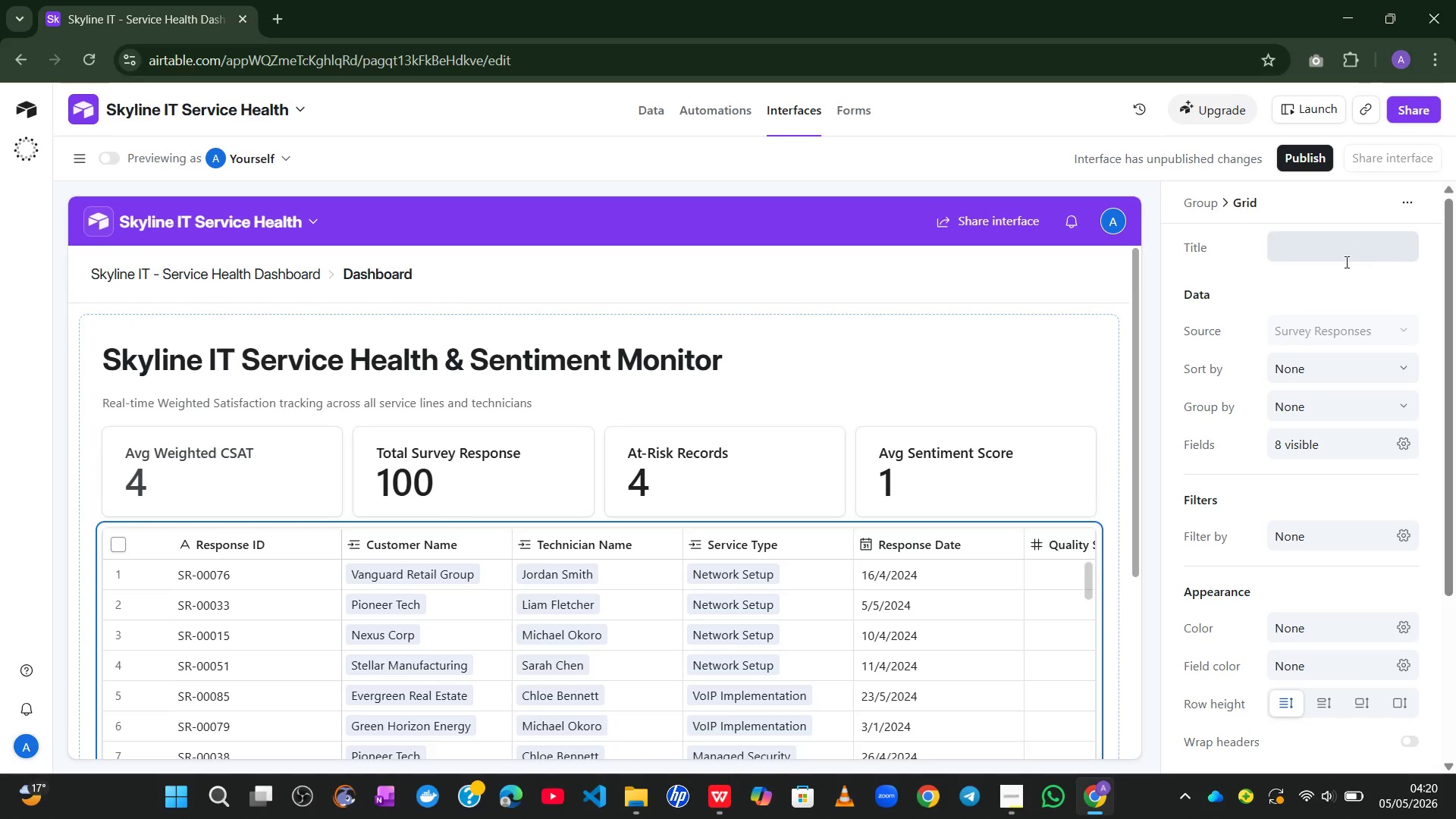 
left_click([1345, 262])
 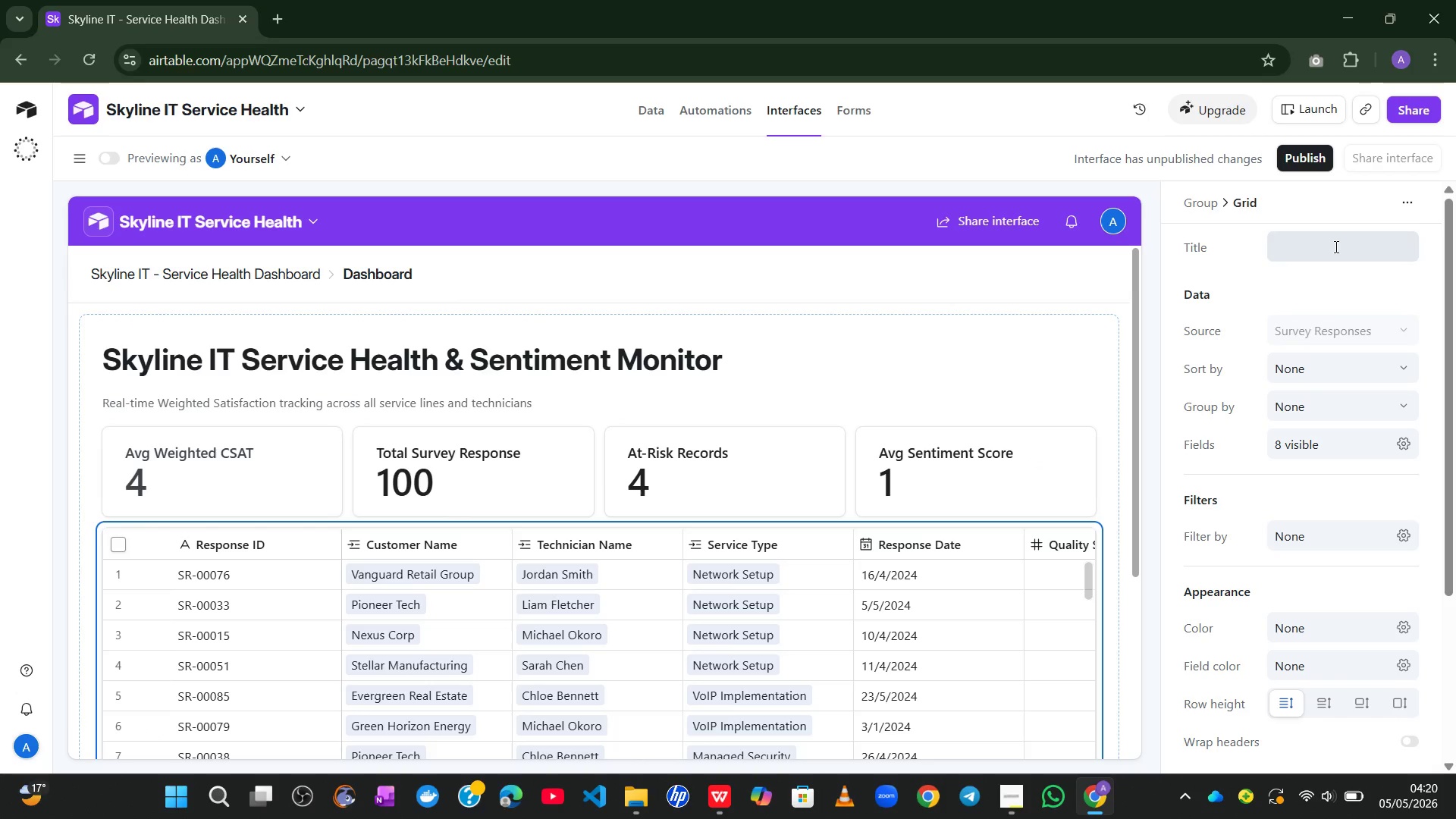 
left_click([1335, 246])
 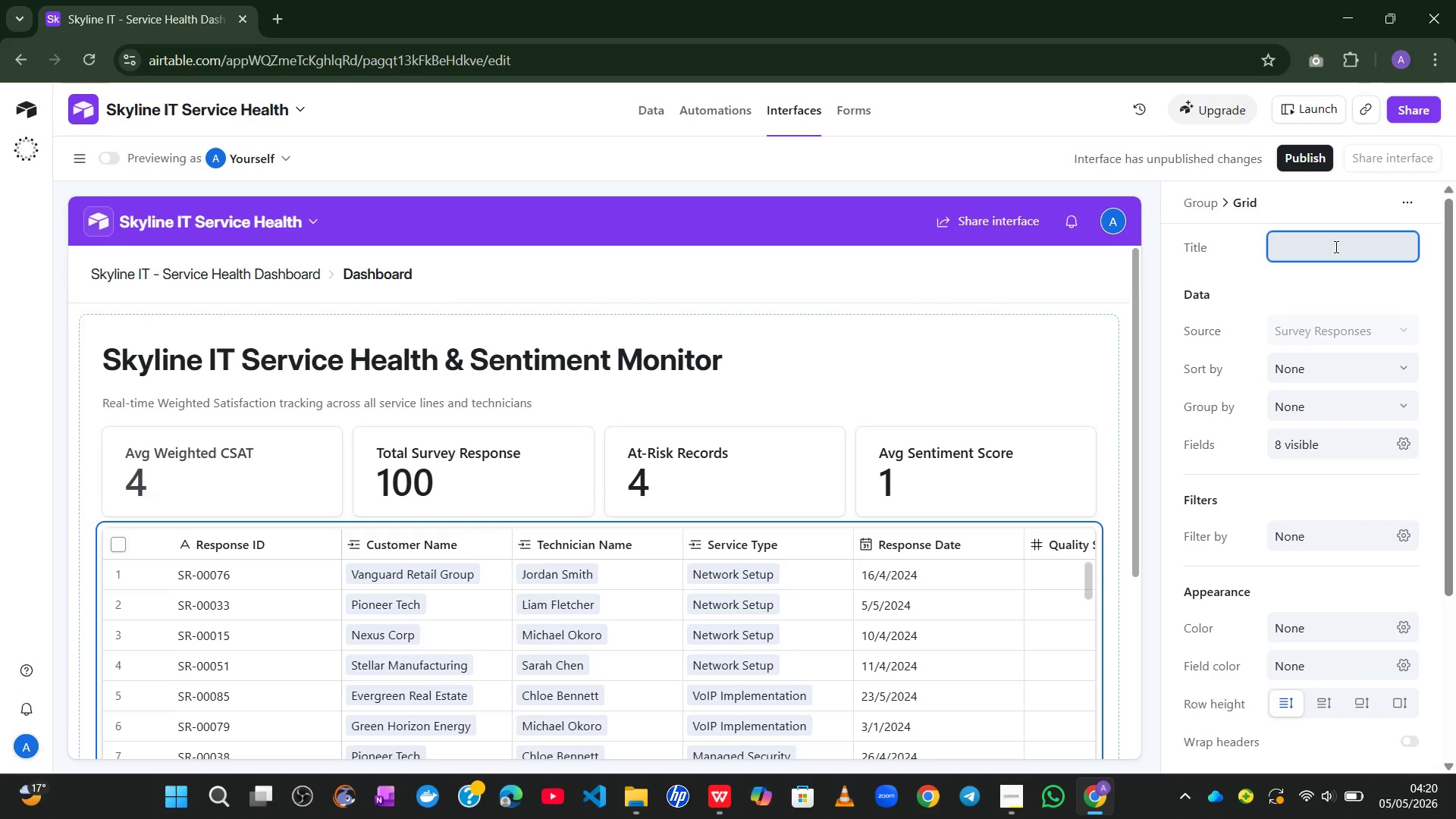 
type(Techni)
 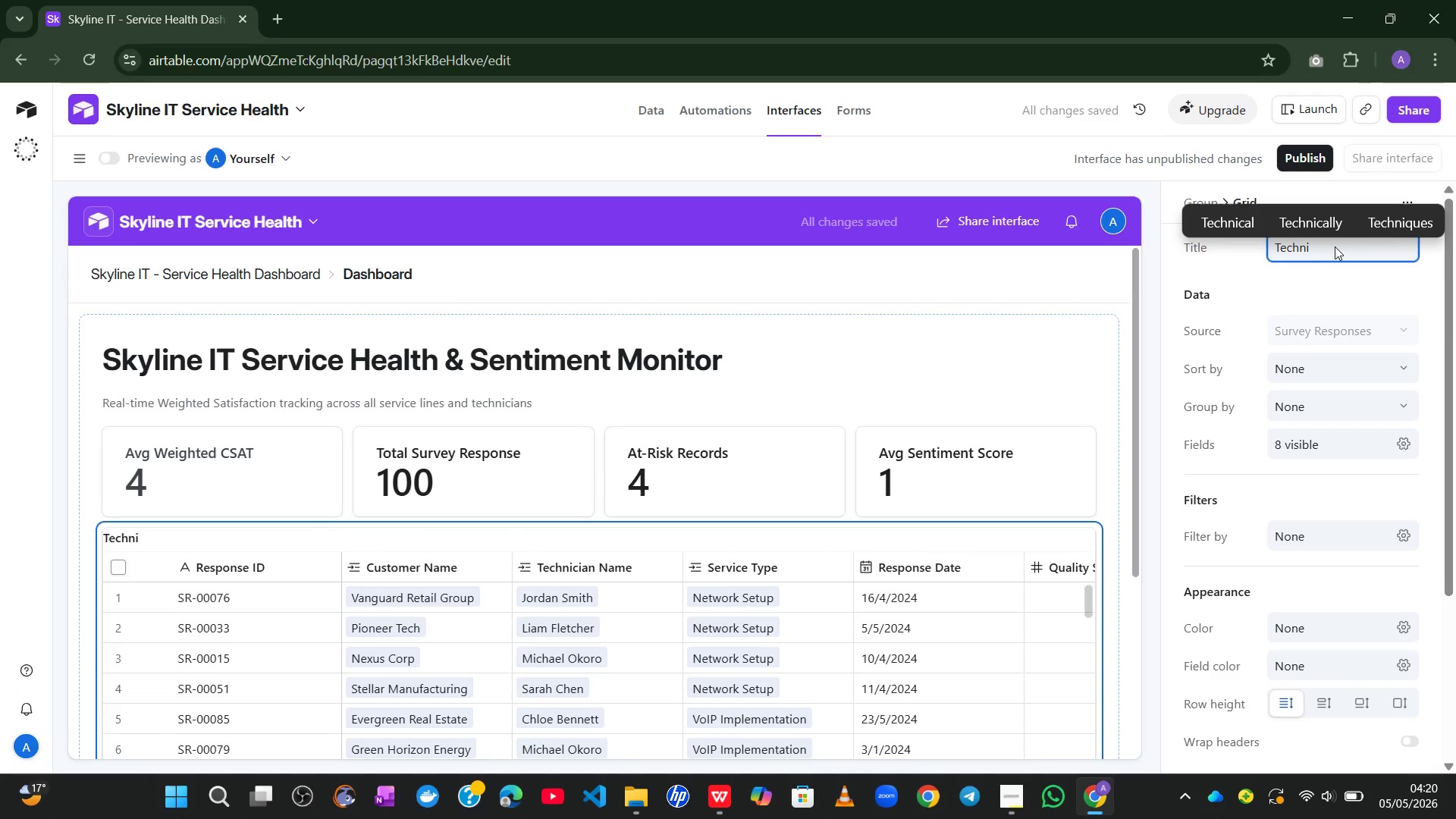 
type(cian Leaderboard)
 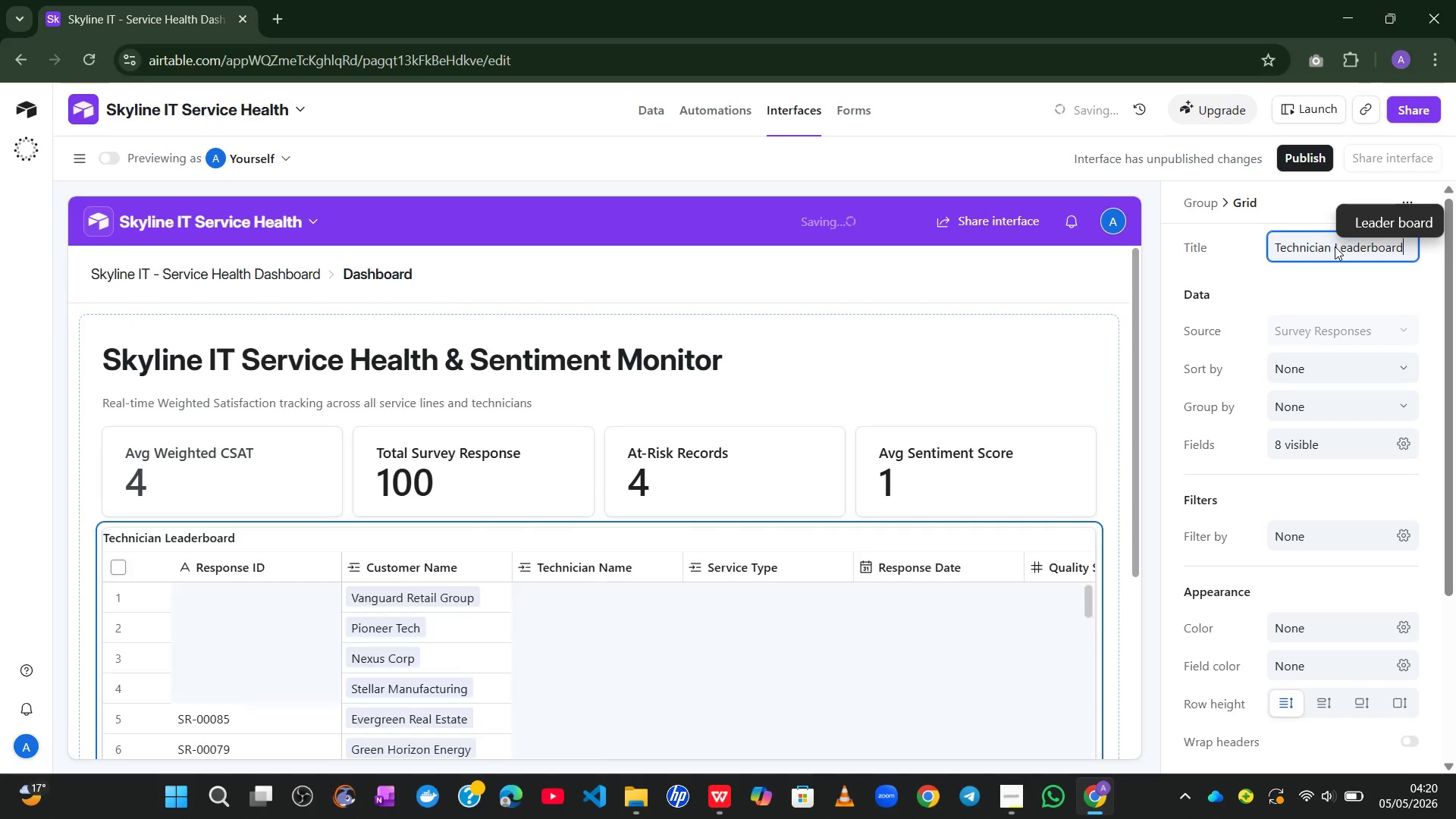 
wait(8.27)
 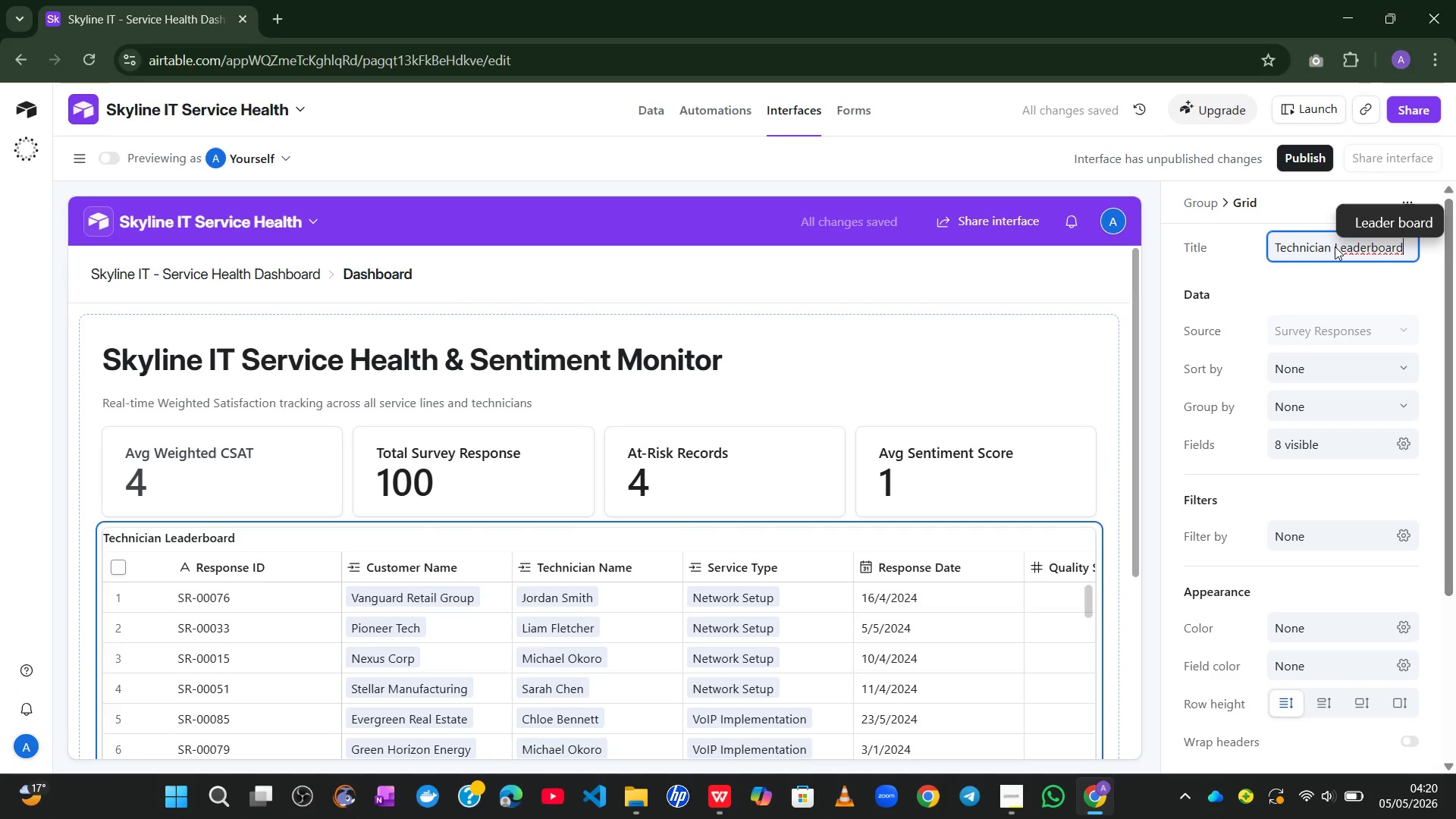 
left_click([1380, 327])
 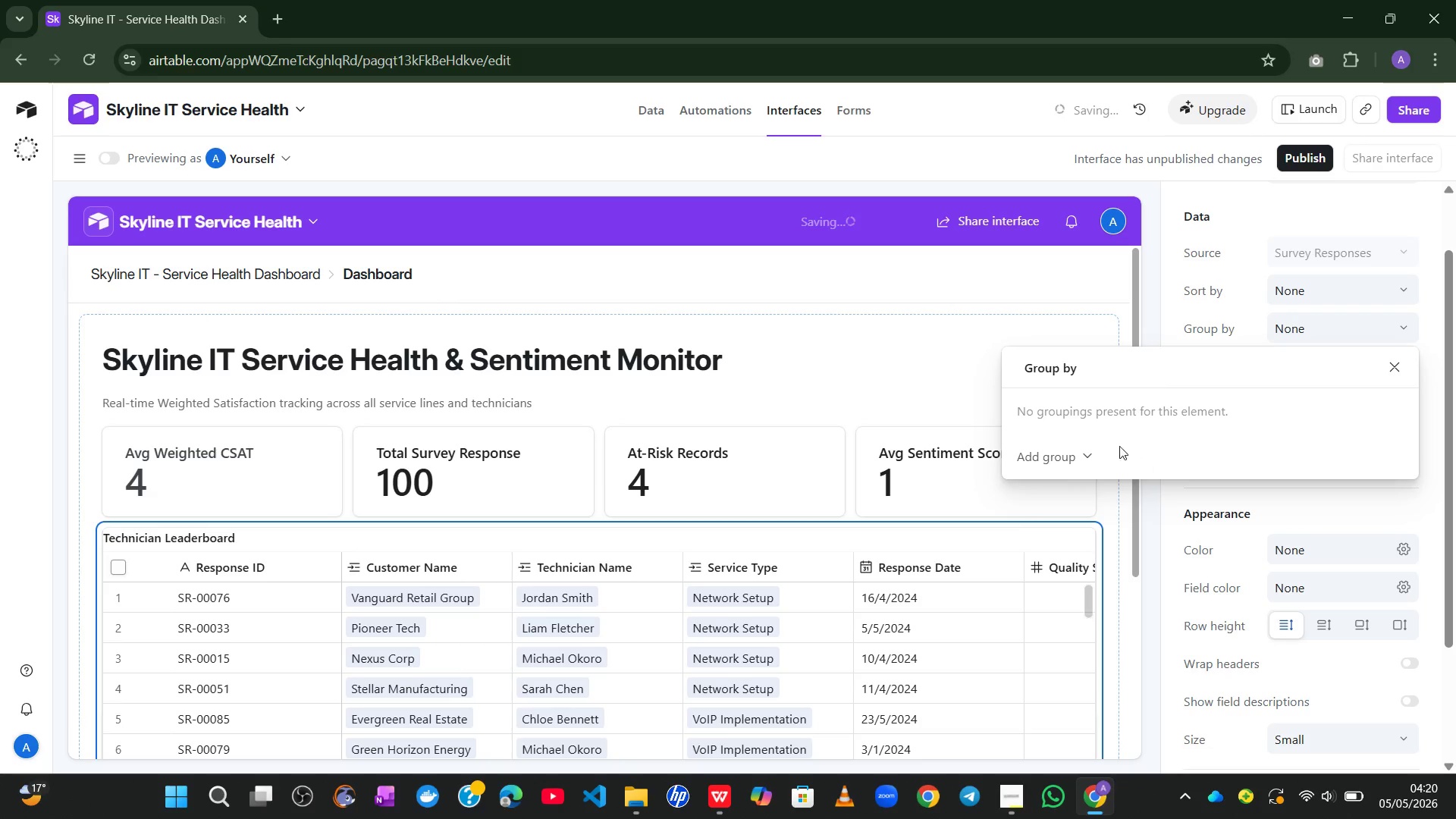 
left_click([1071, 460])
 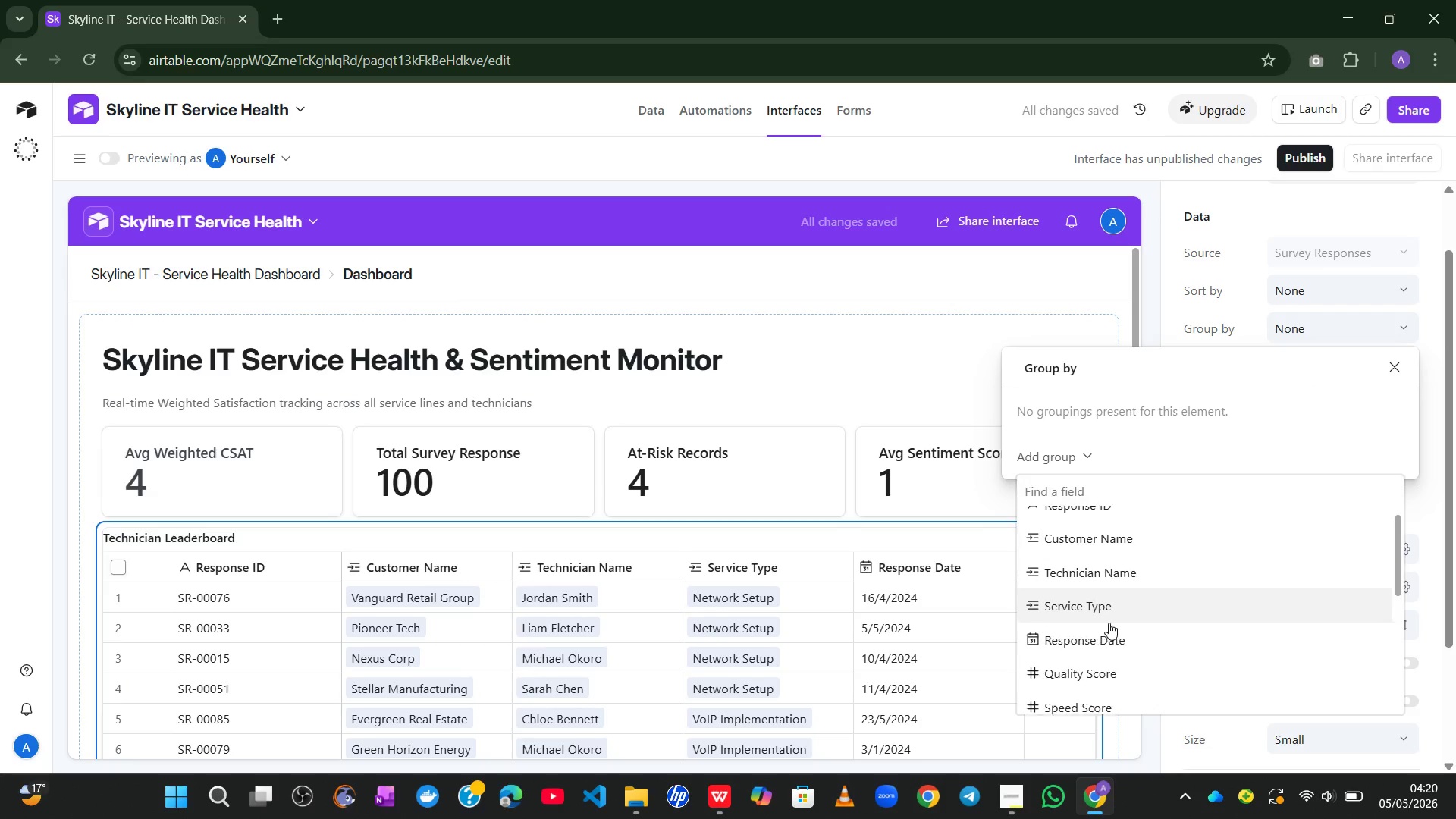 
left_click([1092, 583])
 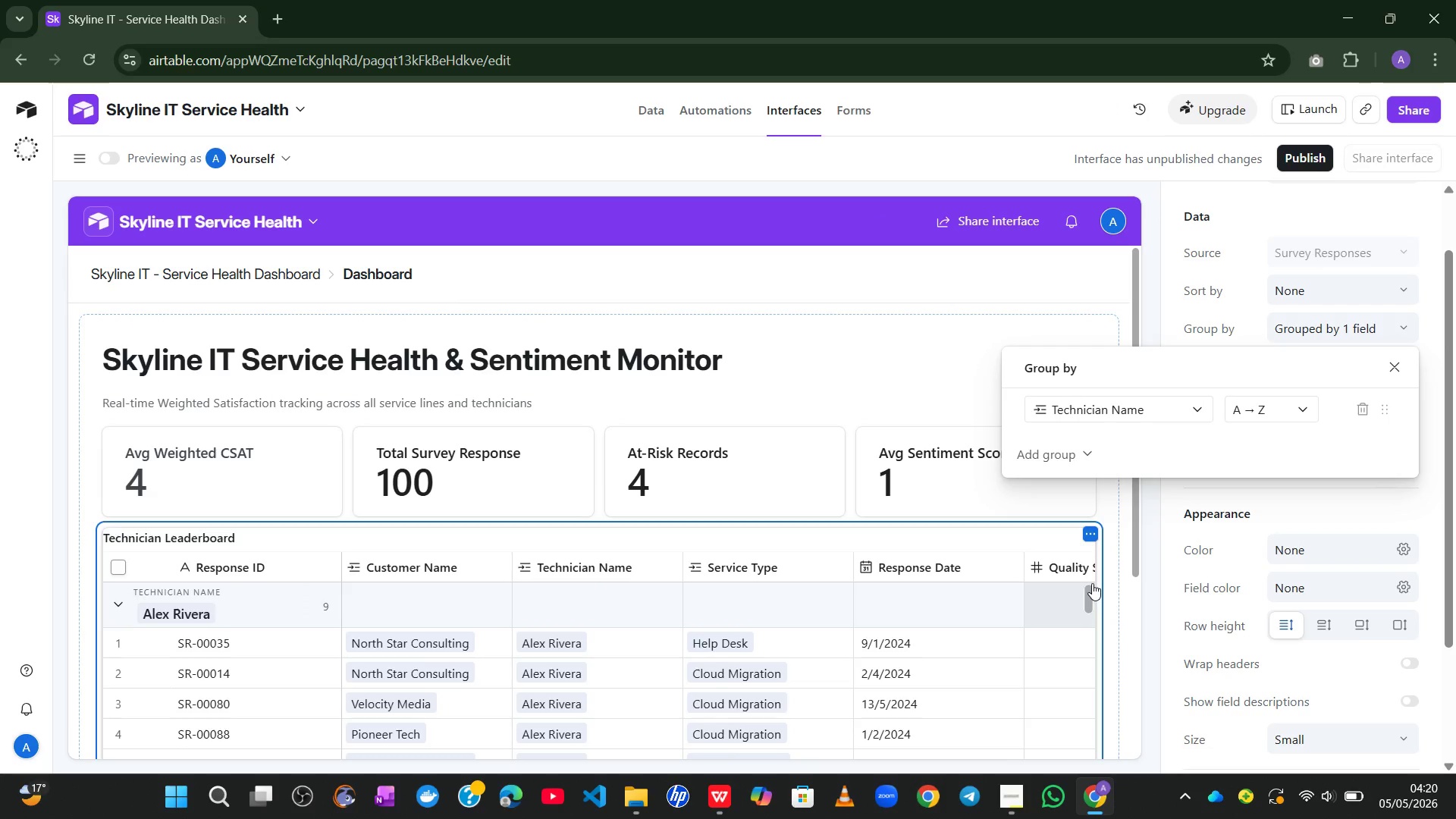 
wait(20.45)
 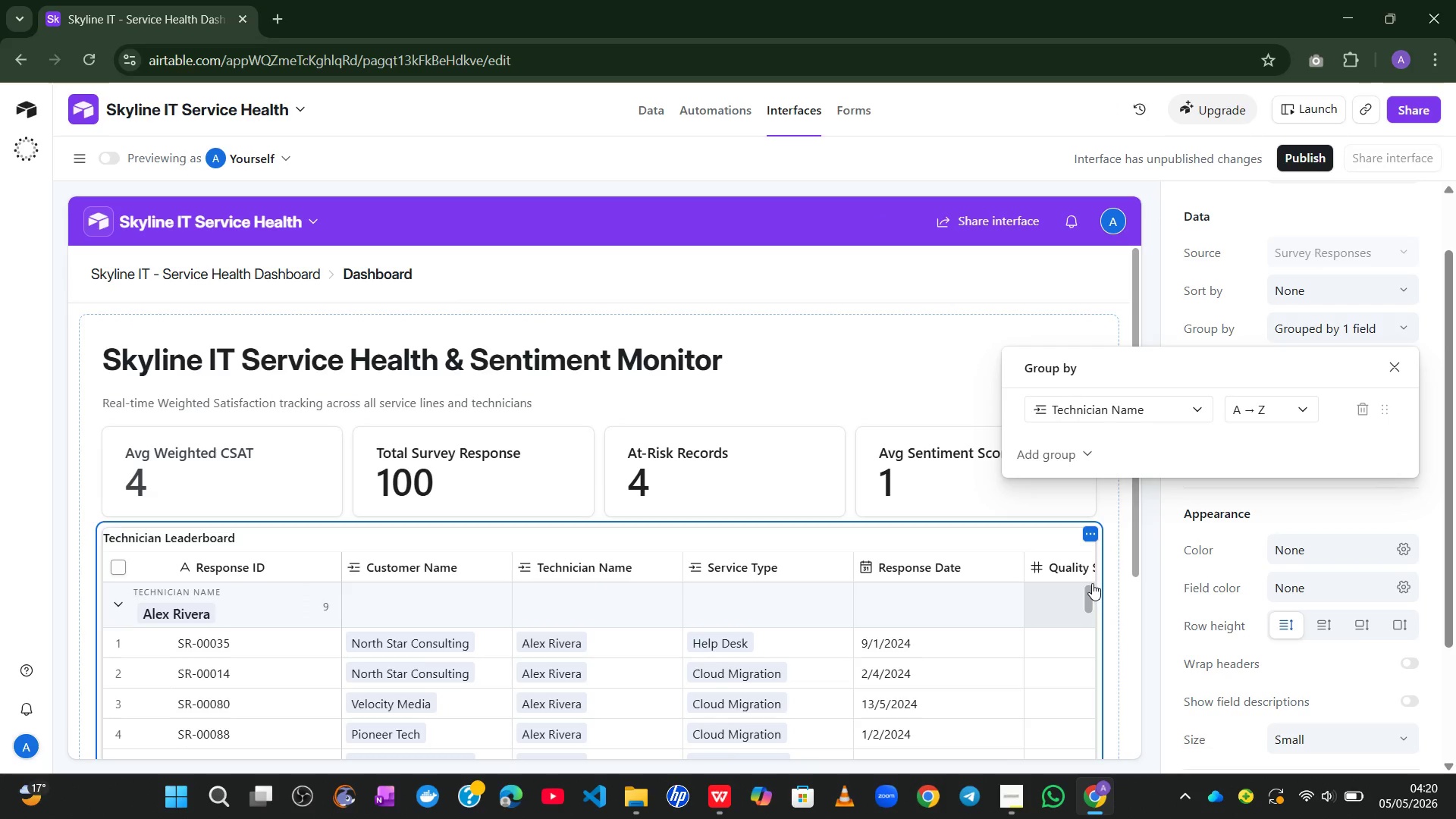 
left_click([1401, 375])
 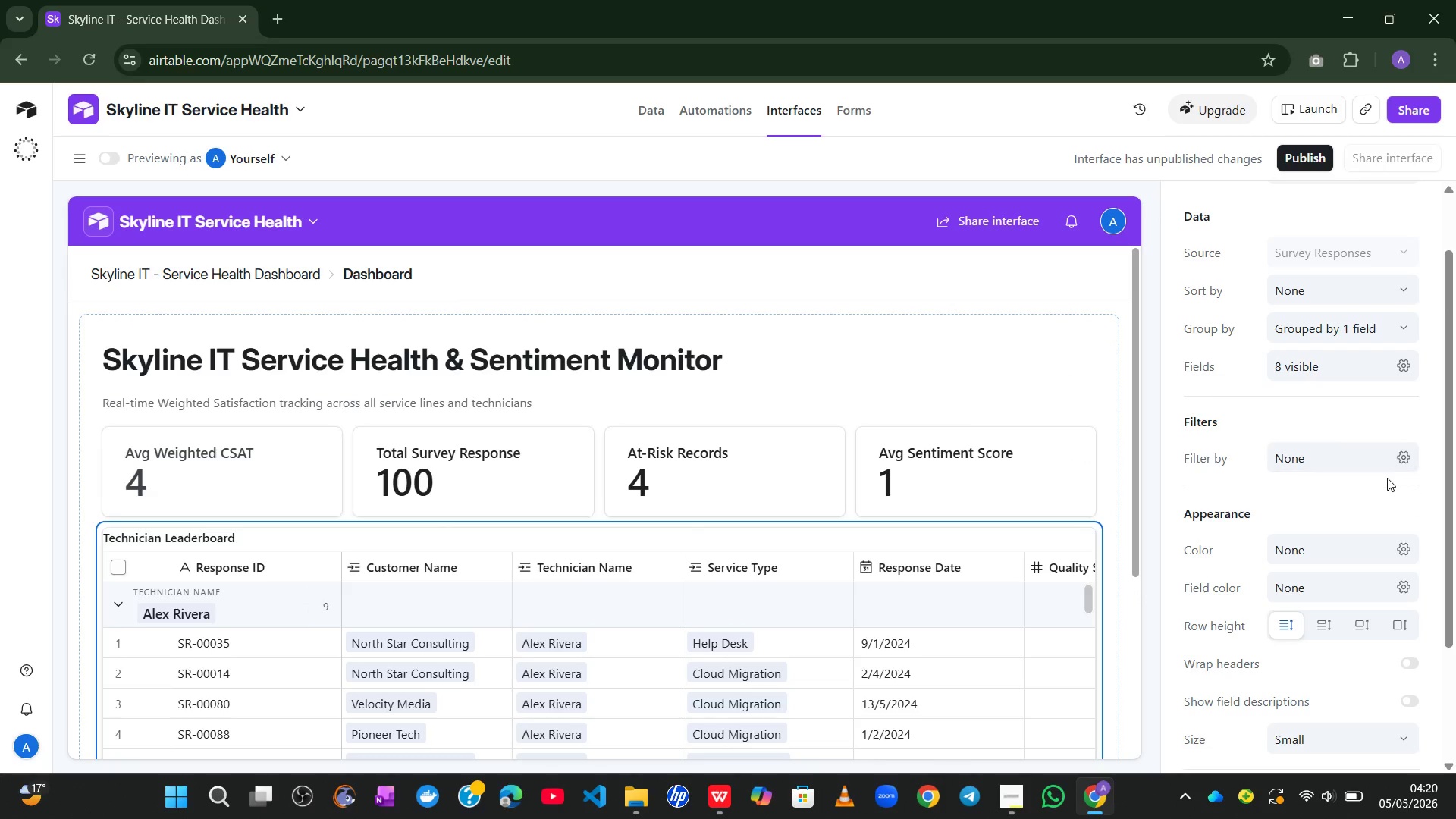 
mouse_move([1380, 488])
 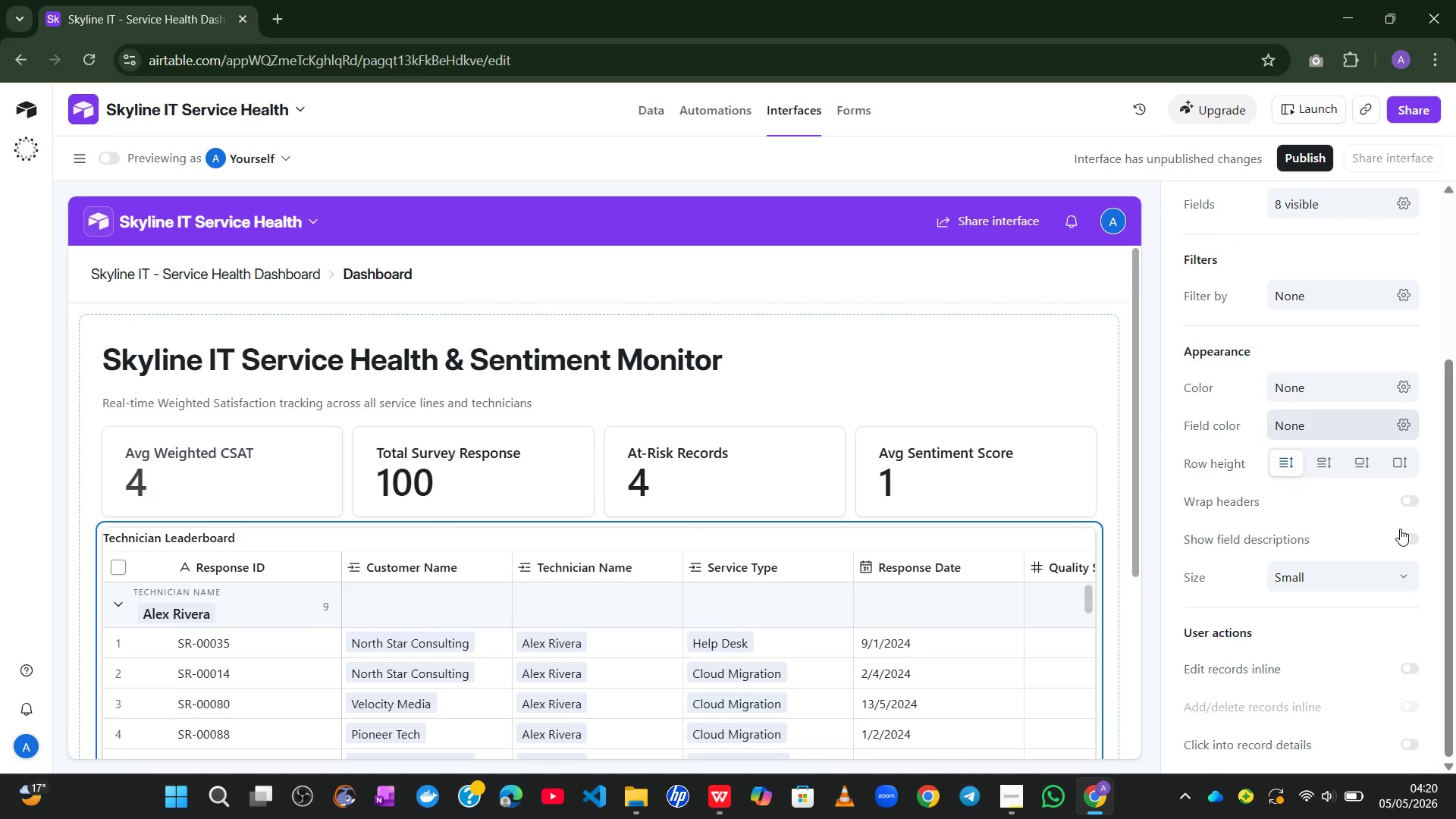 
wait(9.35)
 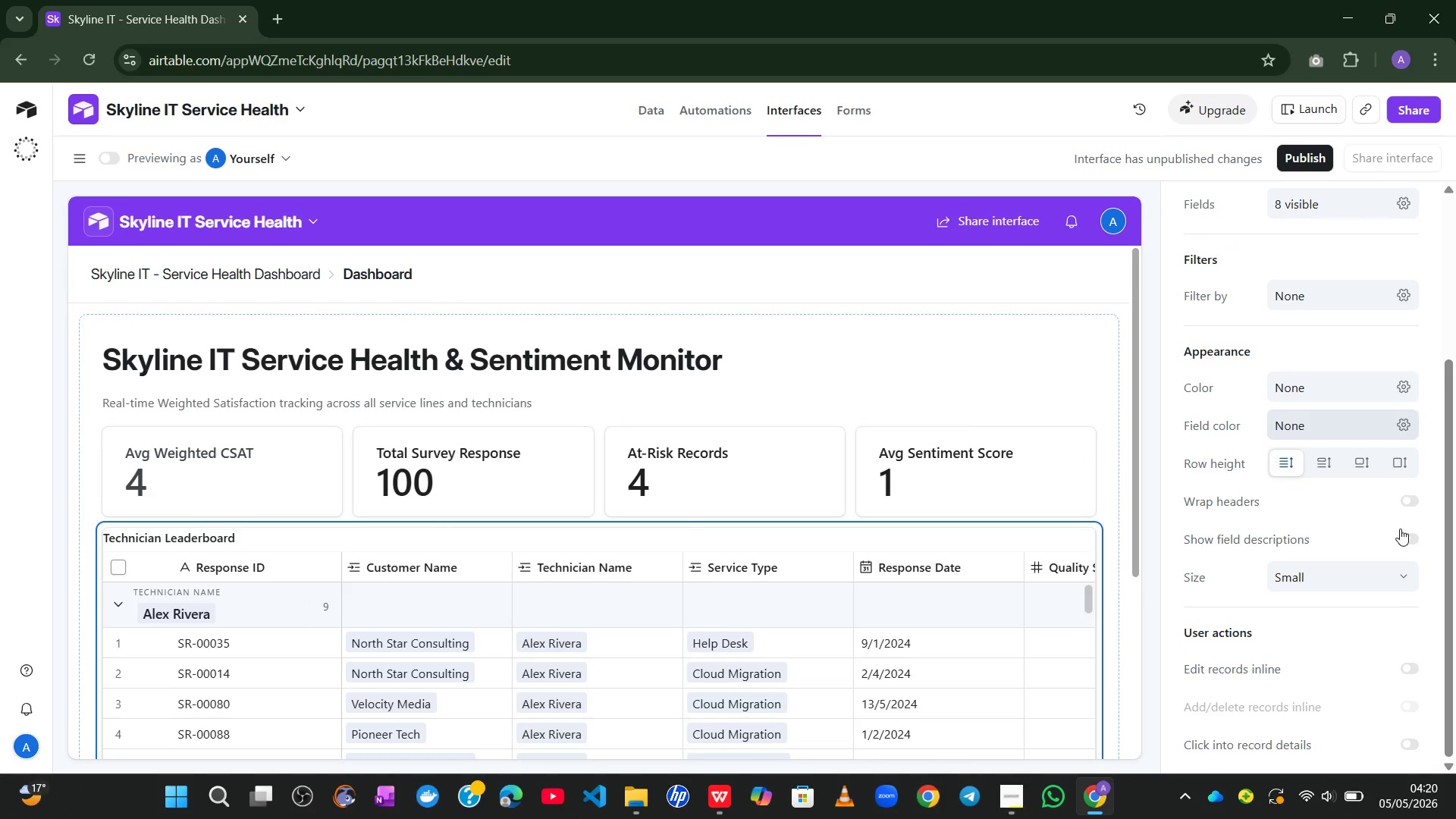 
left_click([1405, 507])
 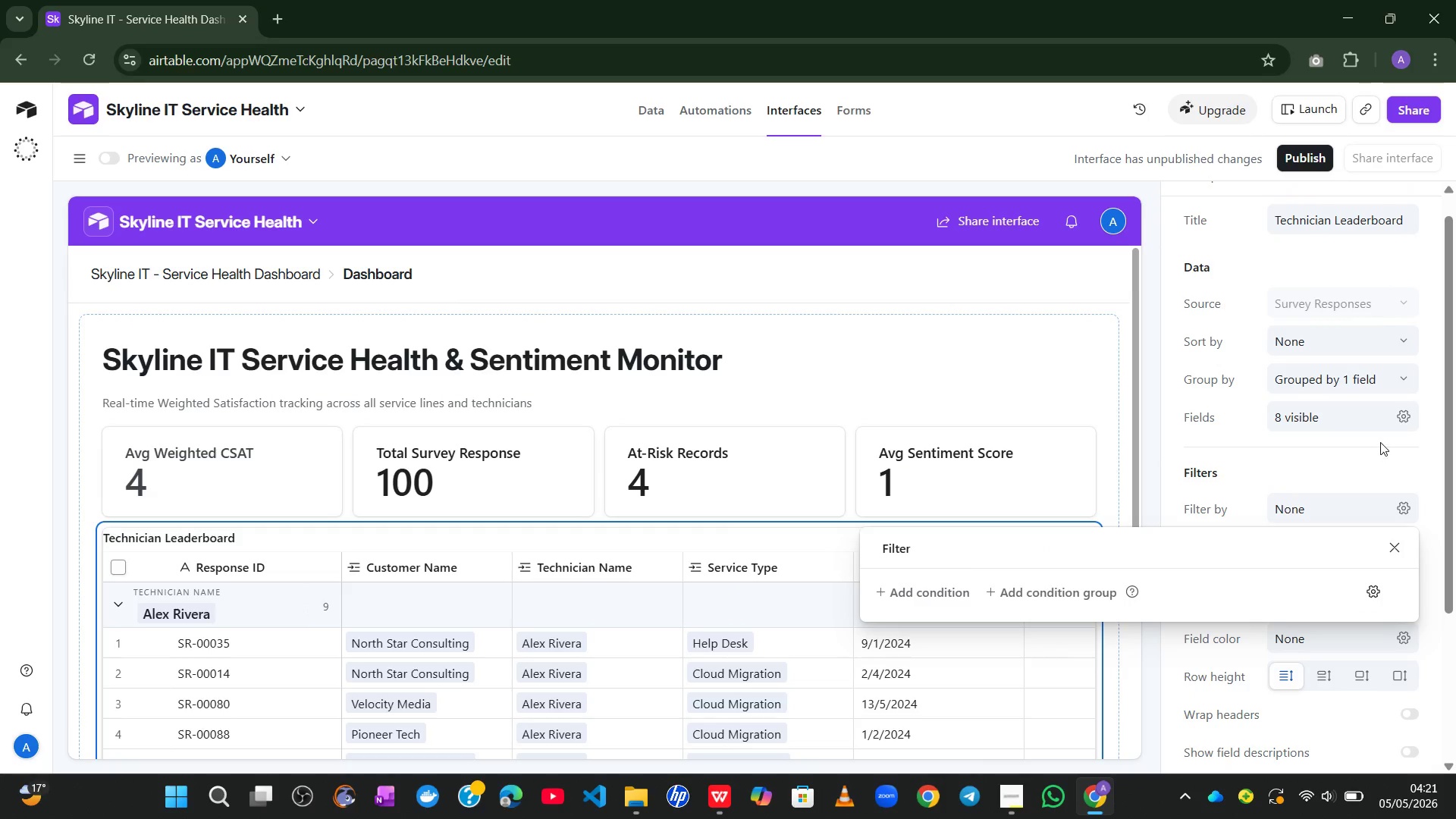 
left_click([1373, 452])
 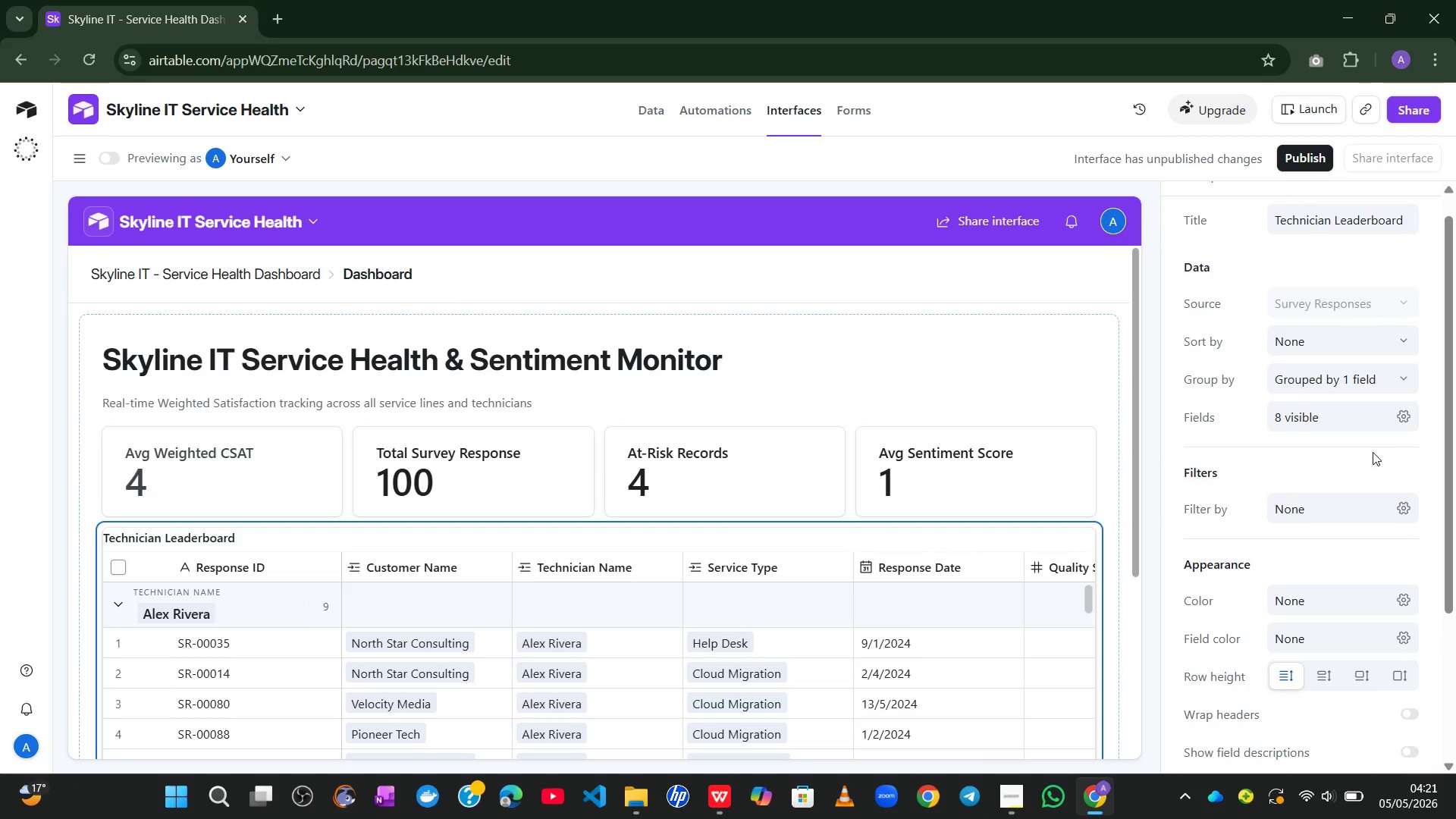 
wait(18.17)
 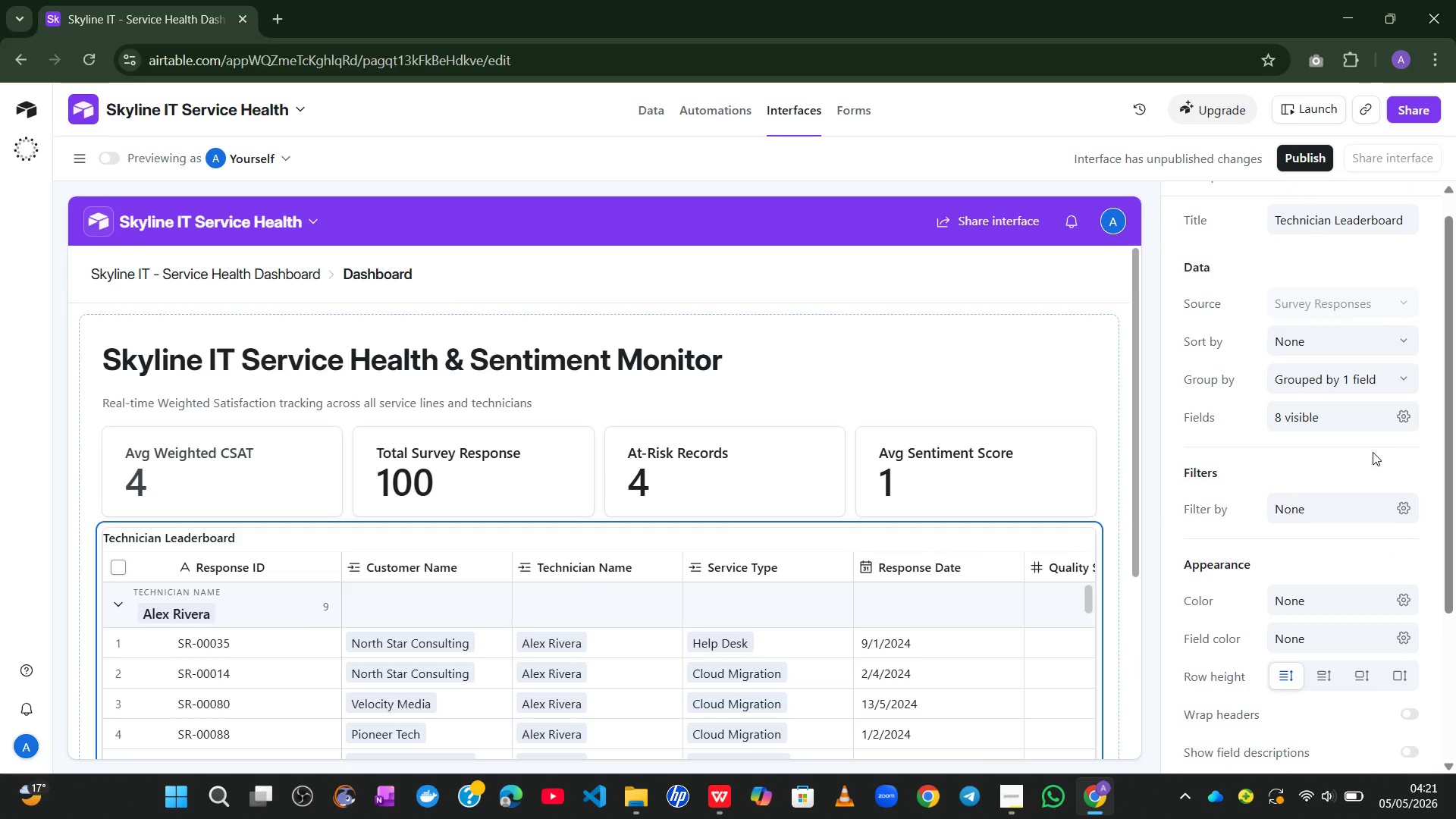 
mouse_move([1391, 460])
 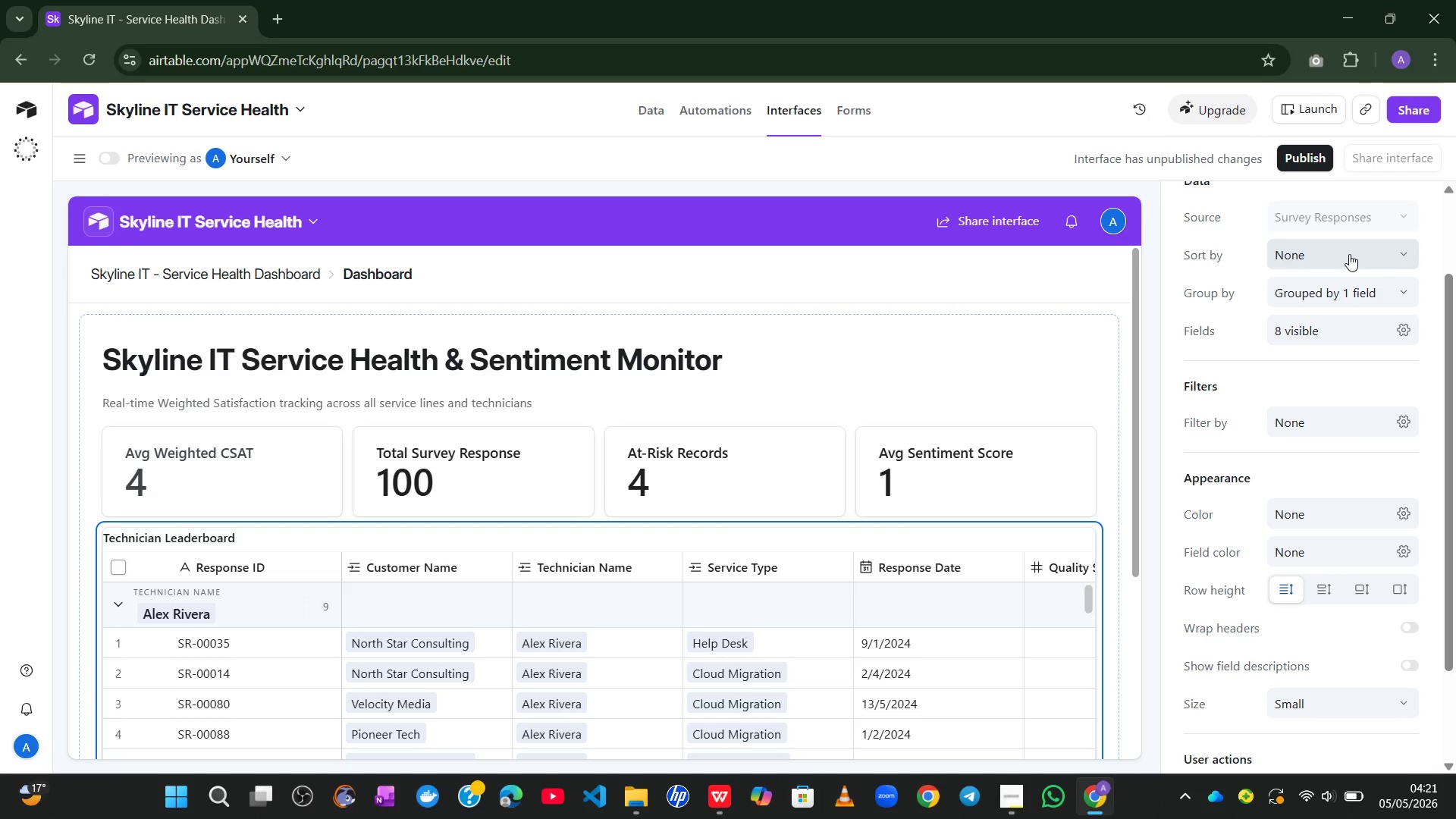 
left_click([1349, 254])
 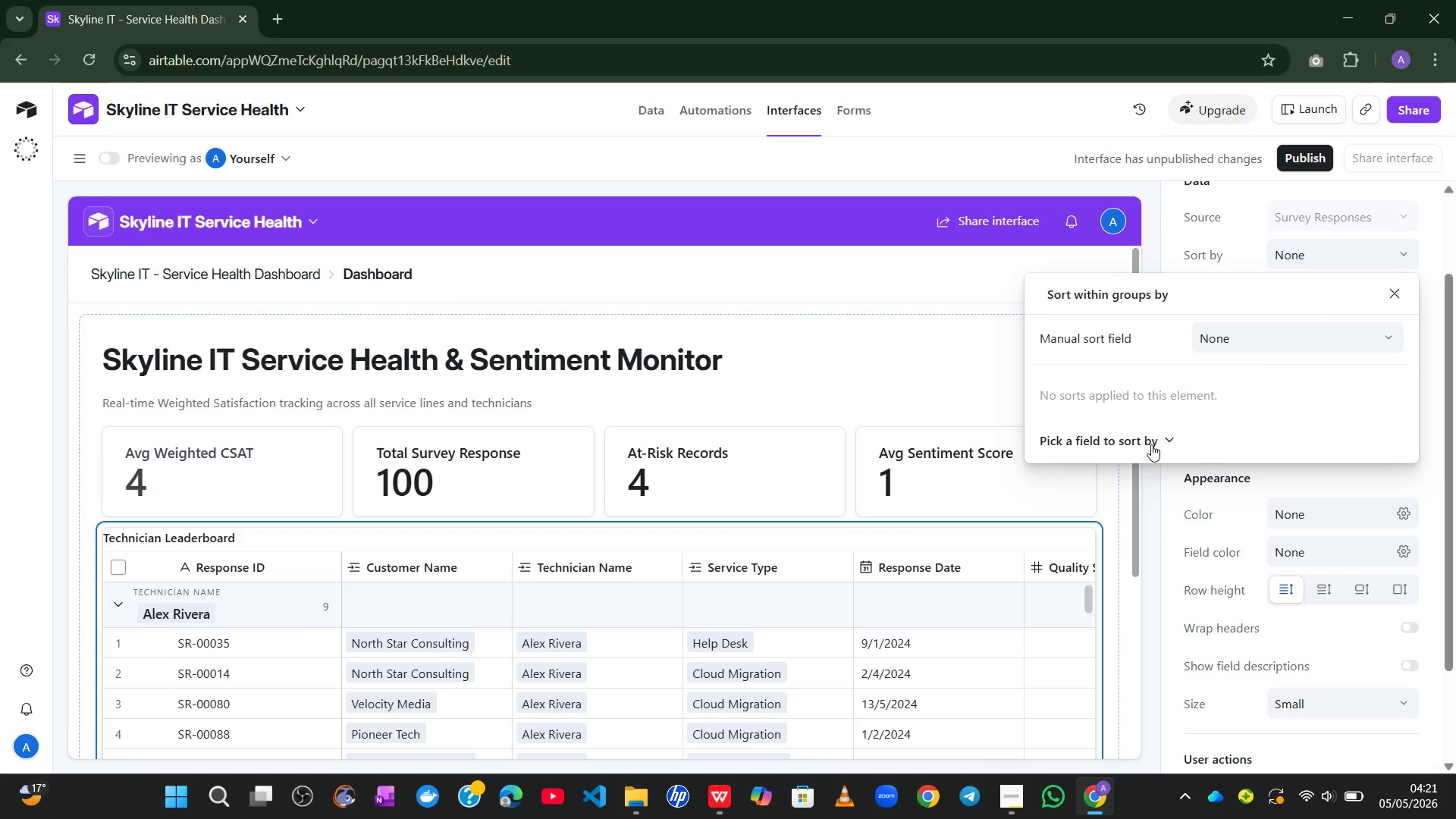 
left_click([1151, 444])
 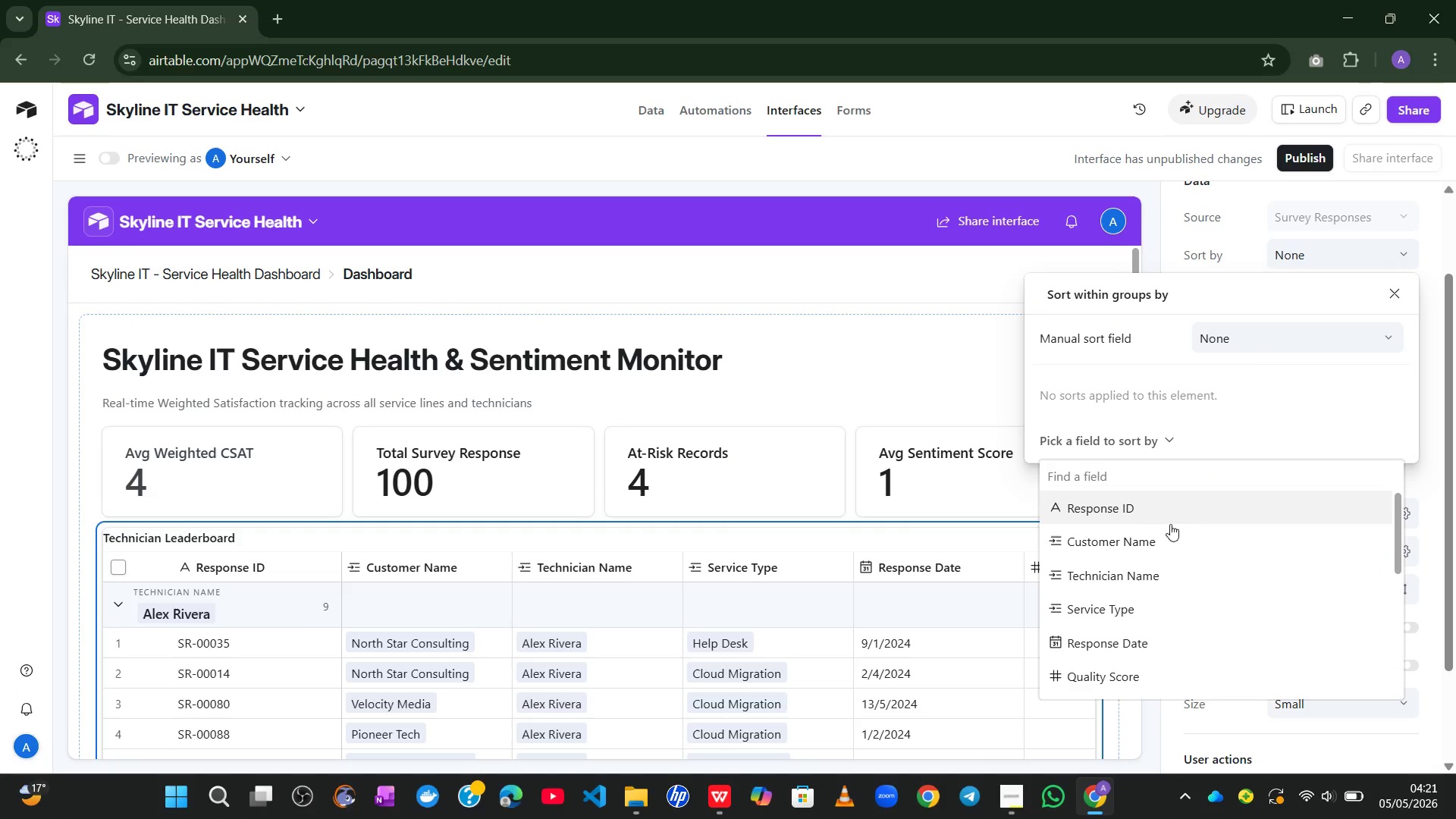 
mouse_move([1175, 613])
 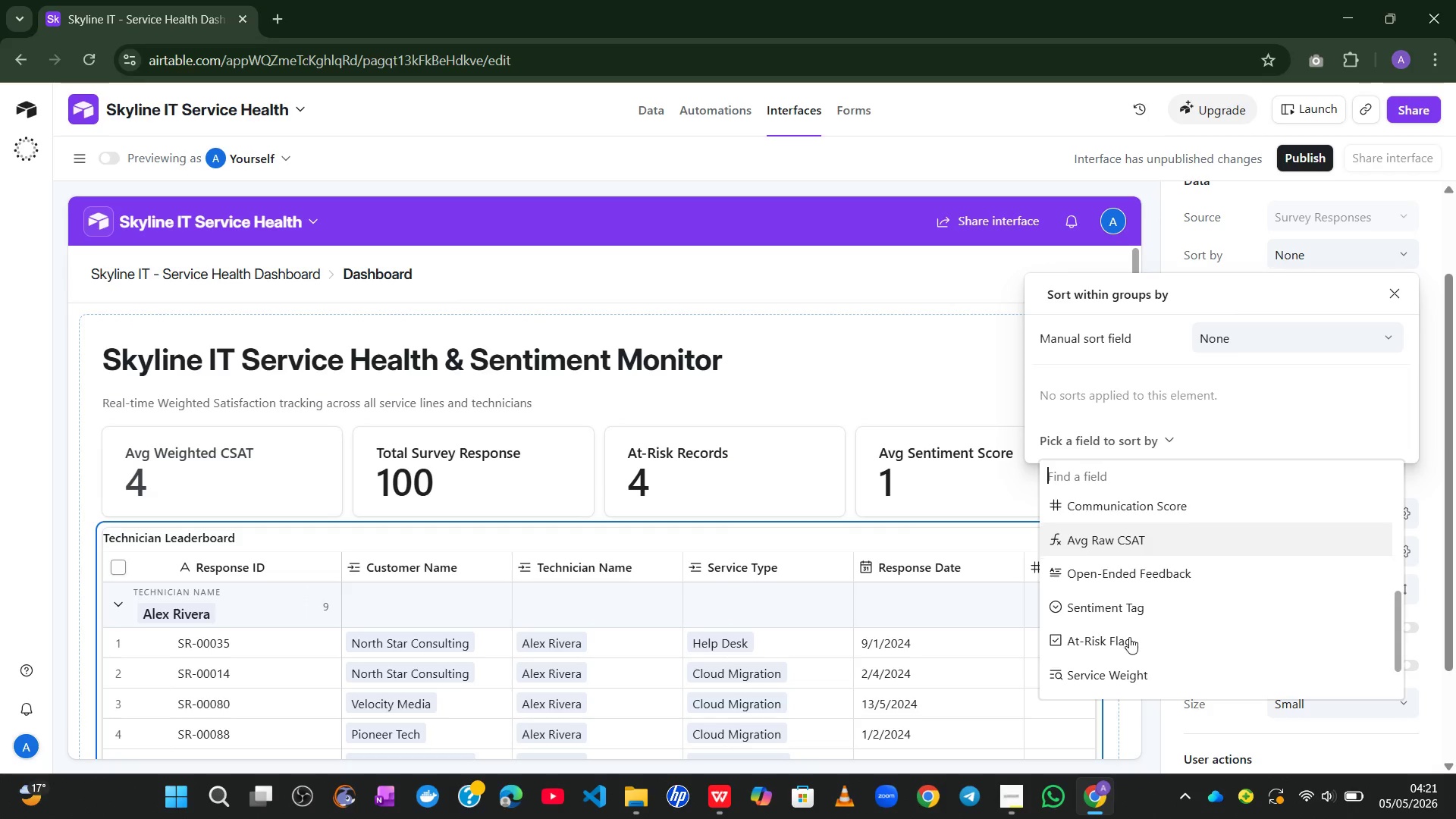 
wait(5.89)
 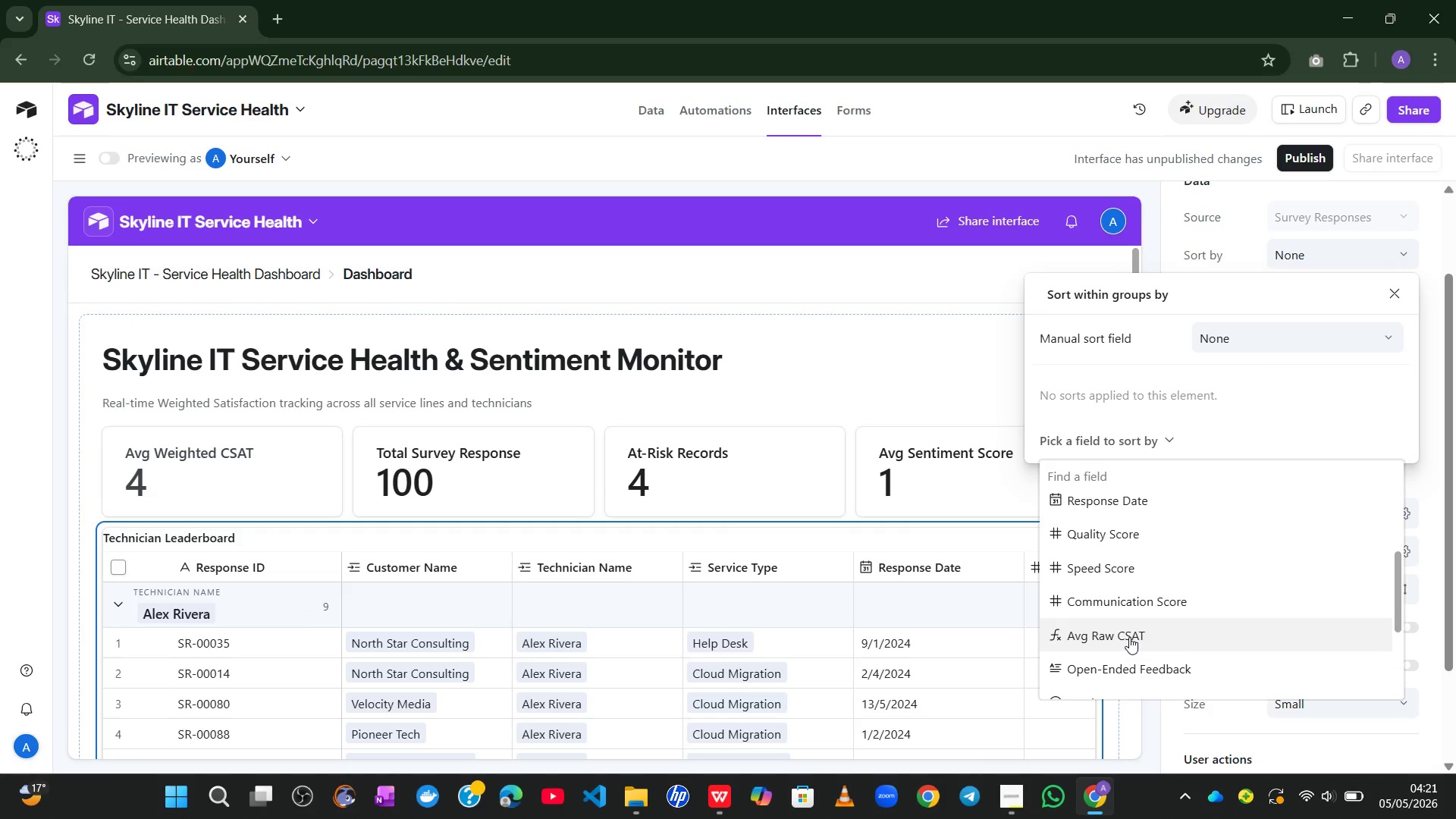 
left_click([1122, 643])
 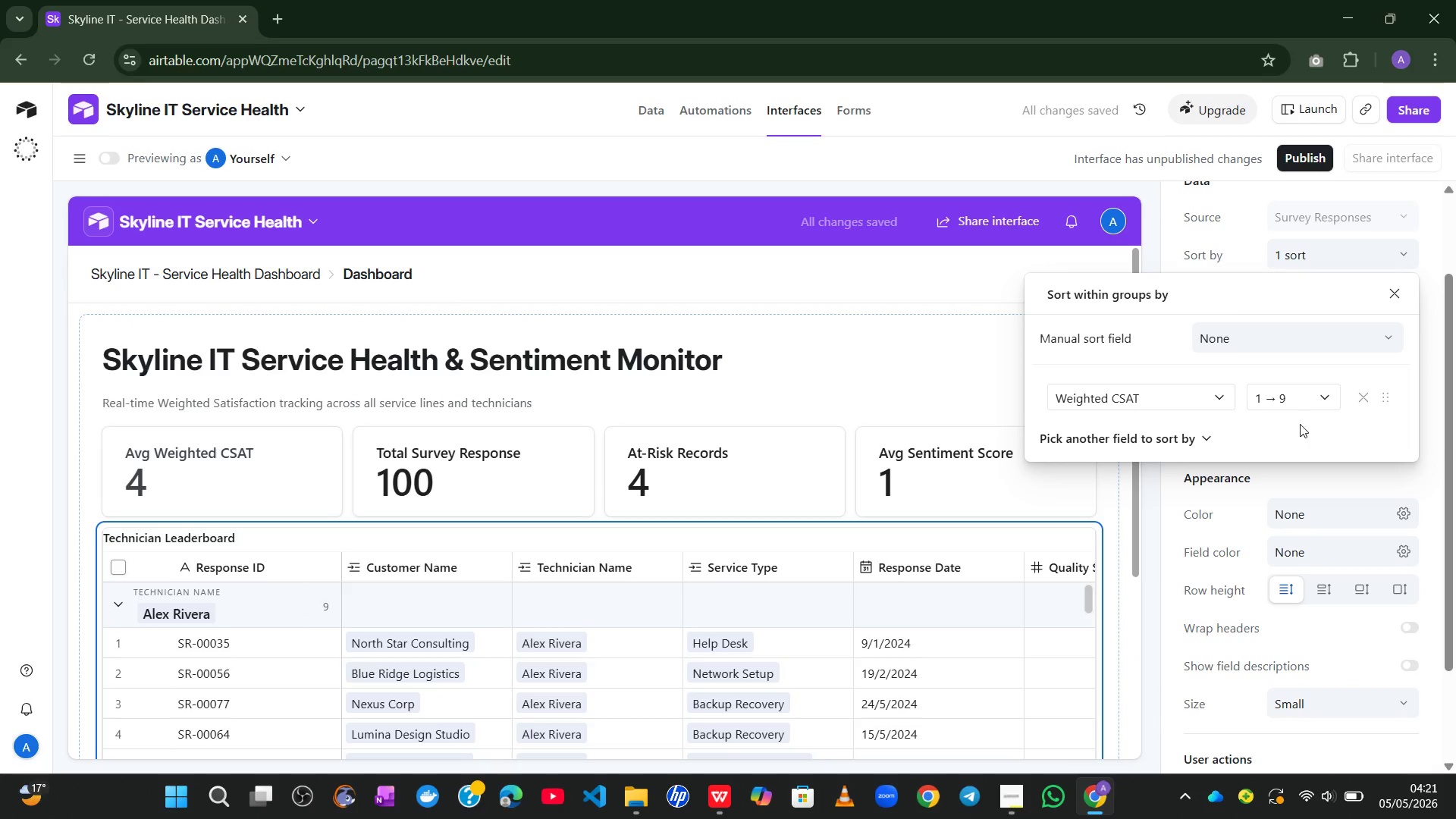 
left_click([1326, 383])
 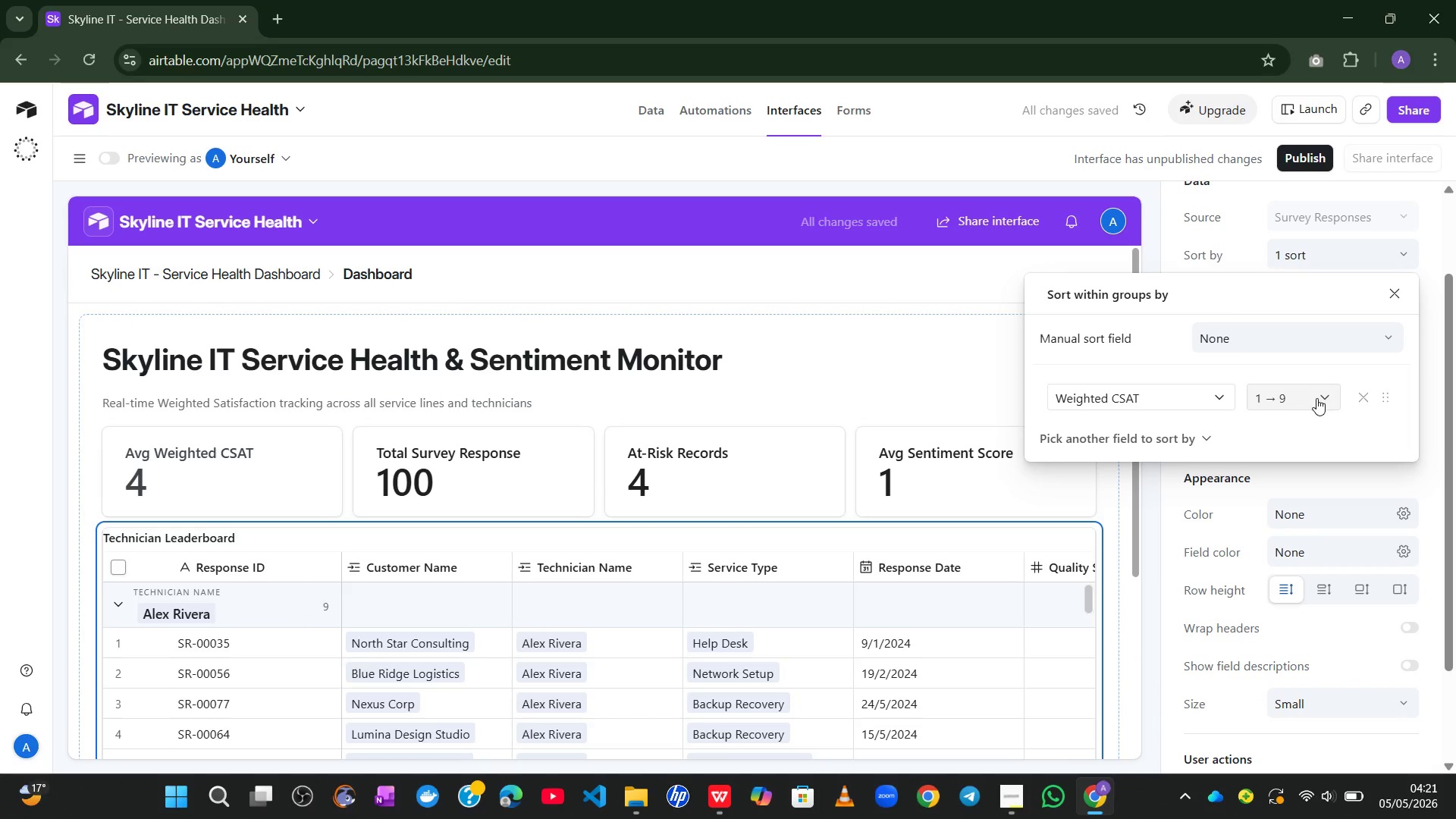 
left_click([1316, 398])
 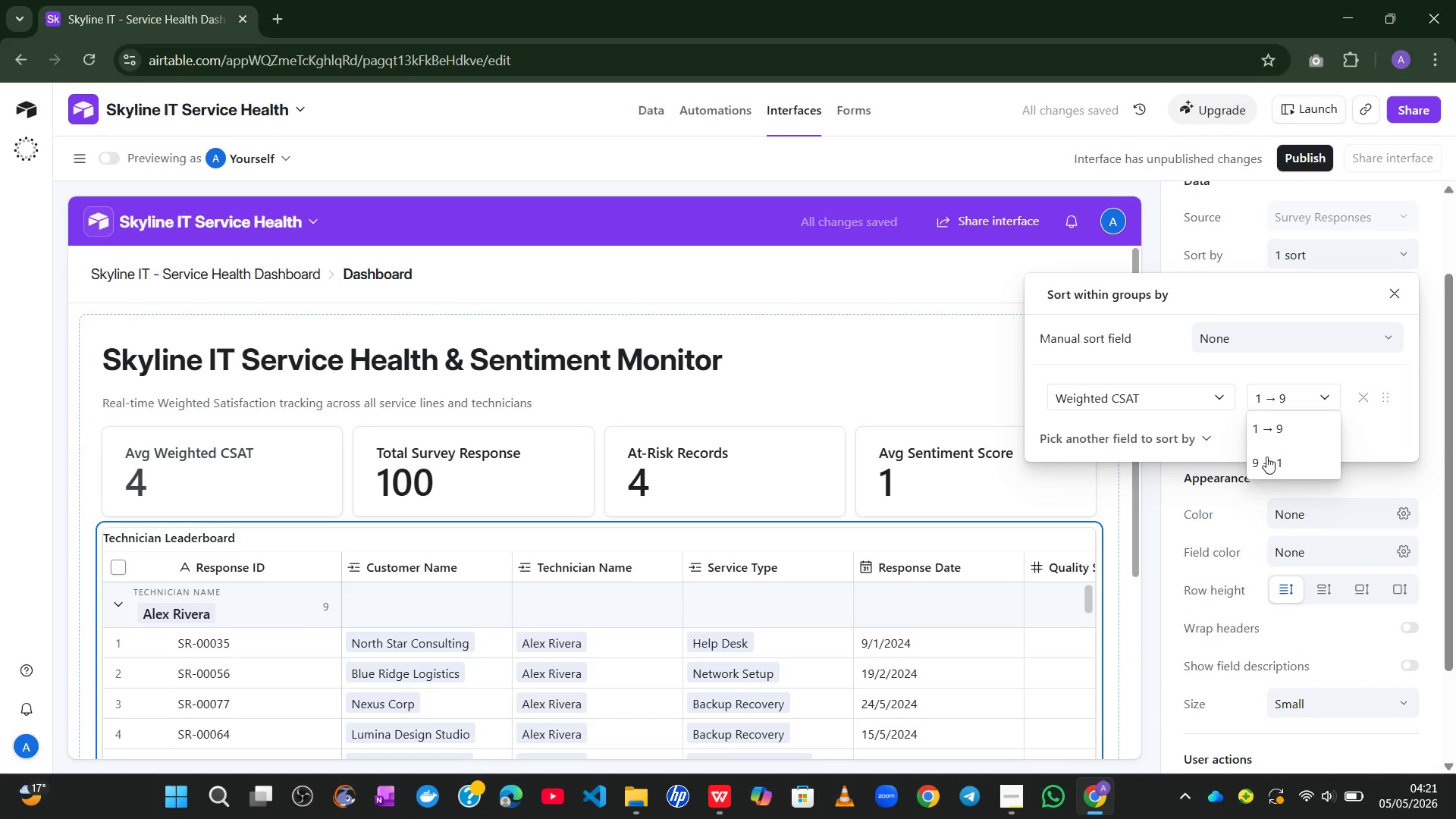 
left_click([1264, 471])
 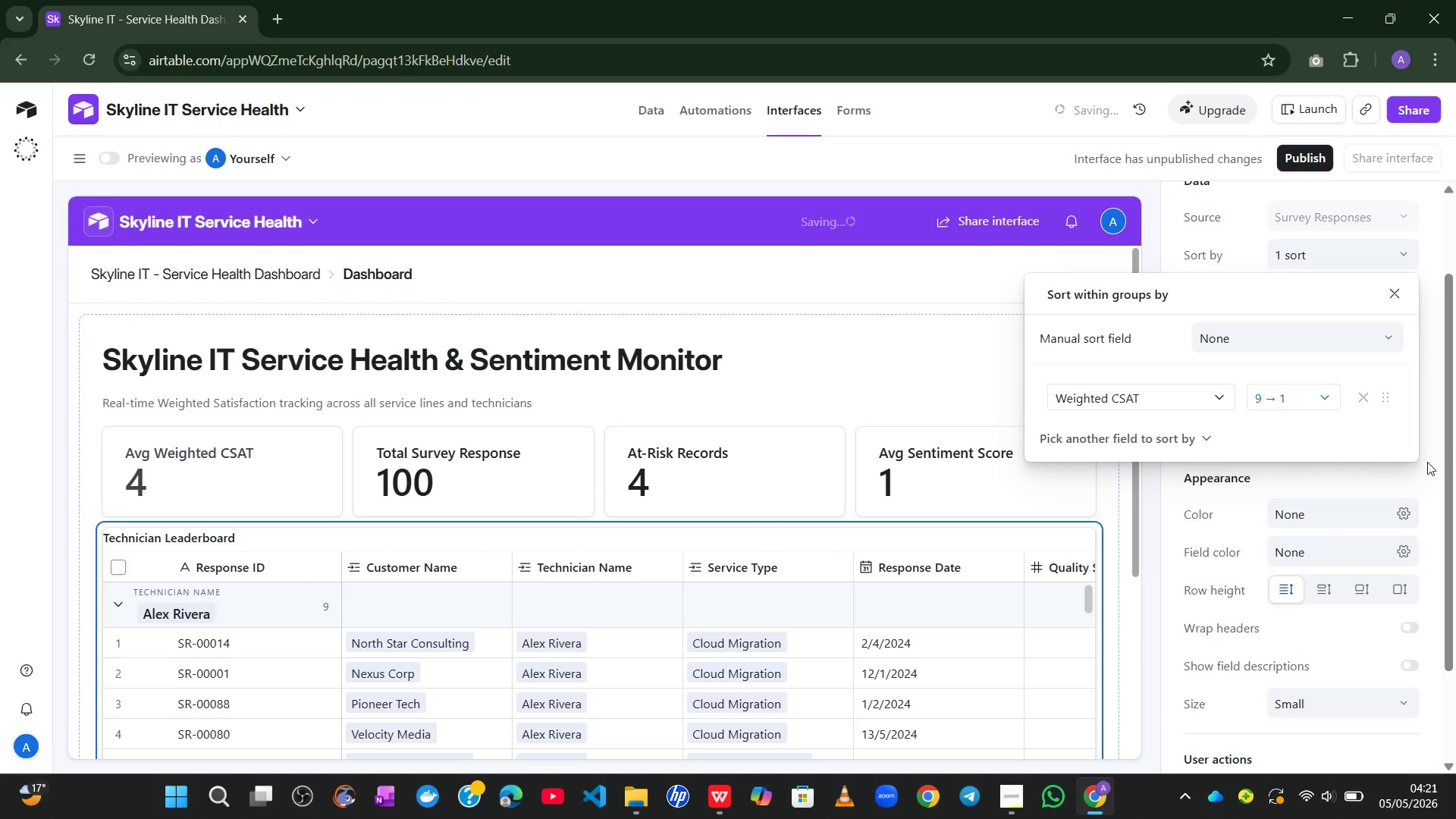 
left_click([1433, 473])
 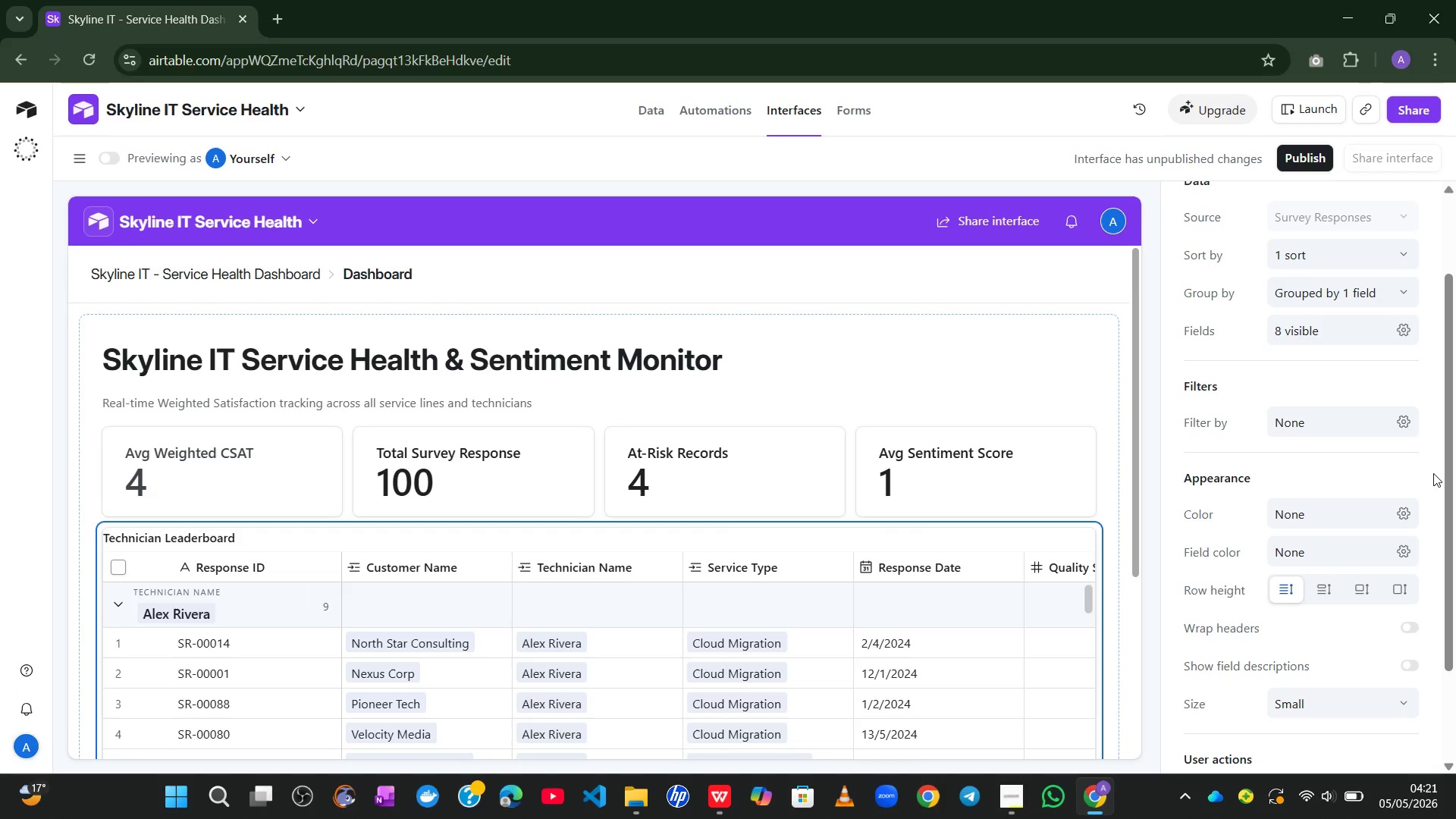 
wait(14.72)
 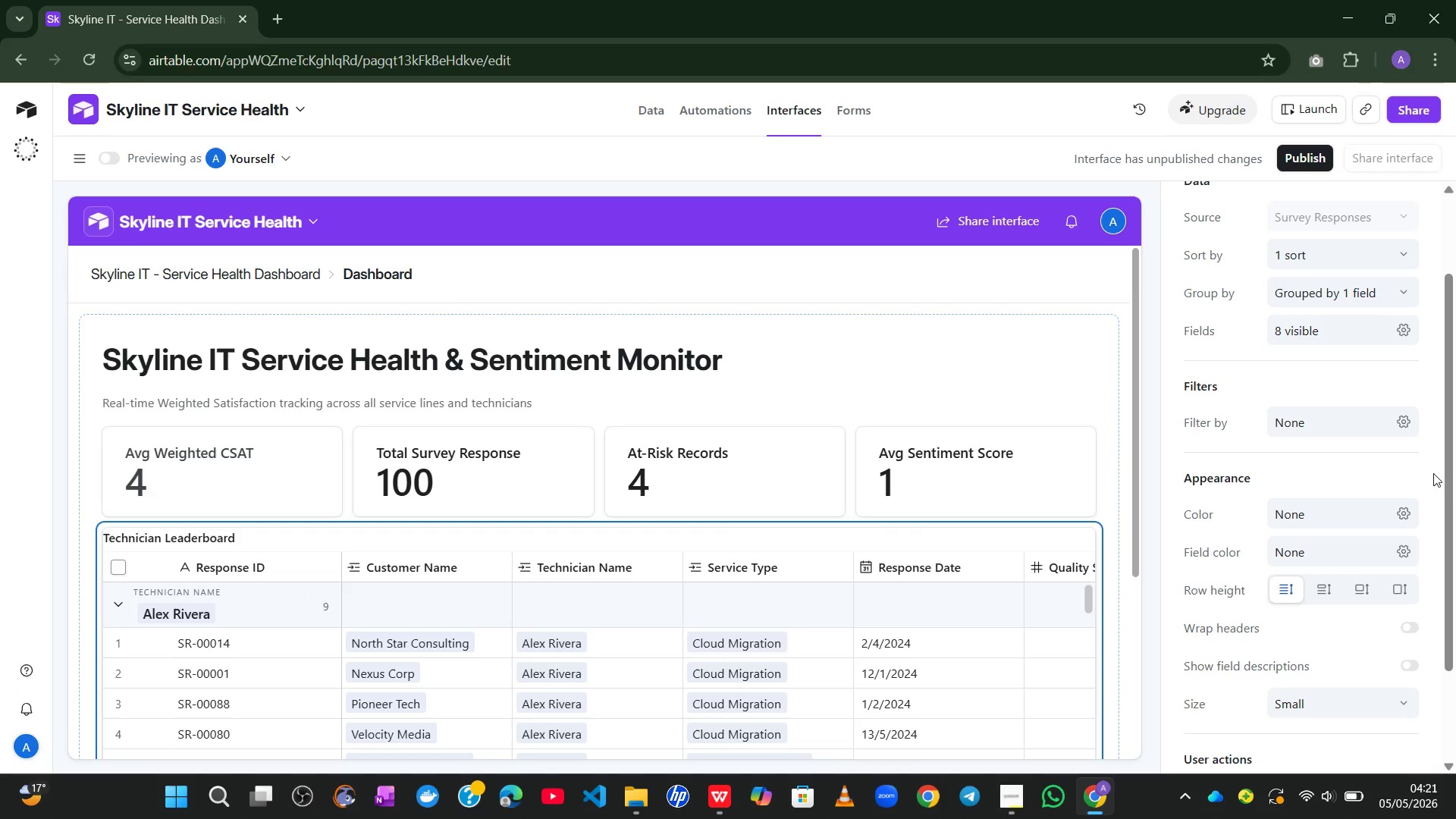 
left_click([1414, 673])
 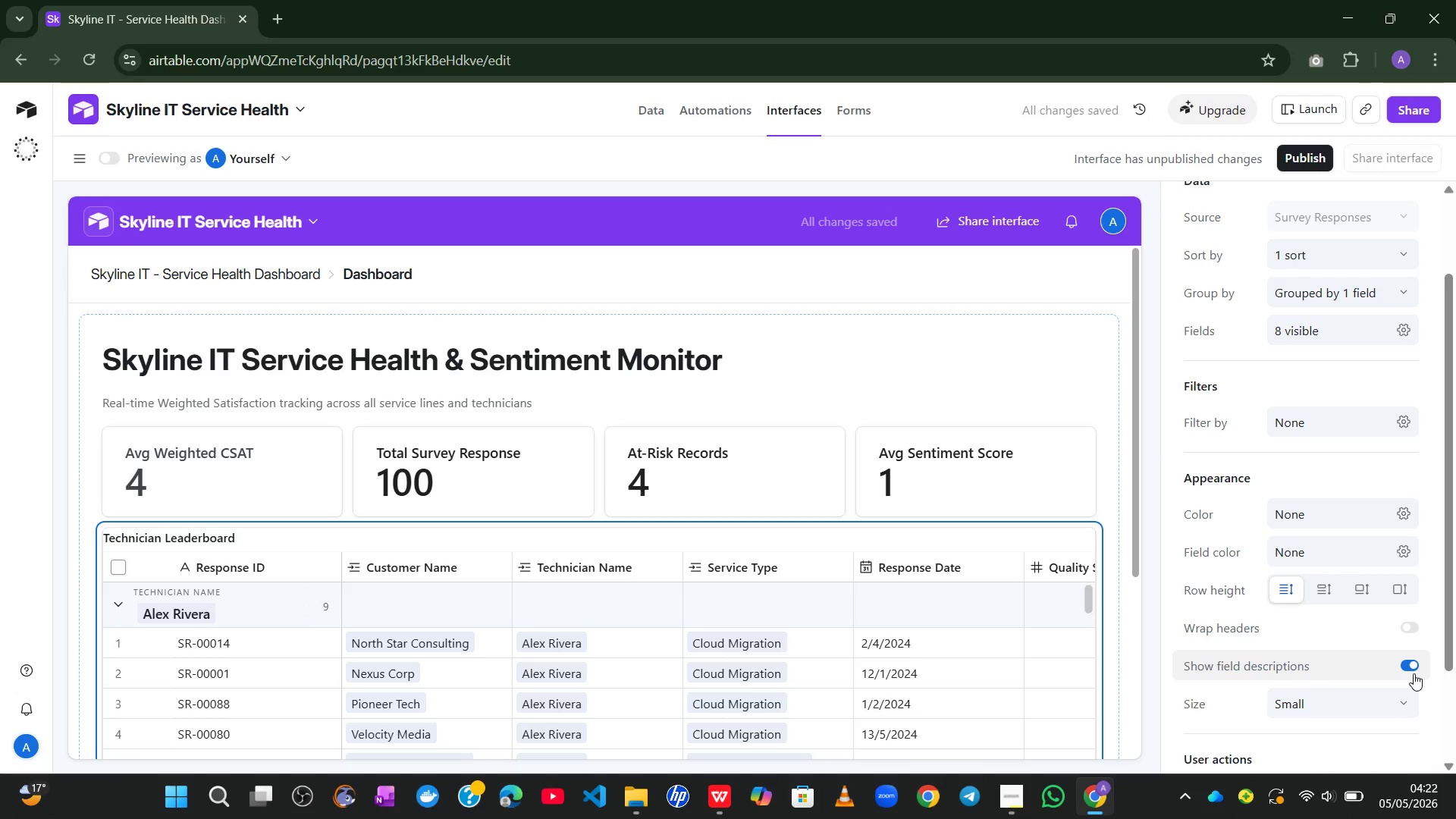 
wait(5.34)
 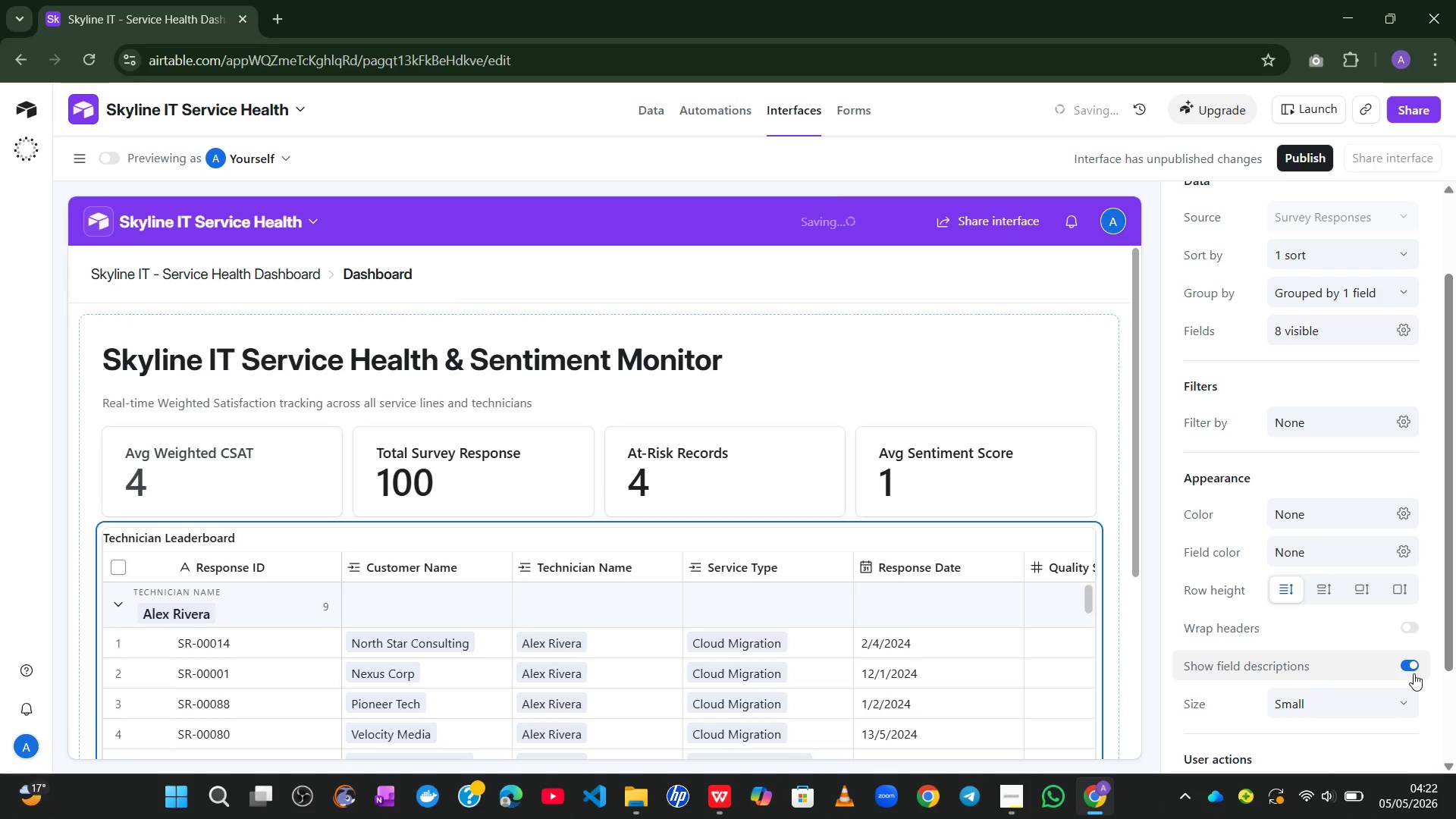 
left_click([1410, 667])
 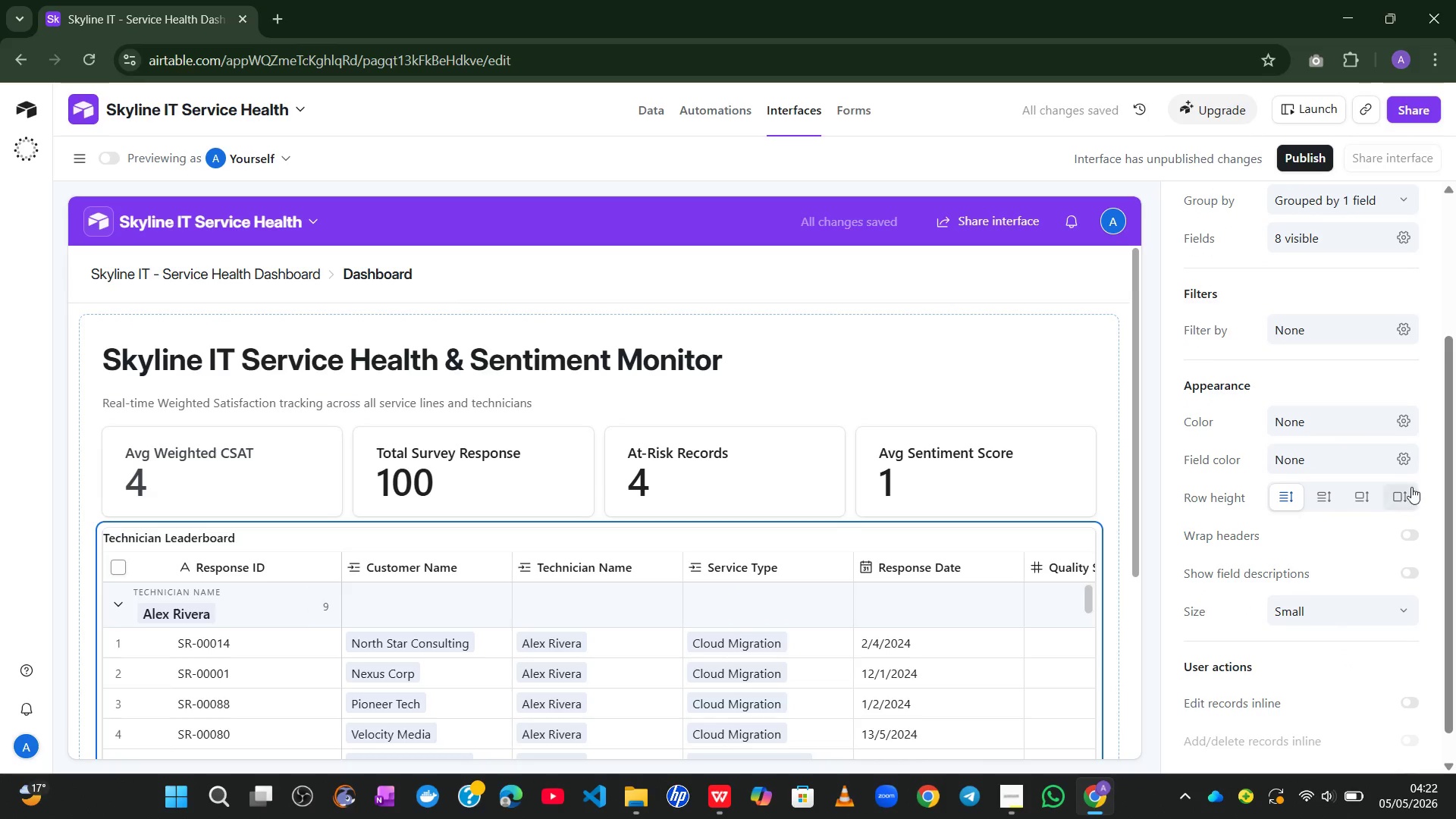 
left_click([1404, 456])
 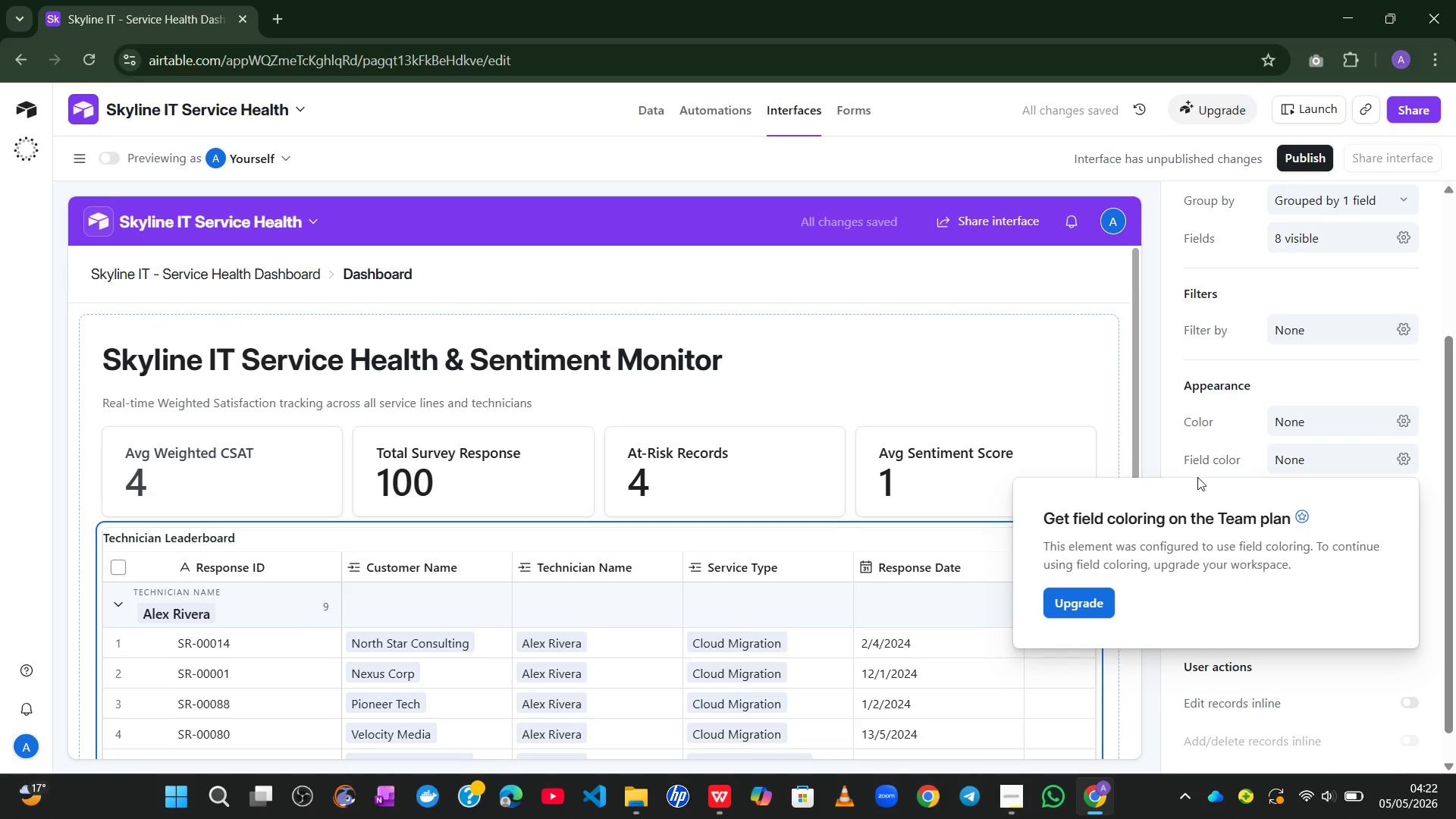 
left_click([1189, 460])
 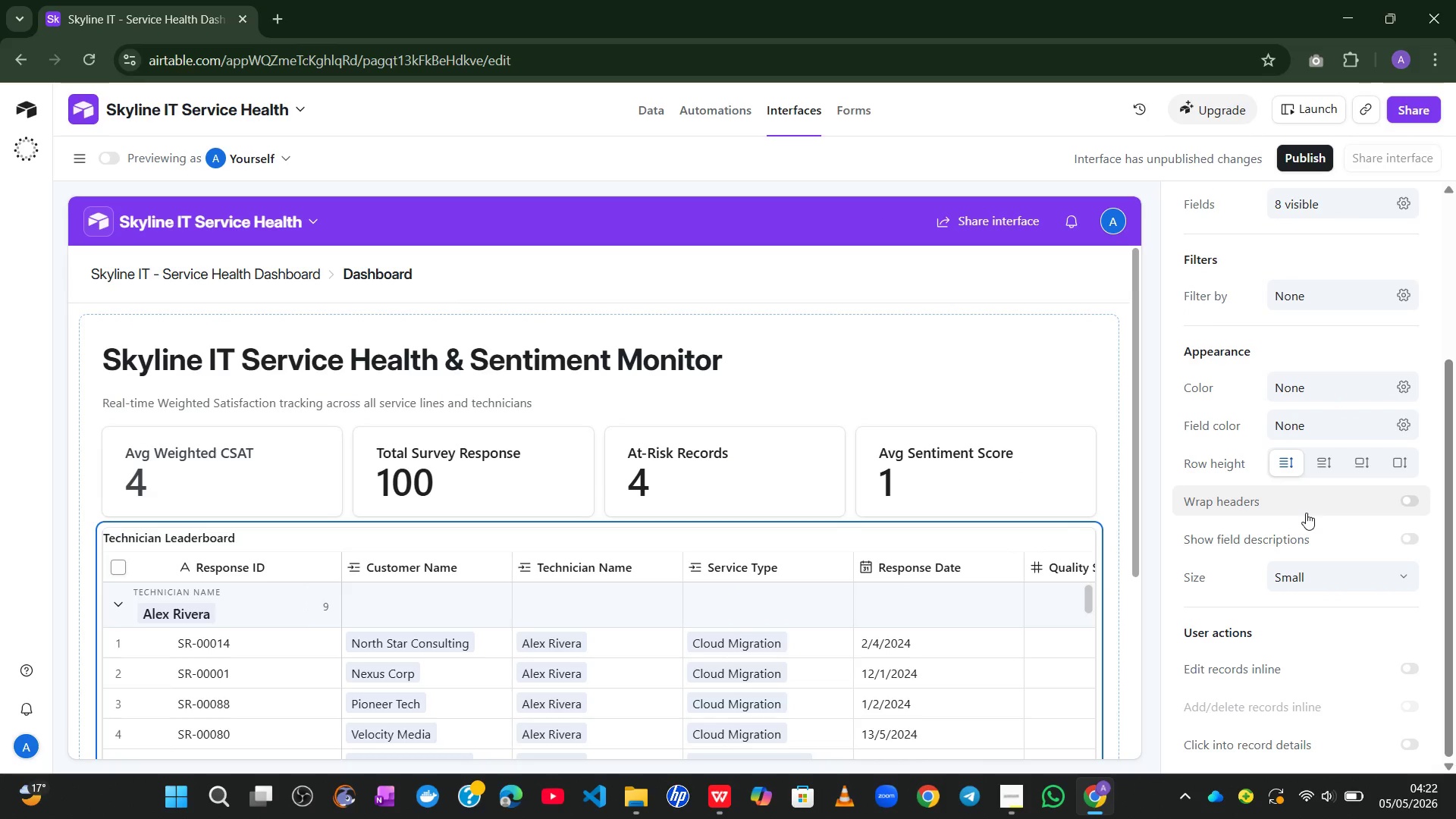 
wait(16.47)
 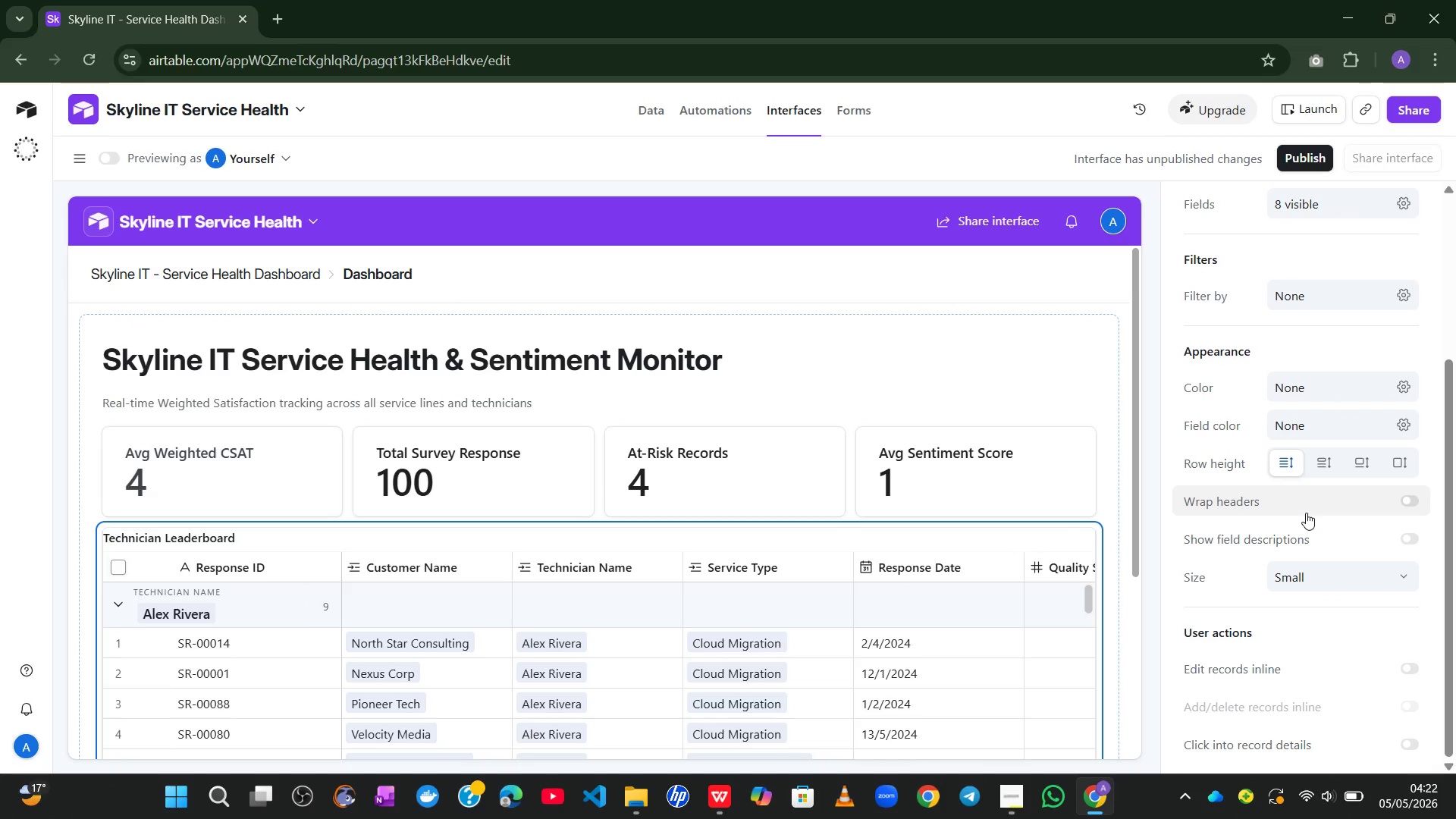 
left_click([597, 660])
 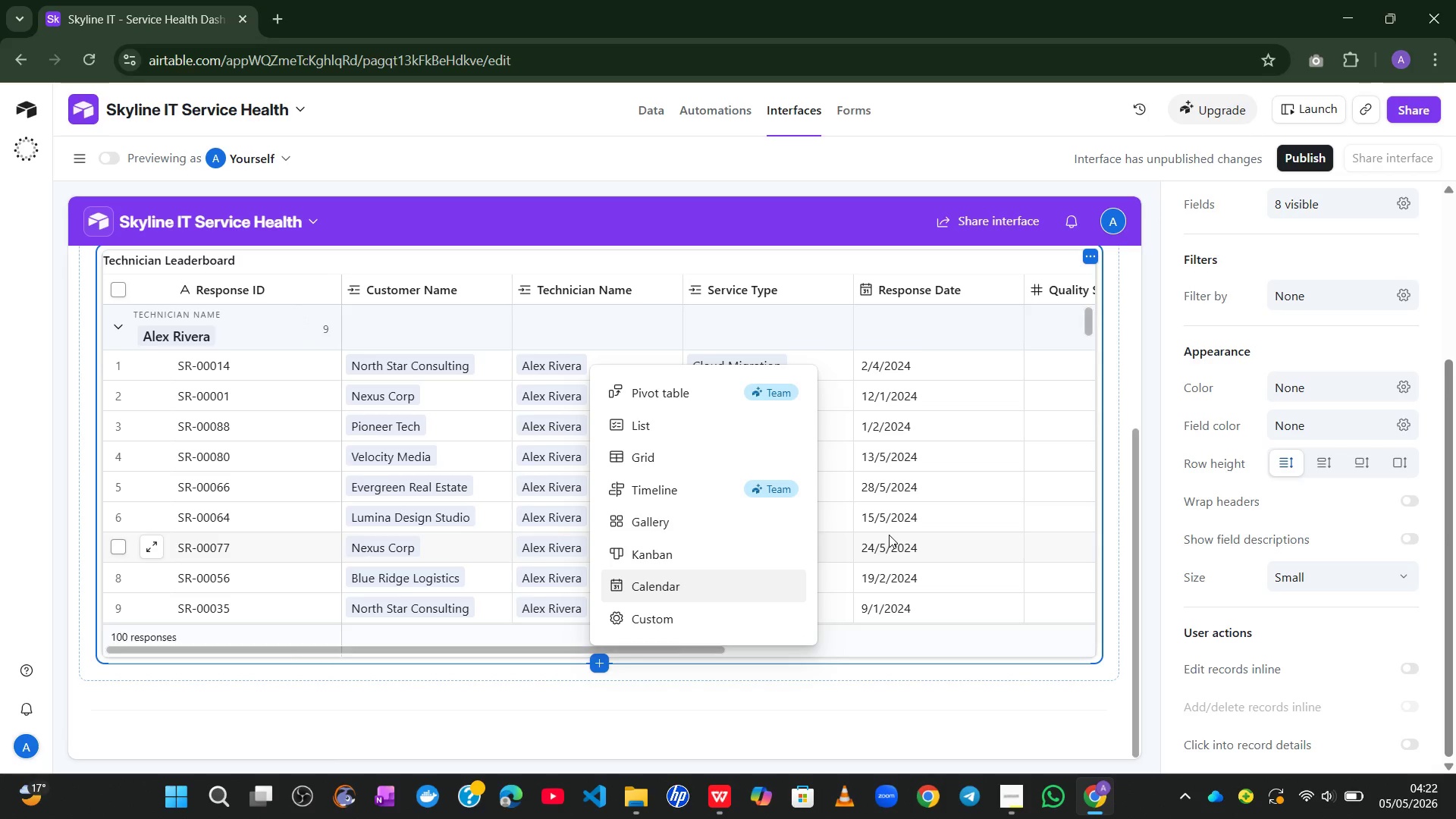 
wait(5.95)
 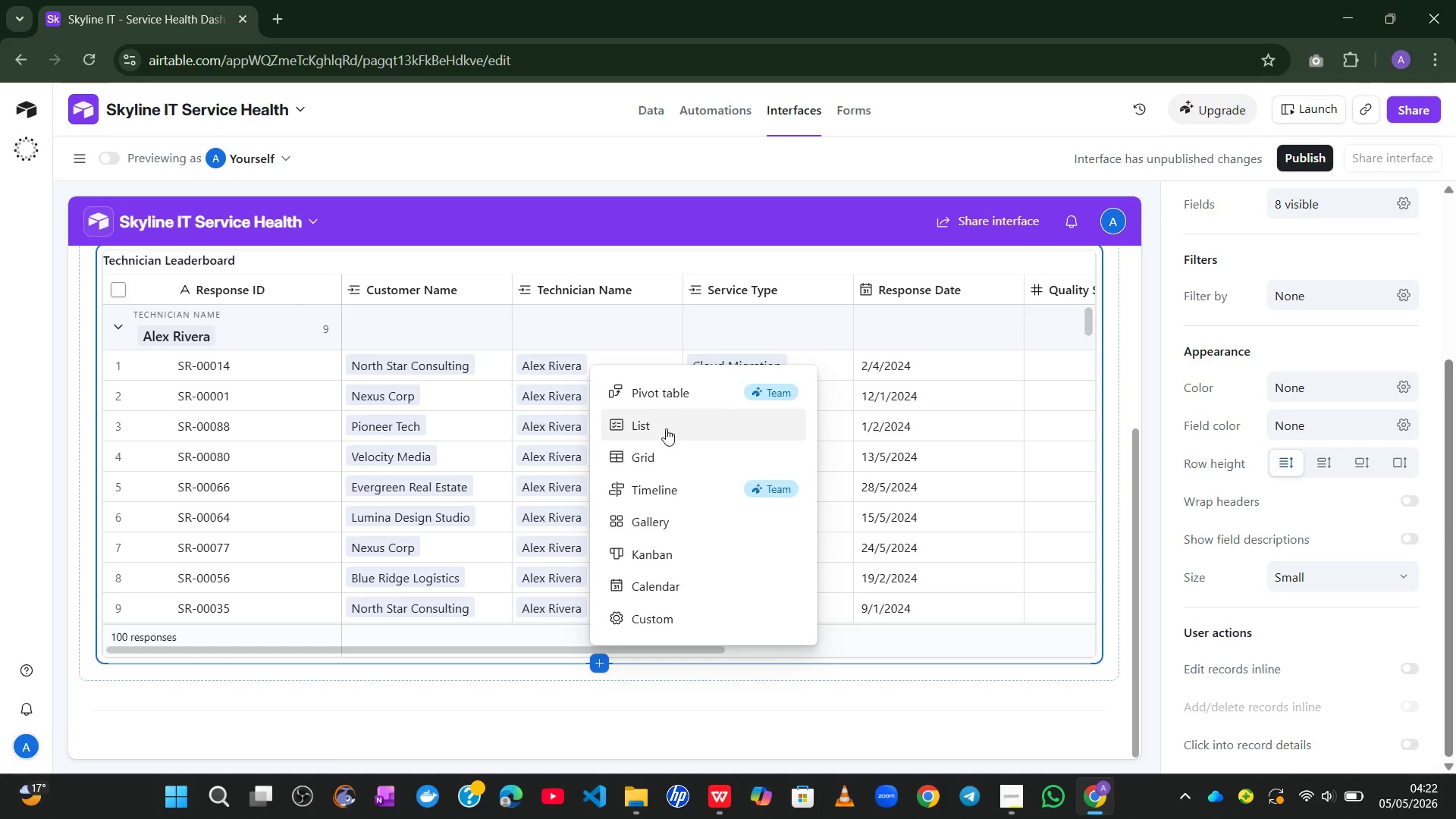 
left_click([601, 518])
 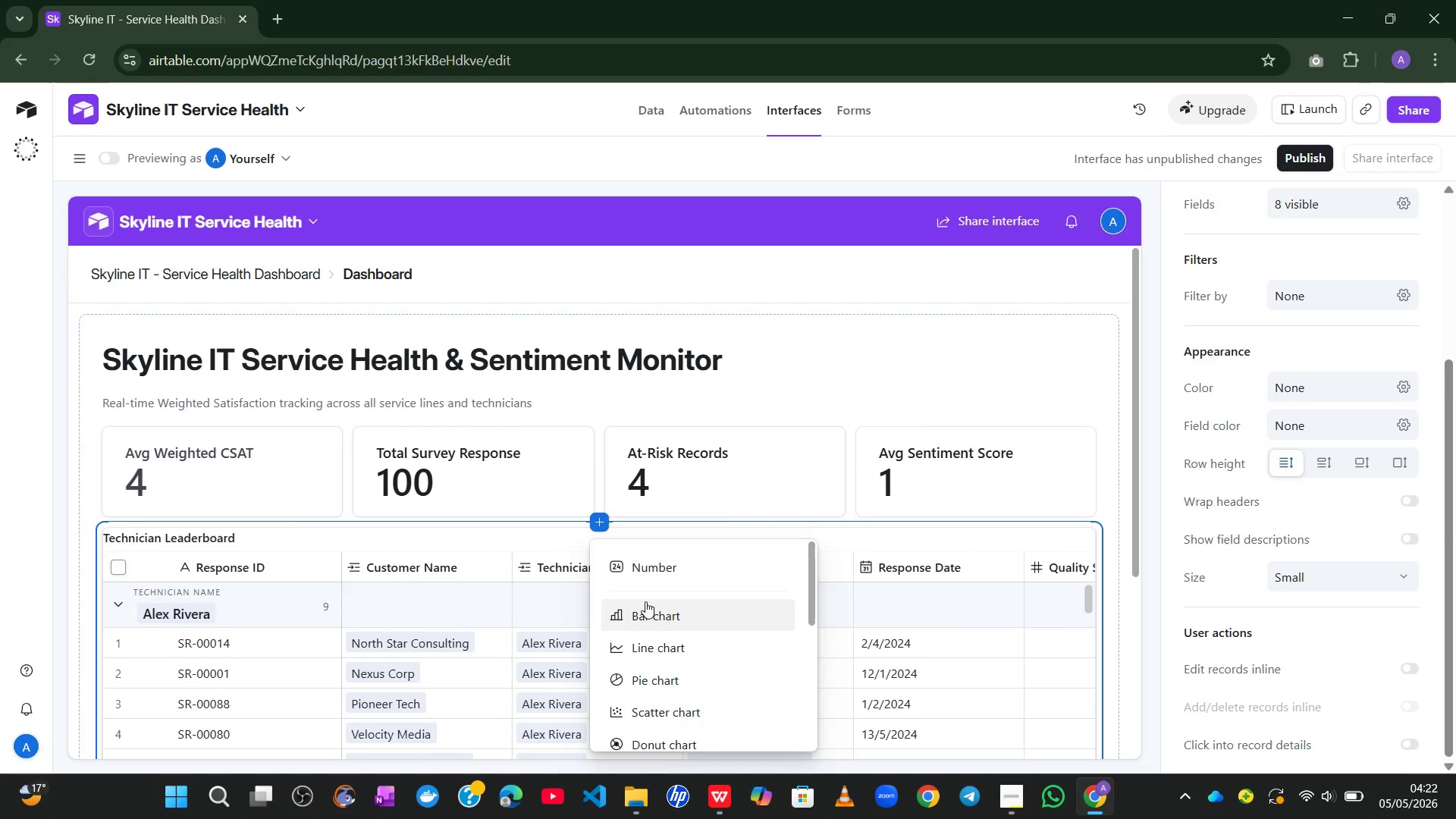 
left_click([645, 613])
 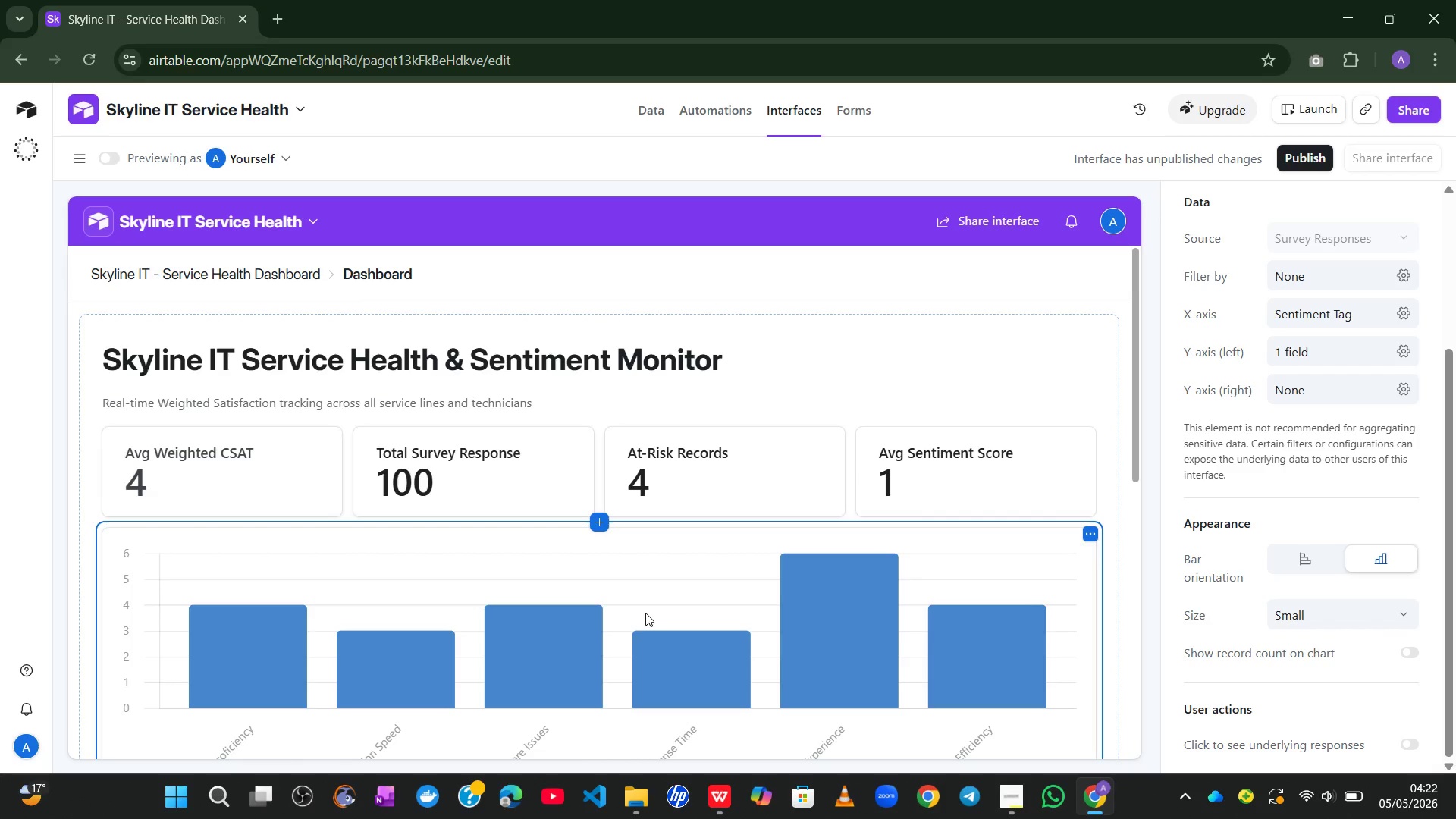 
wait(12.45)
 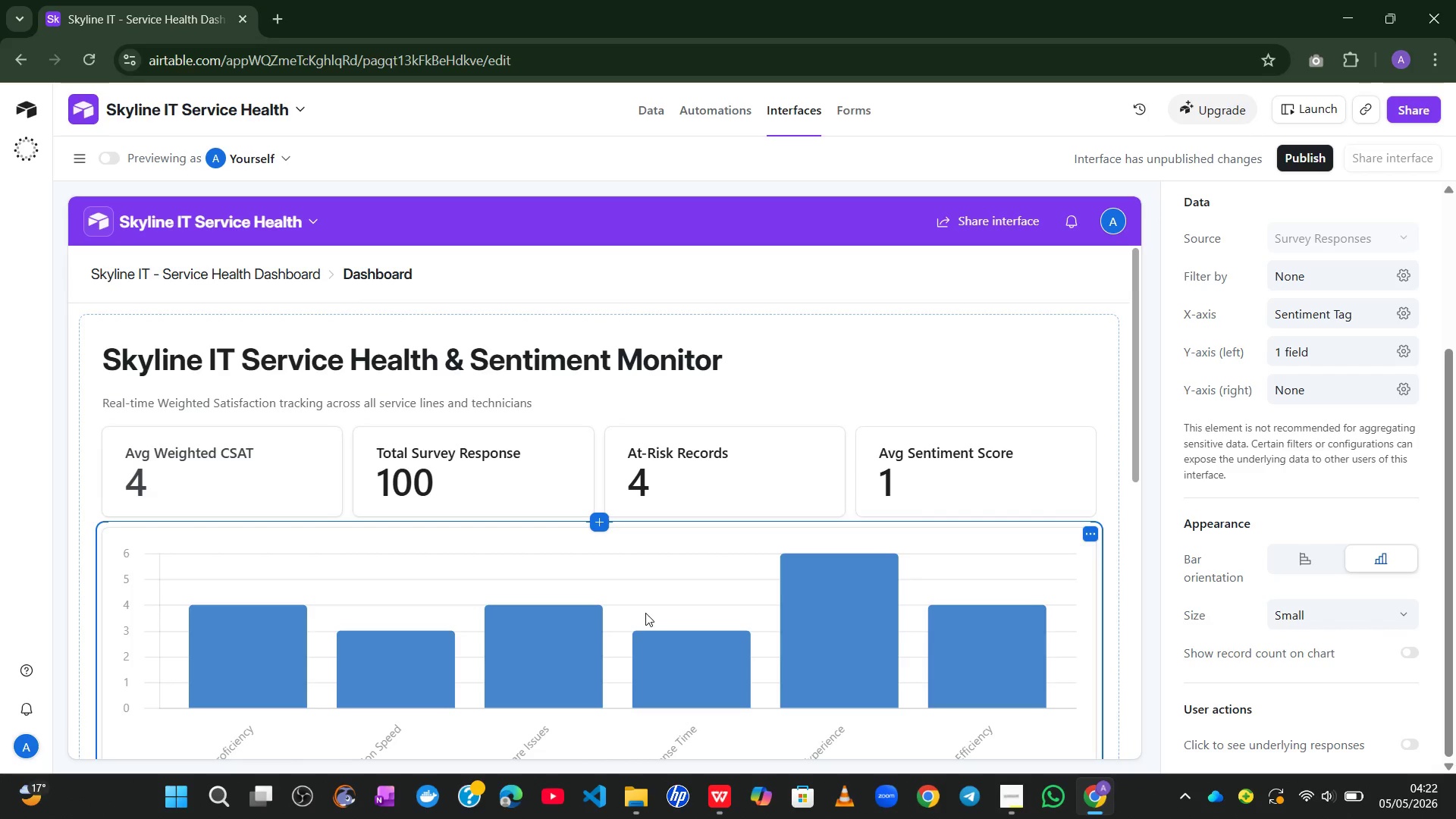 
left_click([1284, 254])
 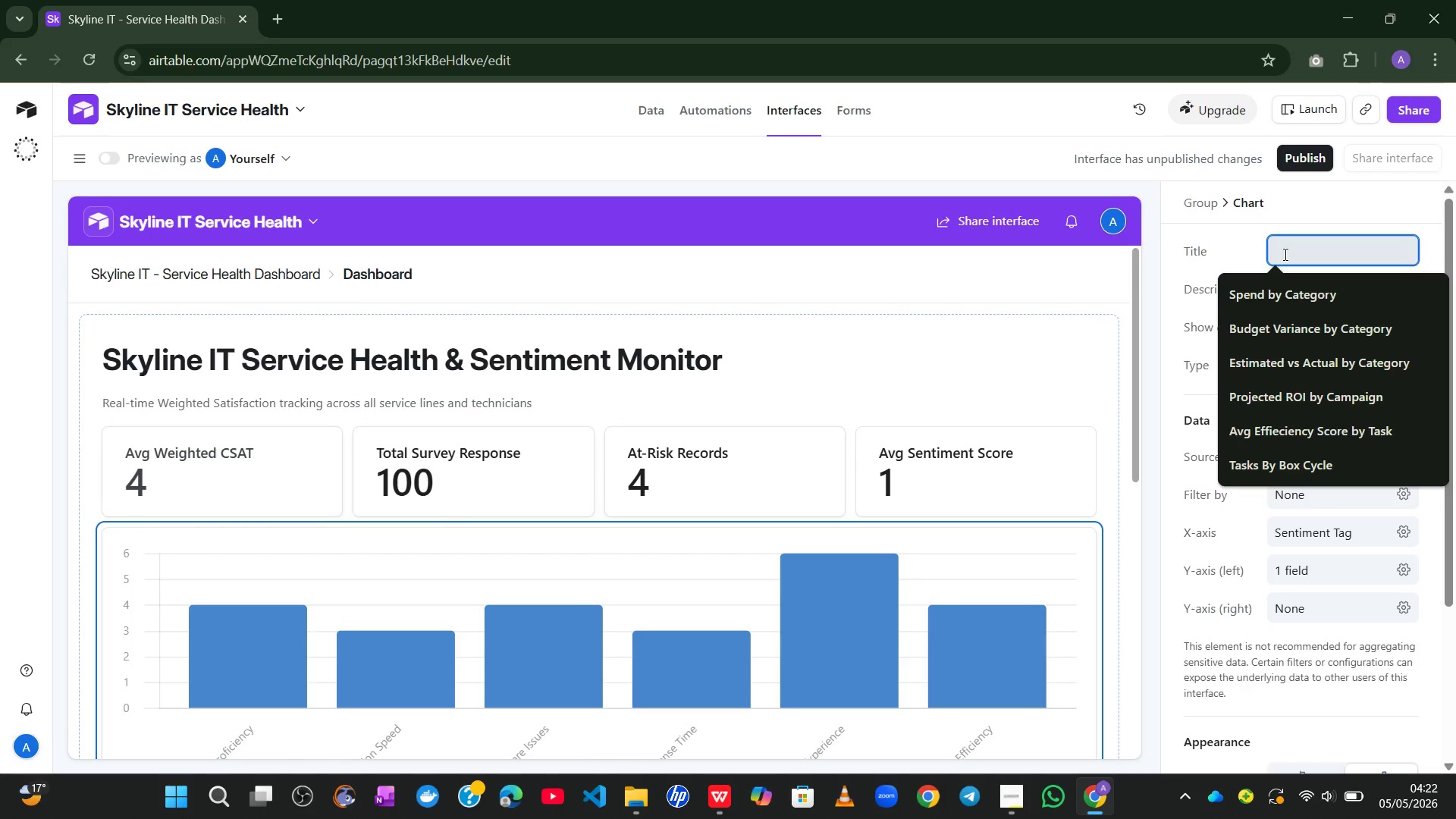 
type(Servie l)
key(Backspace)
type(Line Perfoe)
key(Backspace)
type(rmance)
 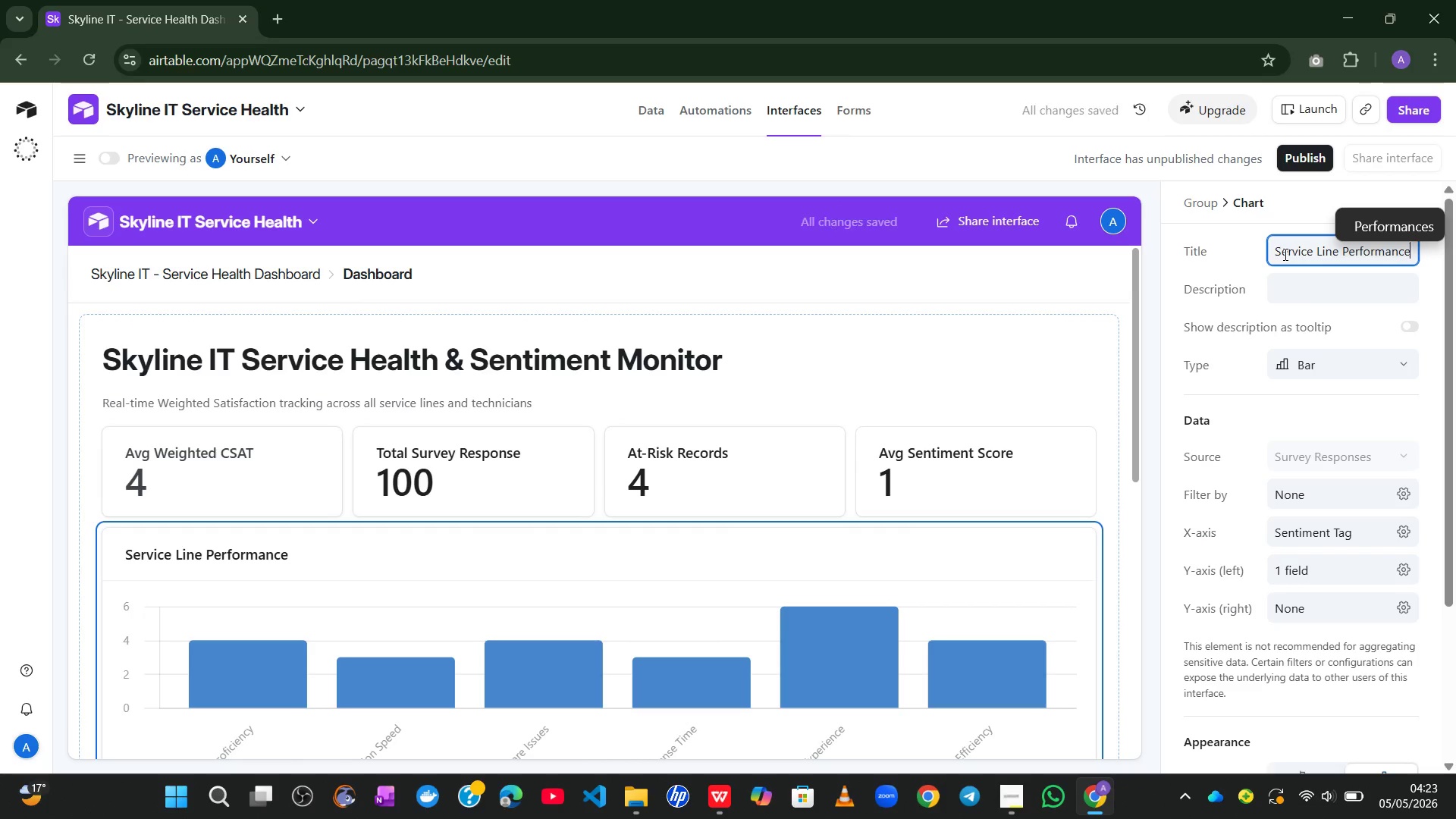 
wait(27.97)
 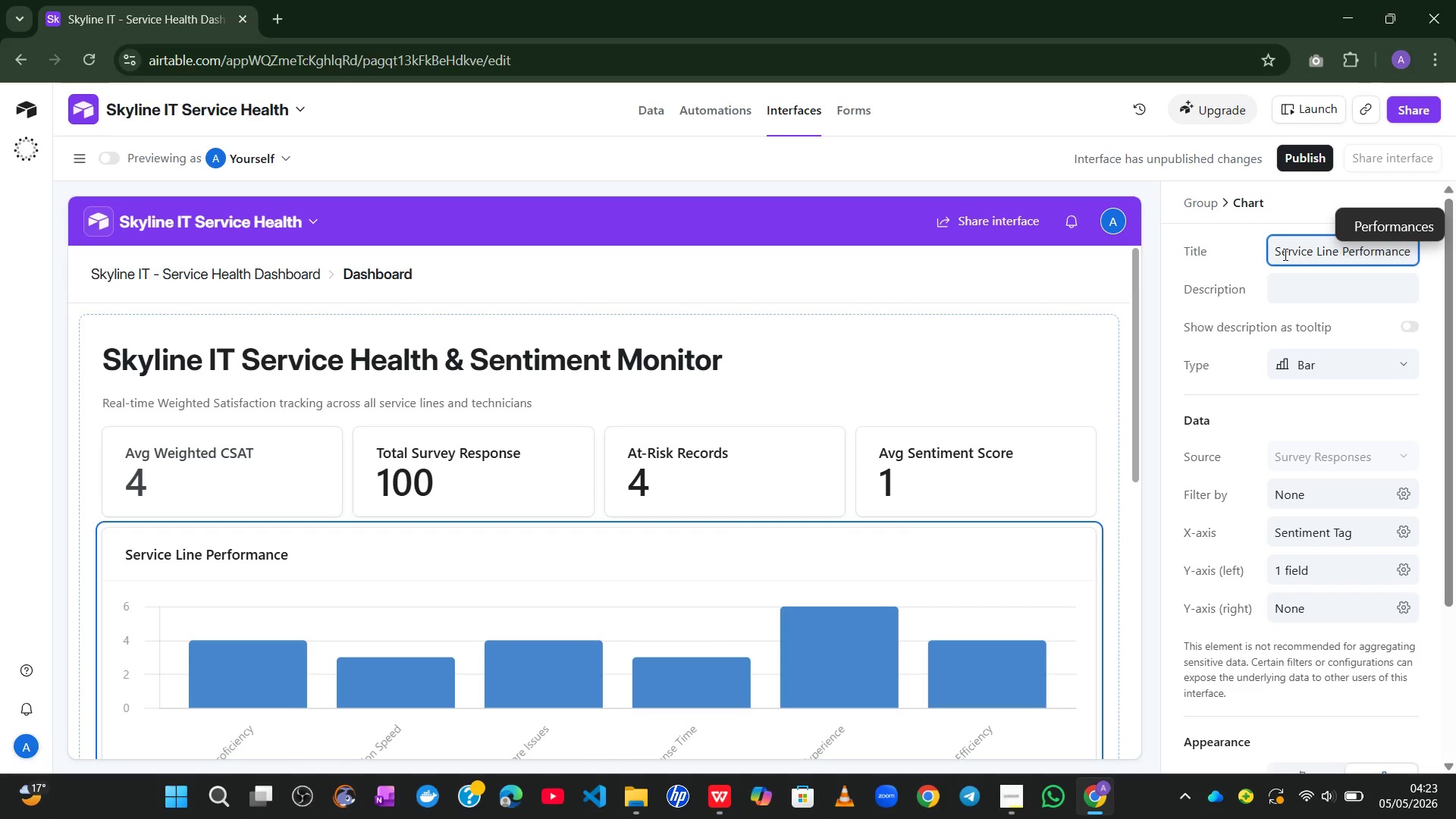 
left_click([1392, 526])
 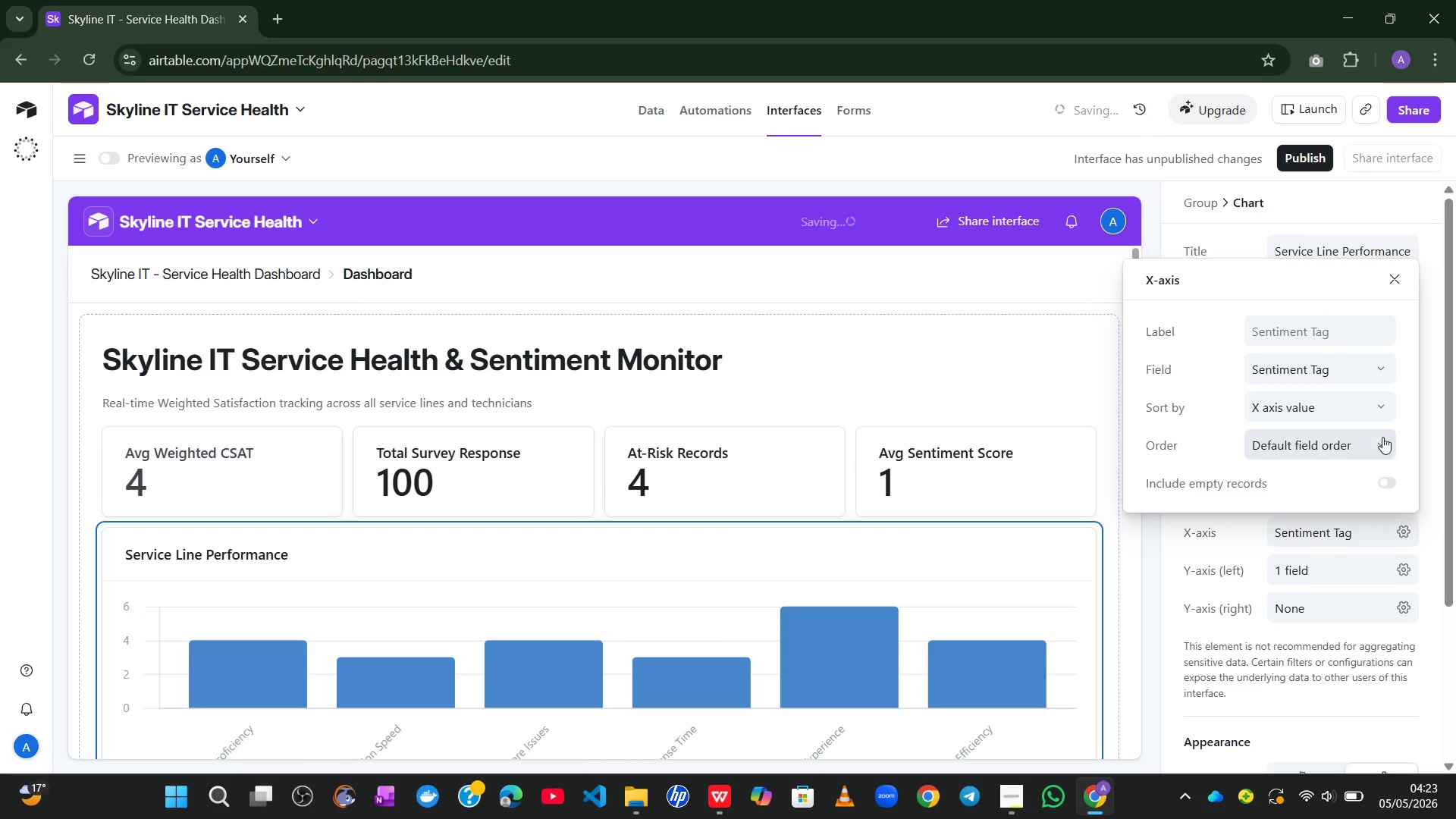 
left_click([1375, 417])
 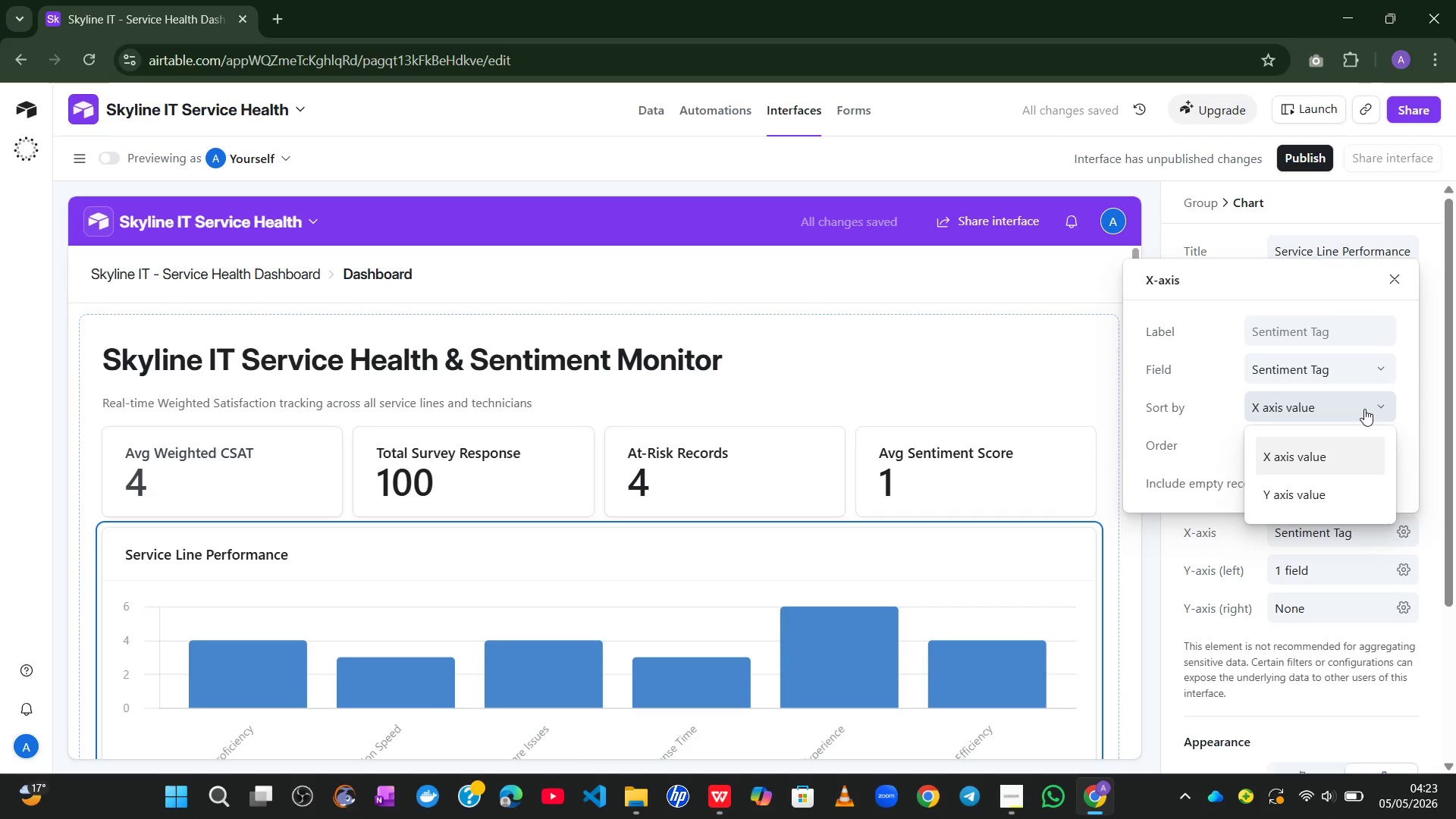 
left_click([1368, 369])
 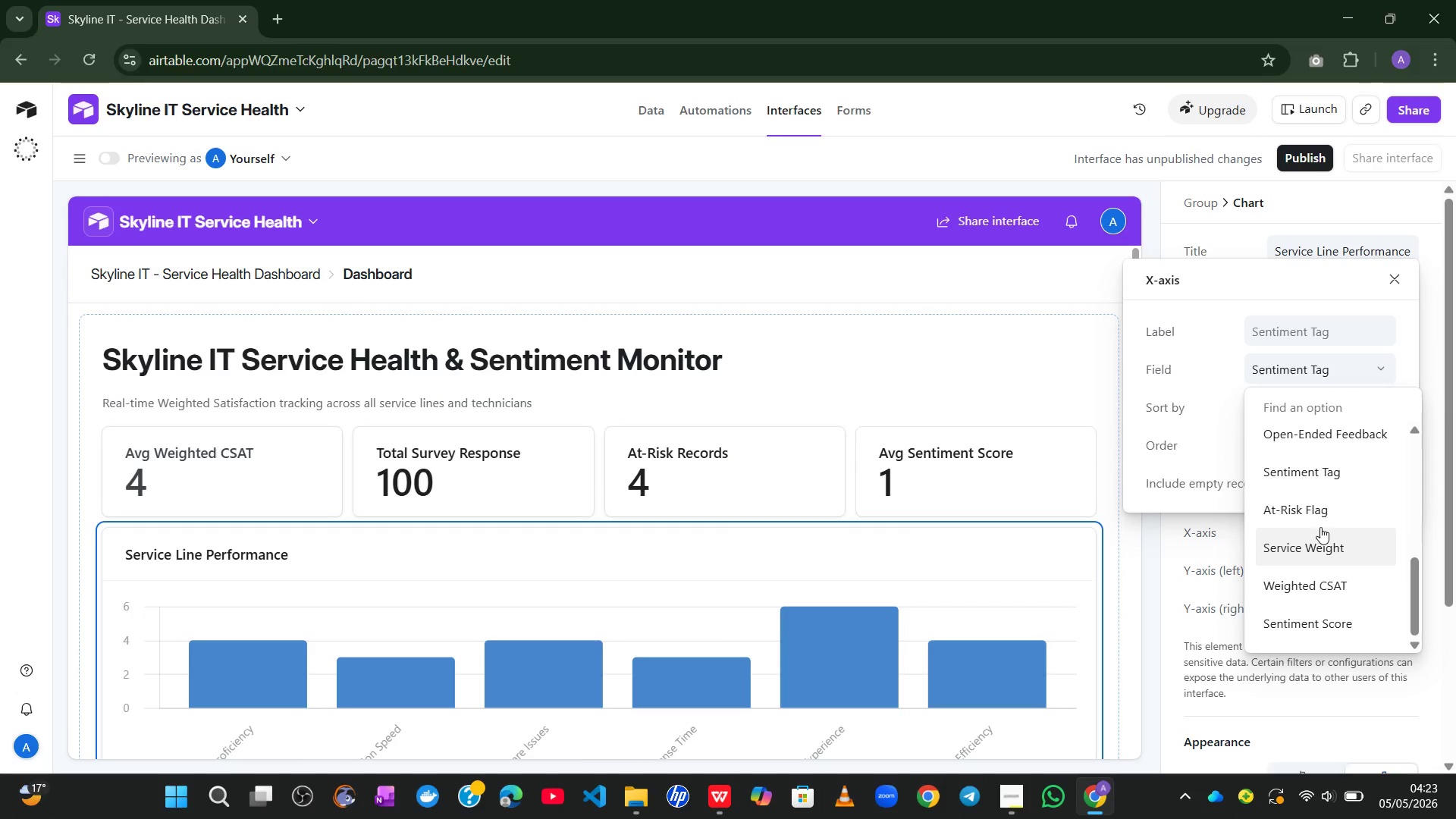 
wait(8.86)
 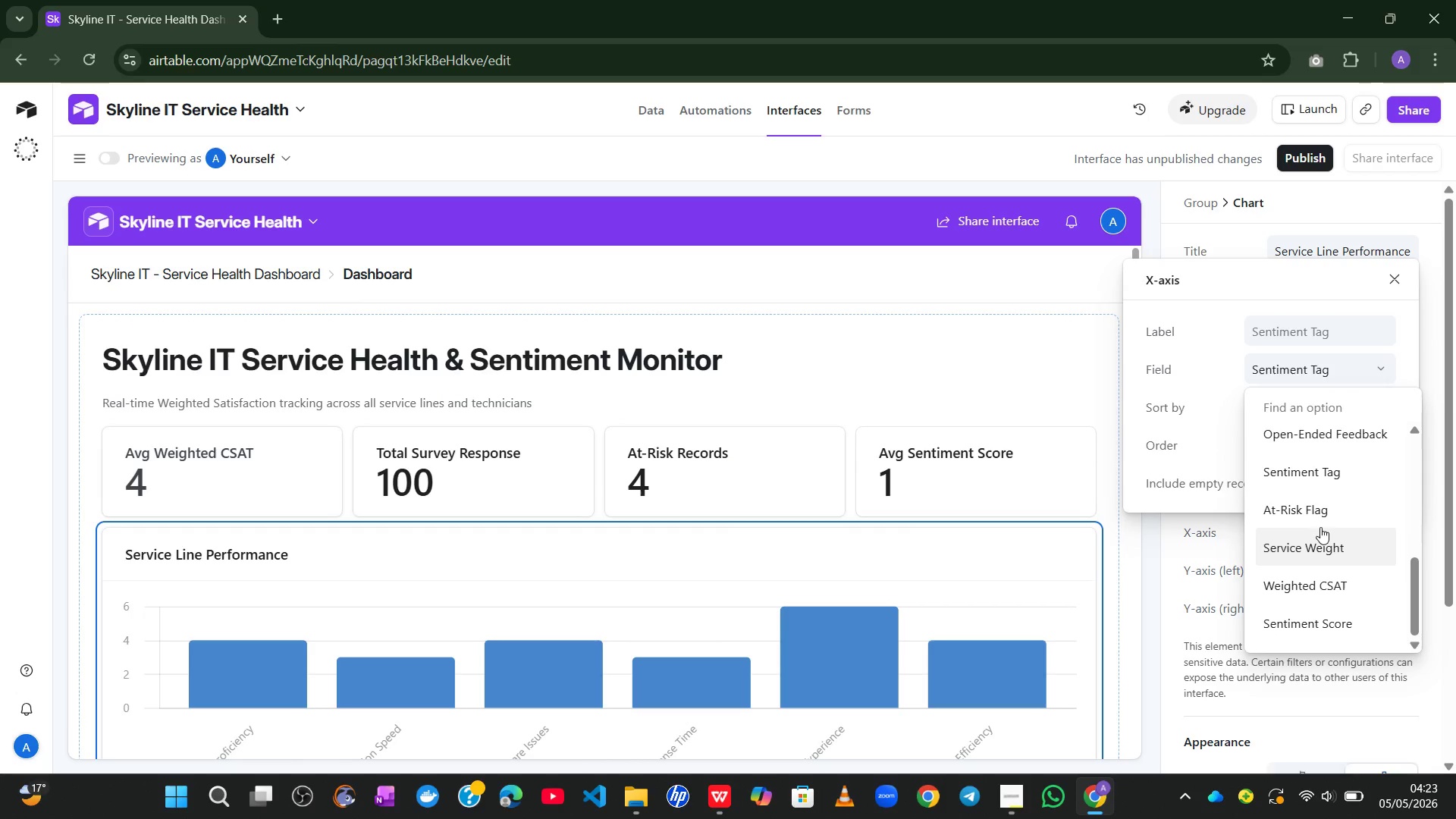 
left_click([1314, 520])
 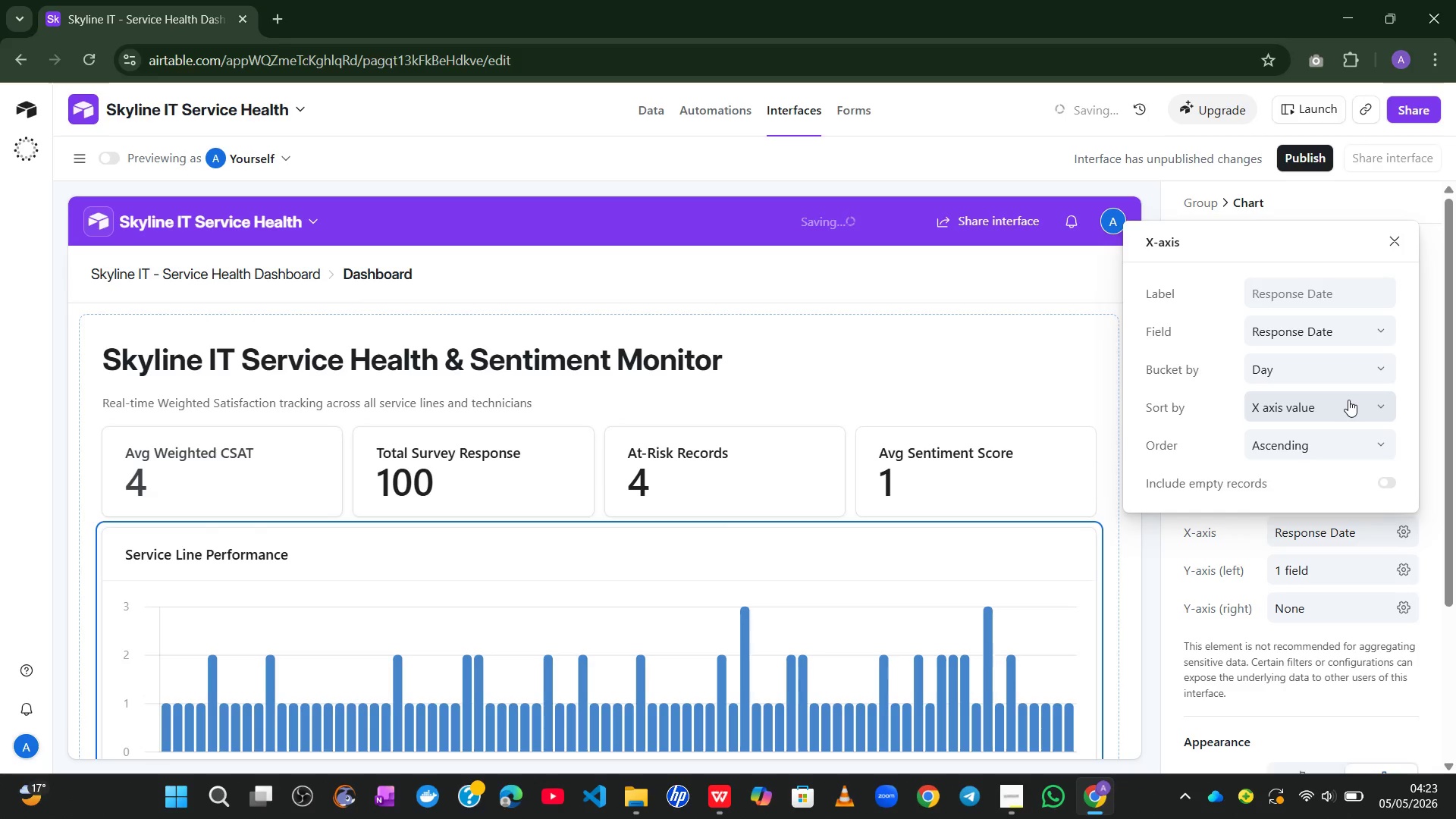 
left_click([1348, 400])
 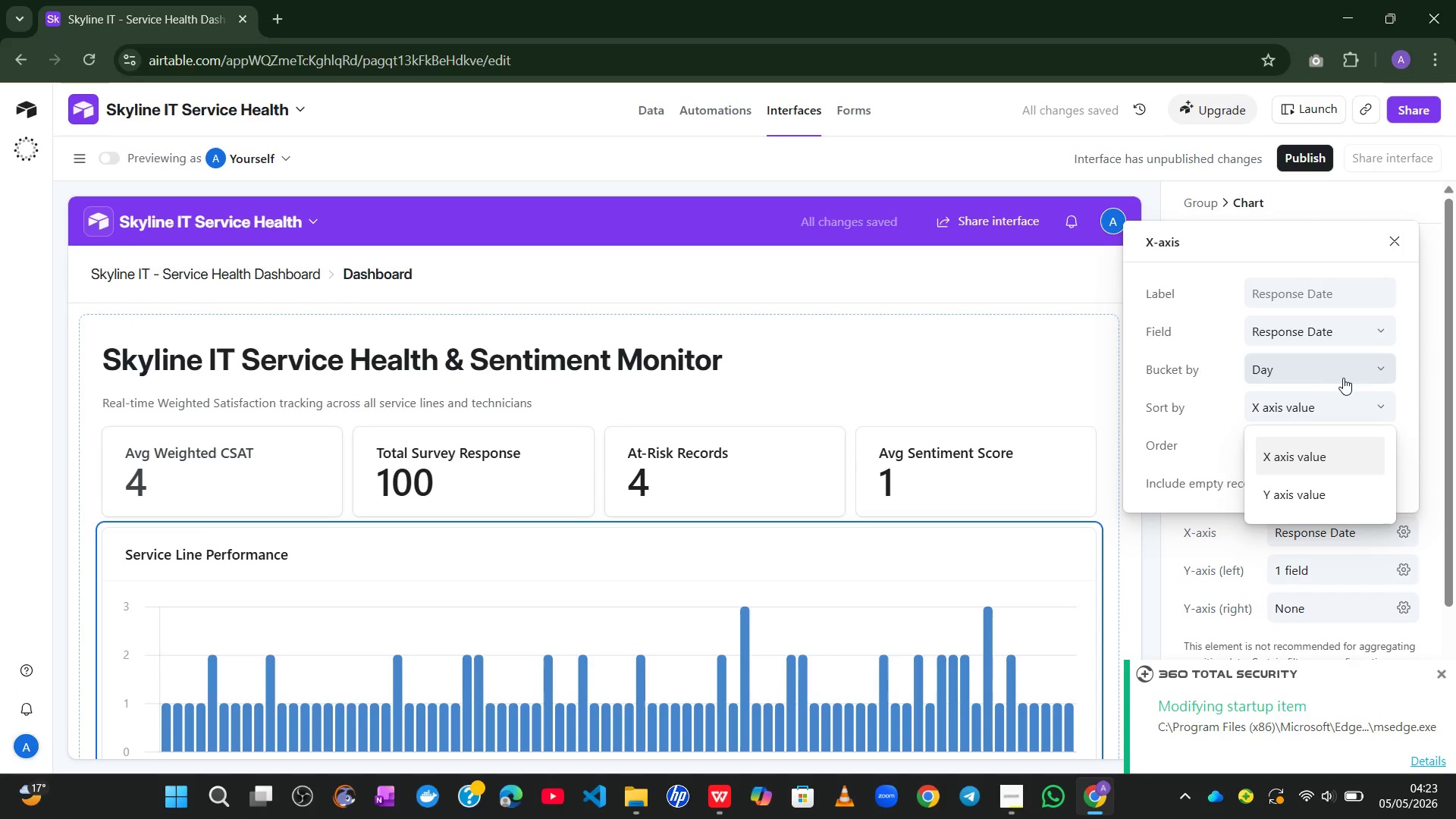 
left_click([1344, 375])
 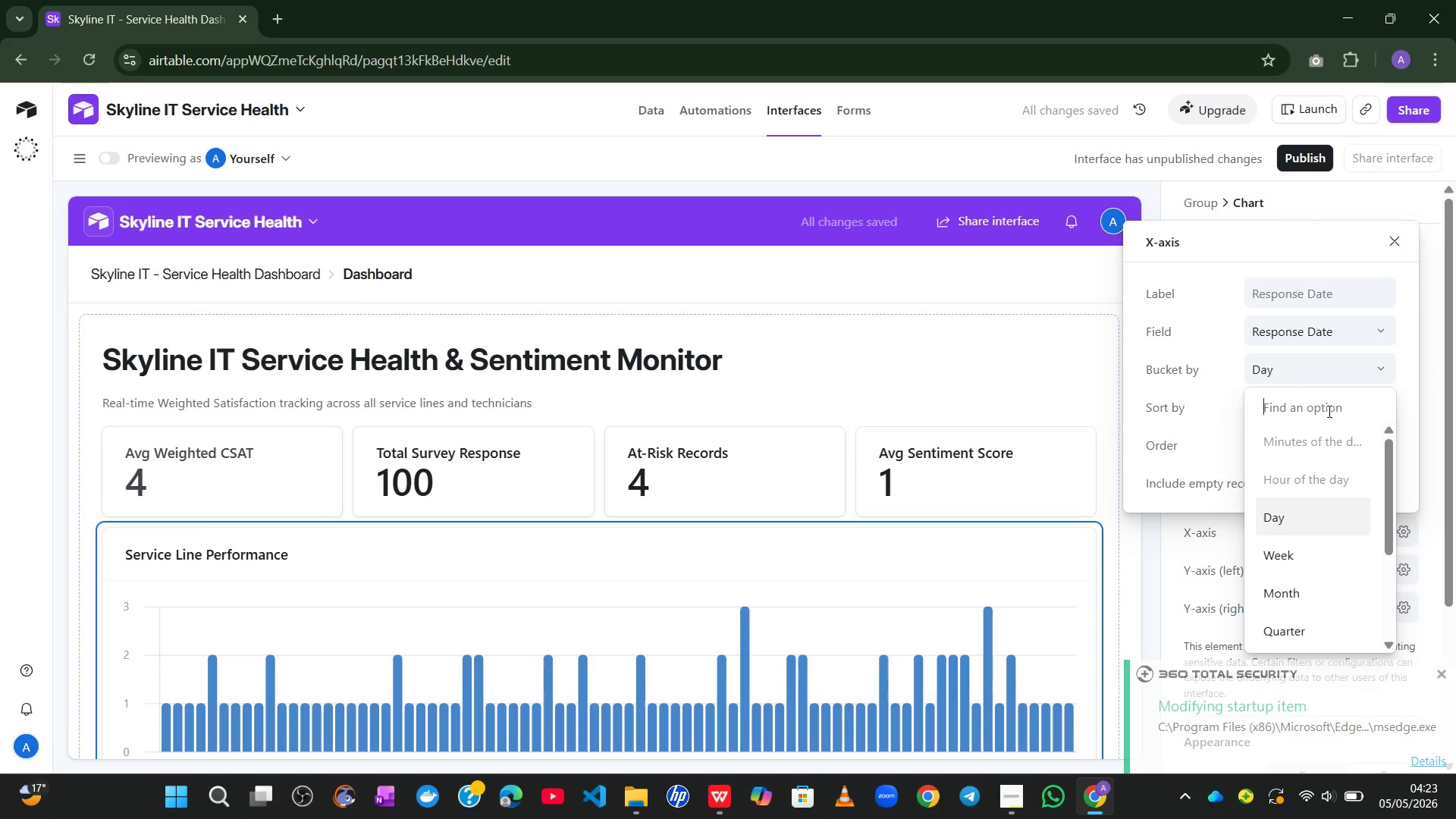 
left_click([1360, 331])
 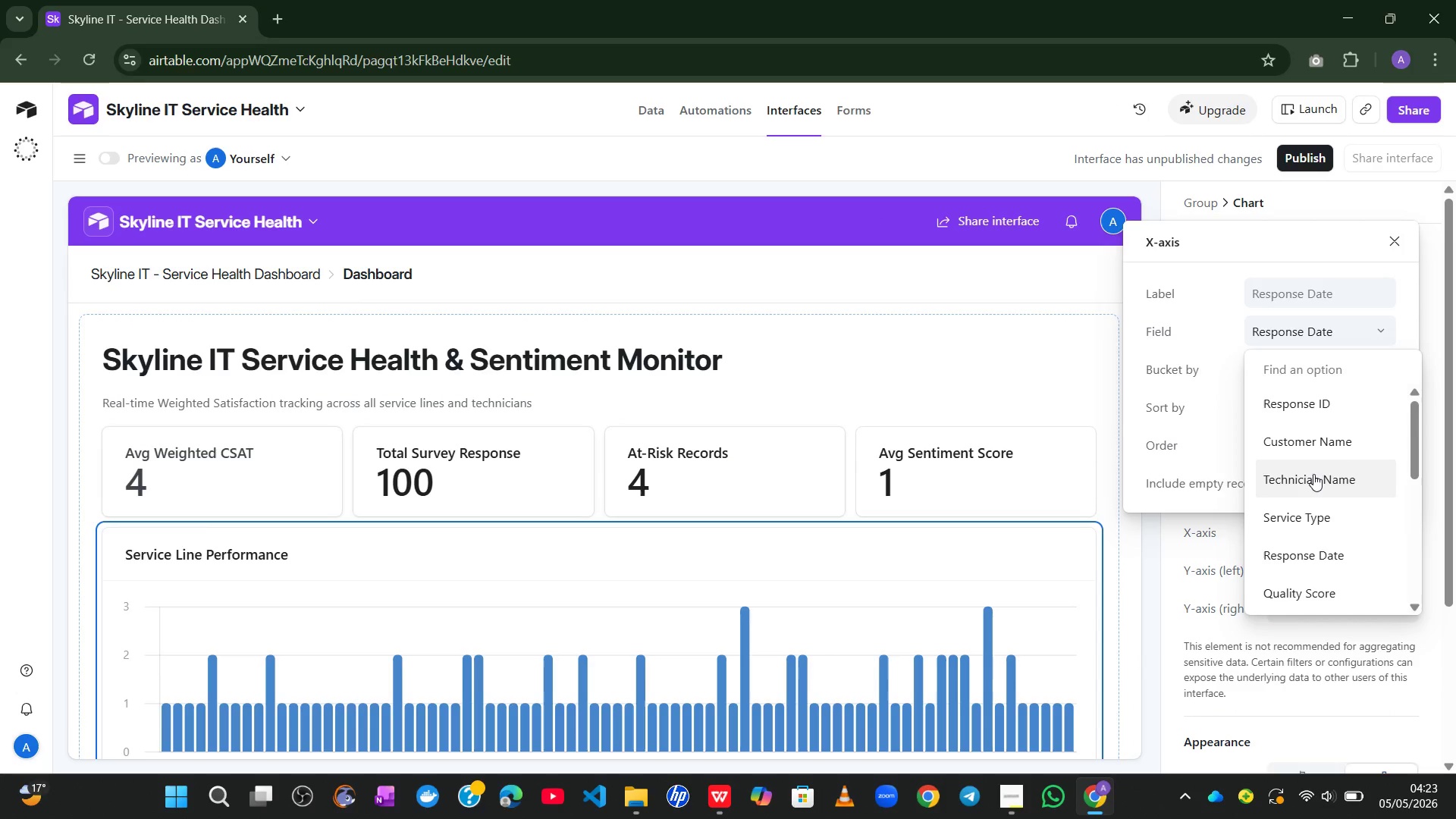 
left_click([1310, 510])
 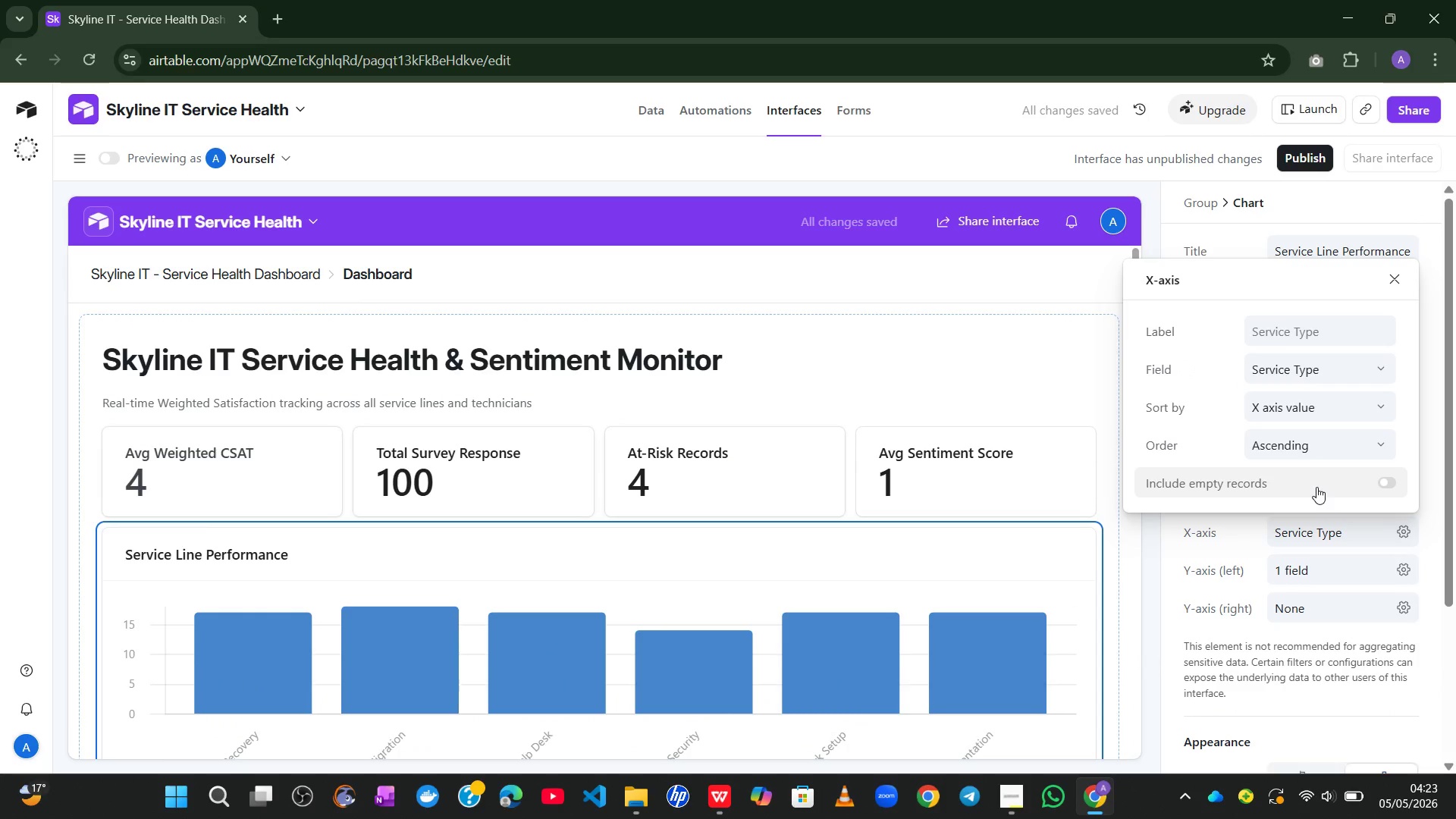 
wait(9.44)
 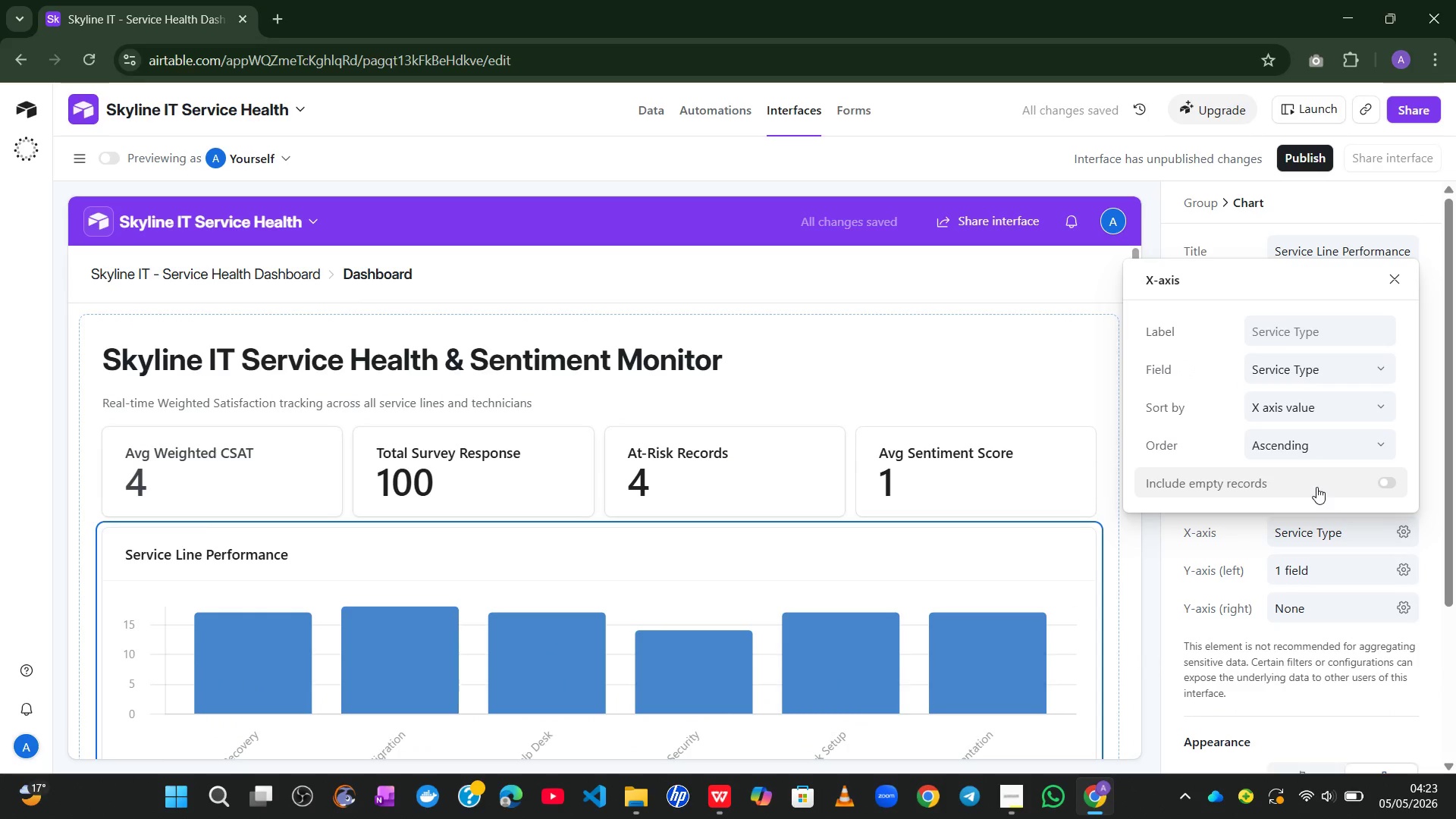 
left_click([1250, 551])
 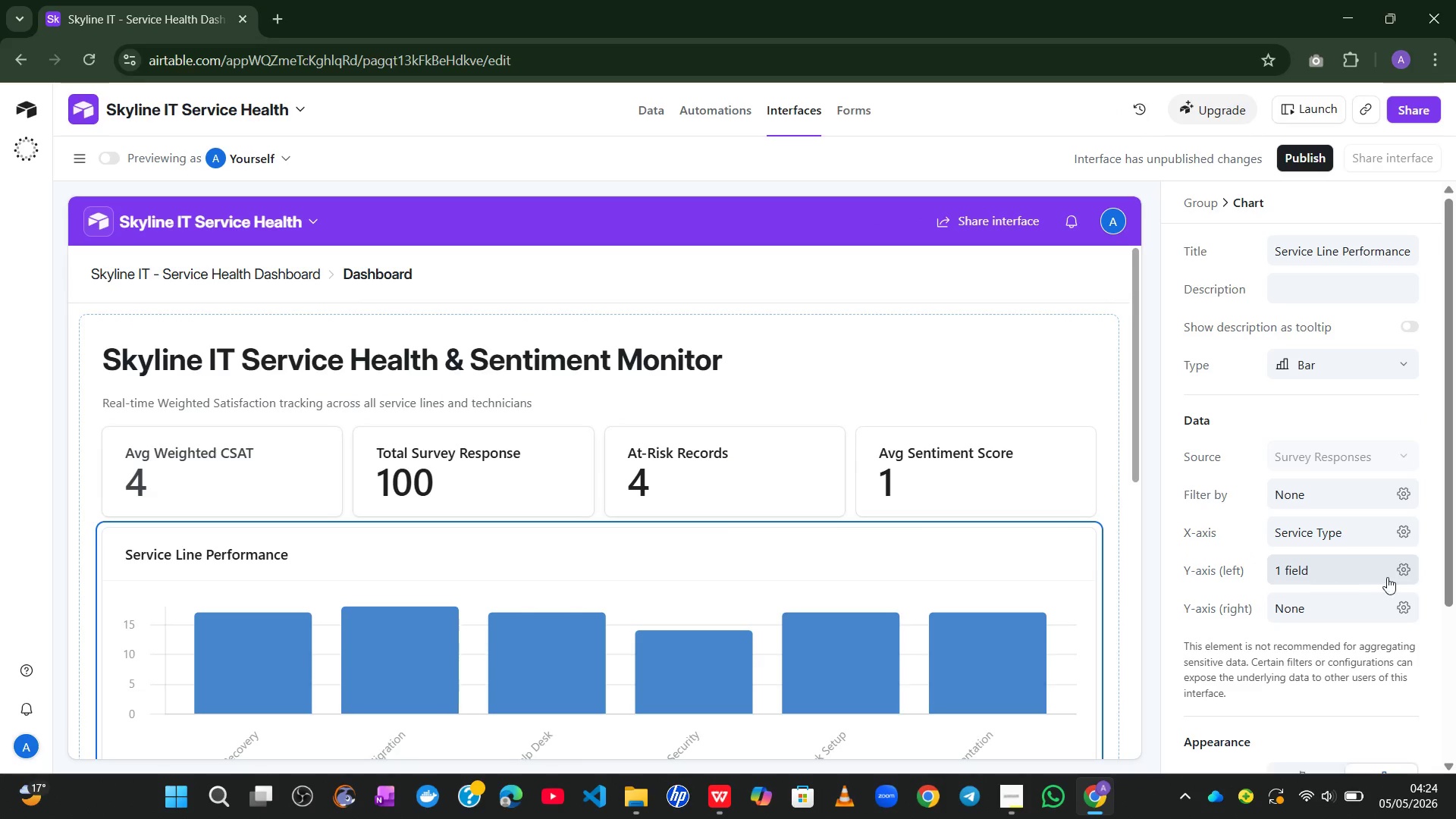 
left_click([1392, 575])
 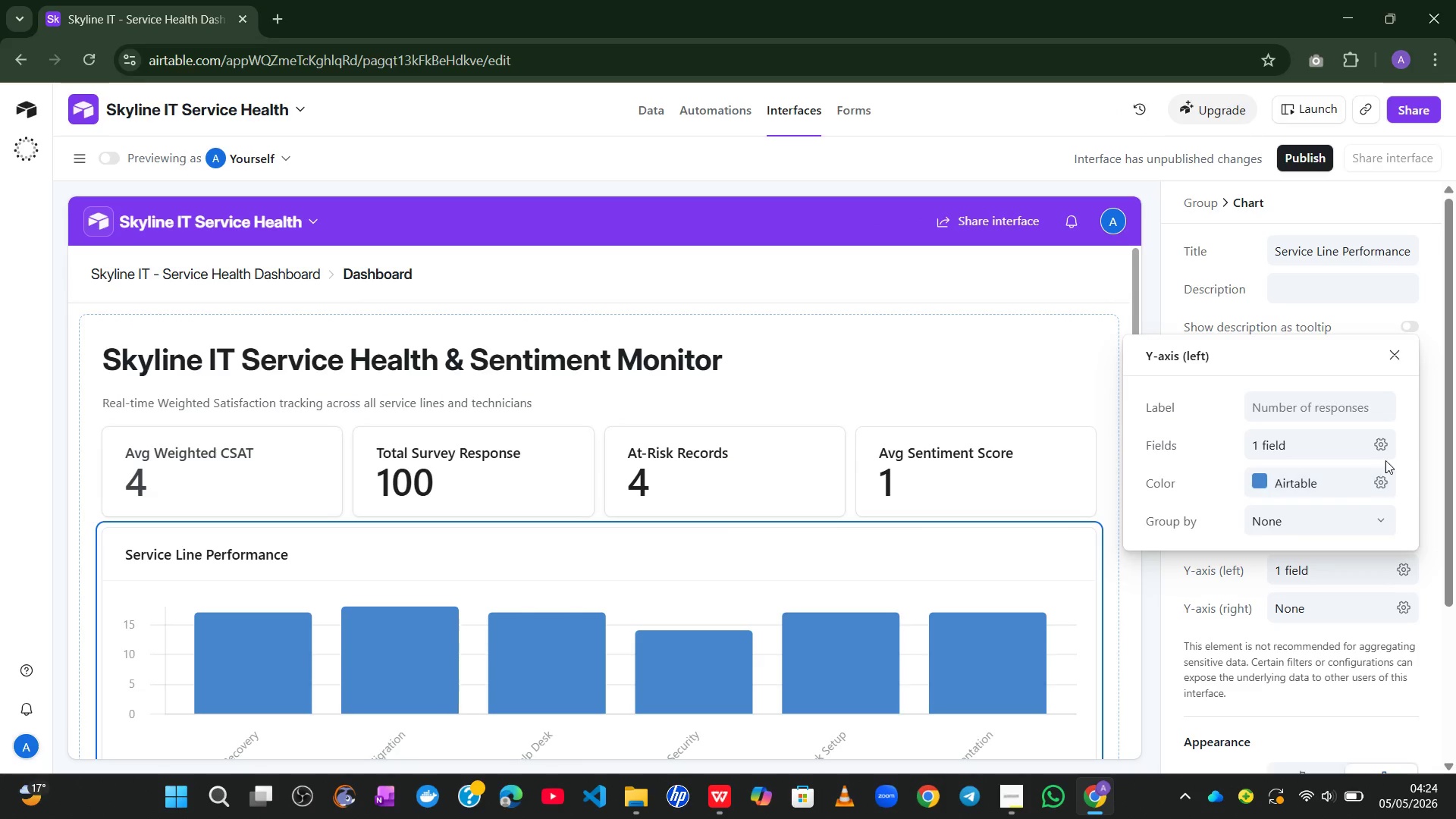 
left_click([1384, 456])
 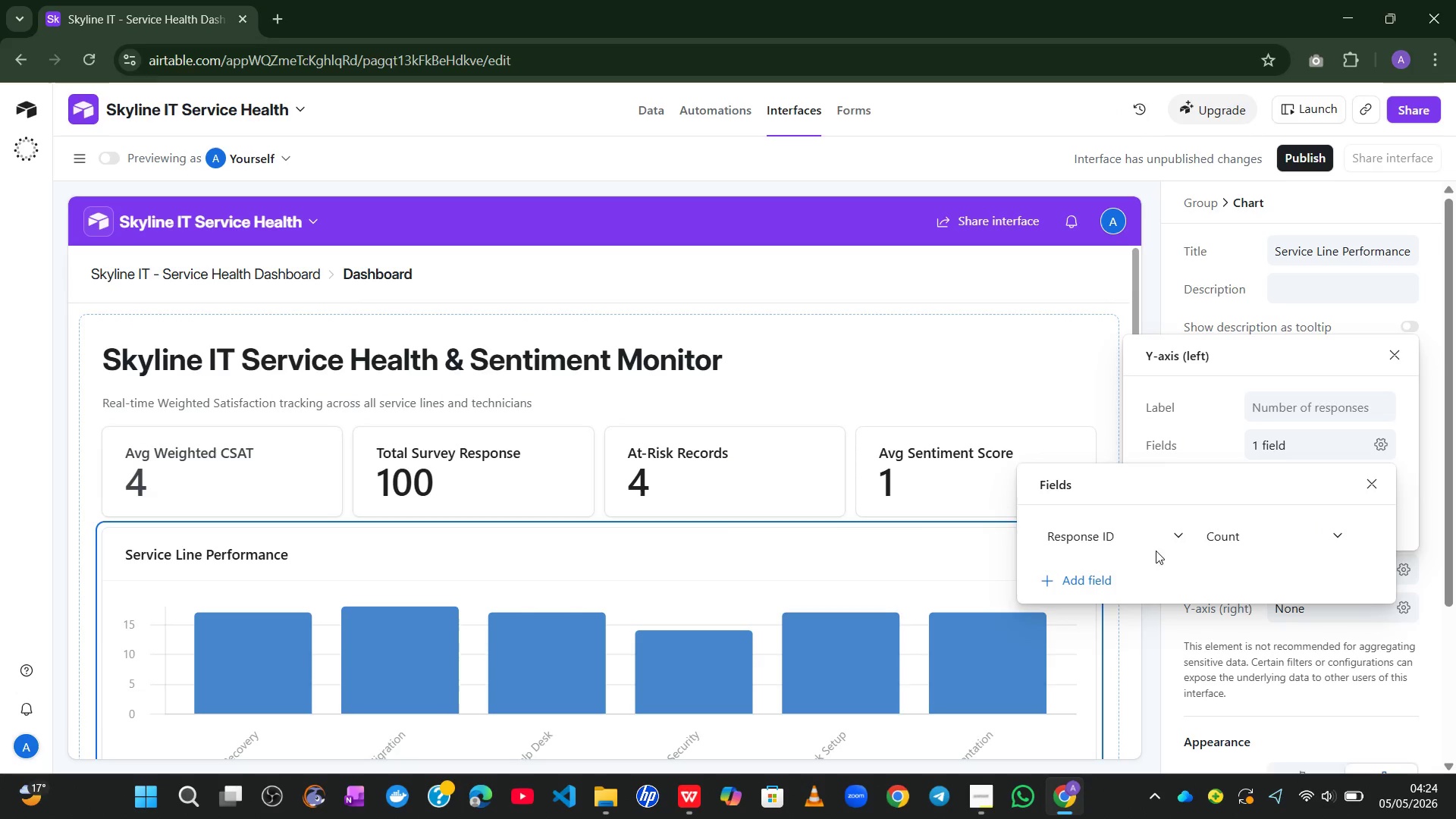 
left_click([1183, 525])
 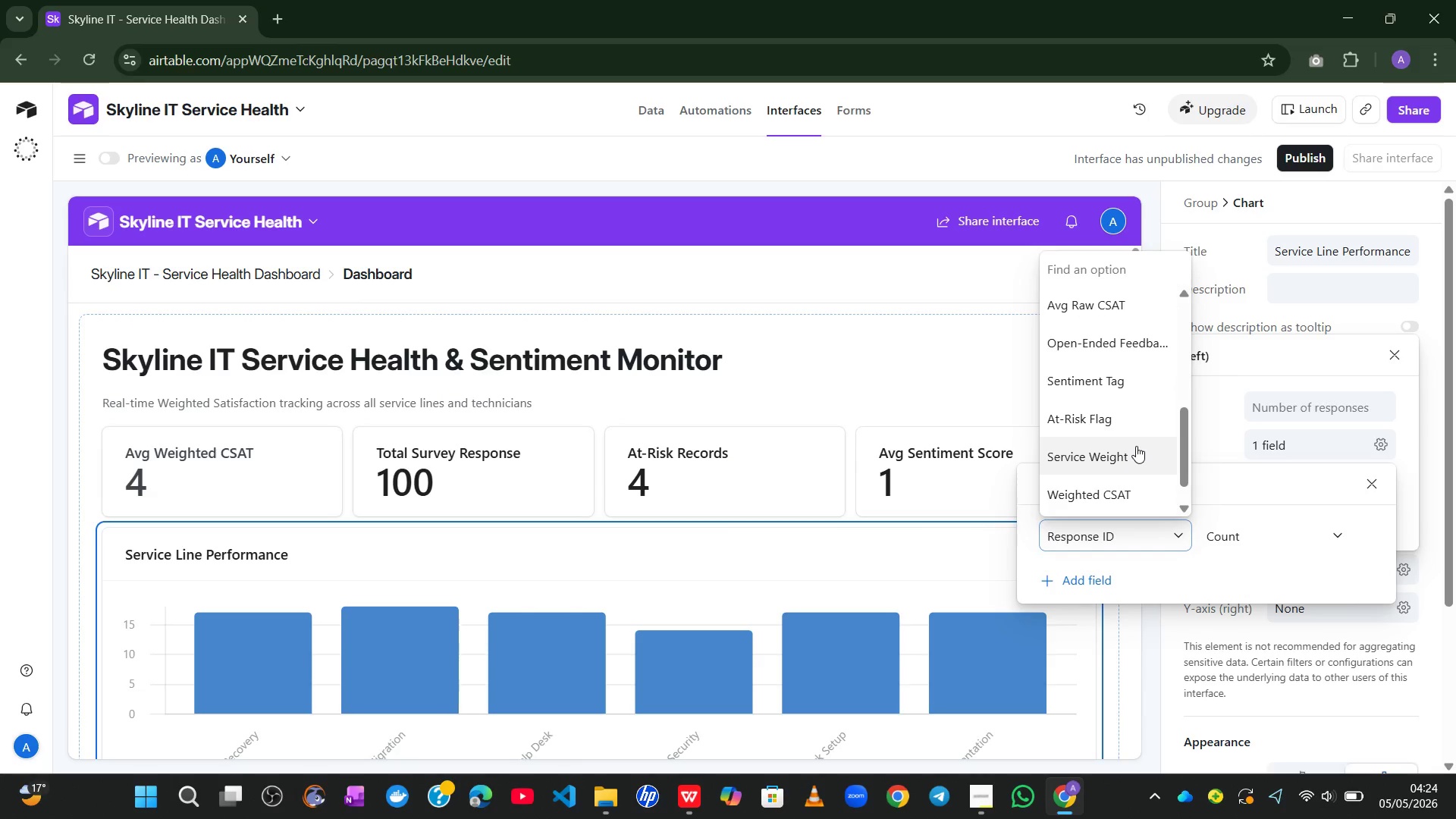 
left_click([1111, 494])
 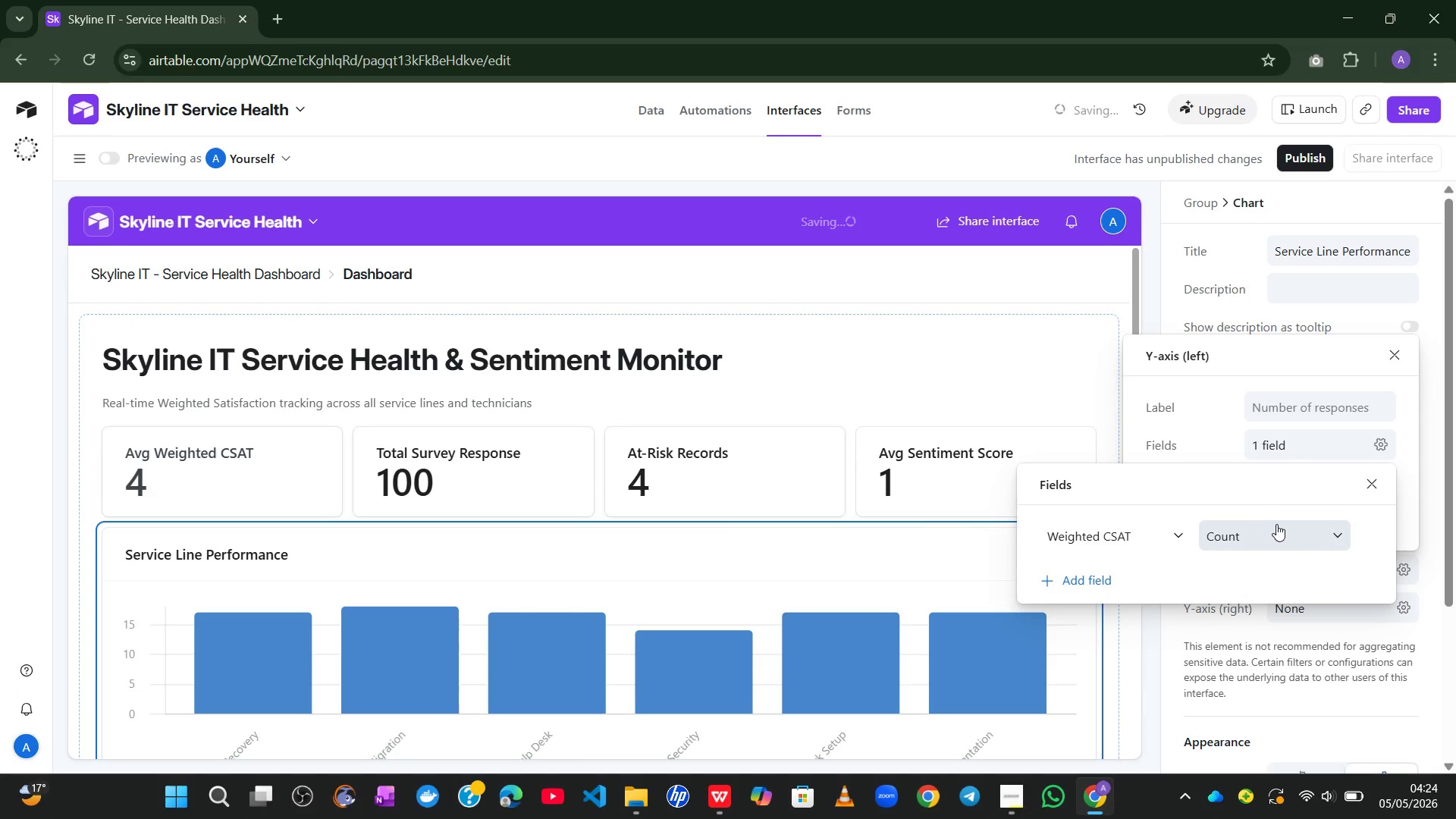 
left_click([1282, 524])
 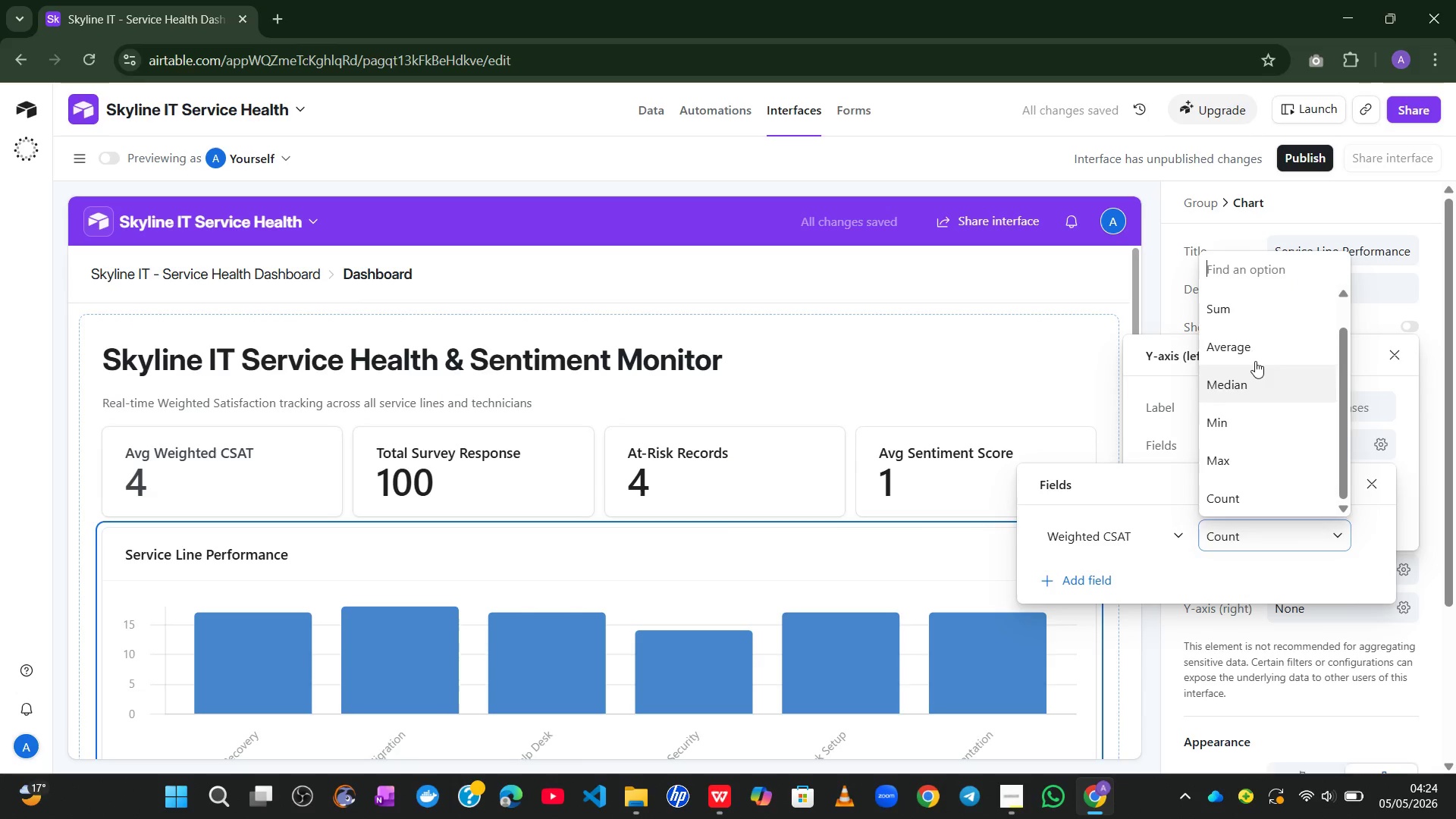 
left_click([1251, 353])
 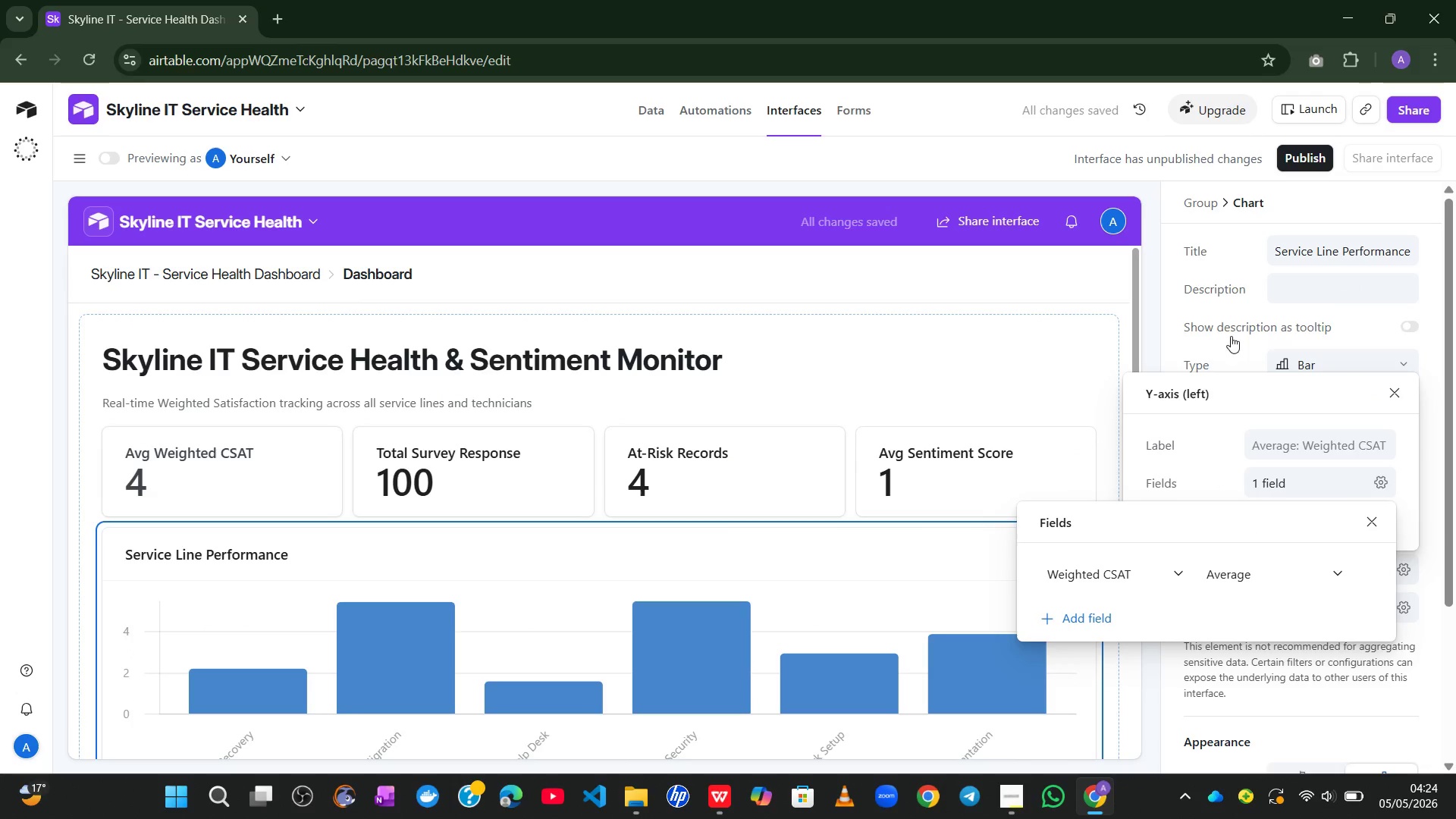 
left_click([1178, 227])
 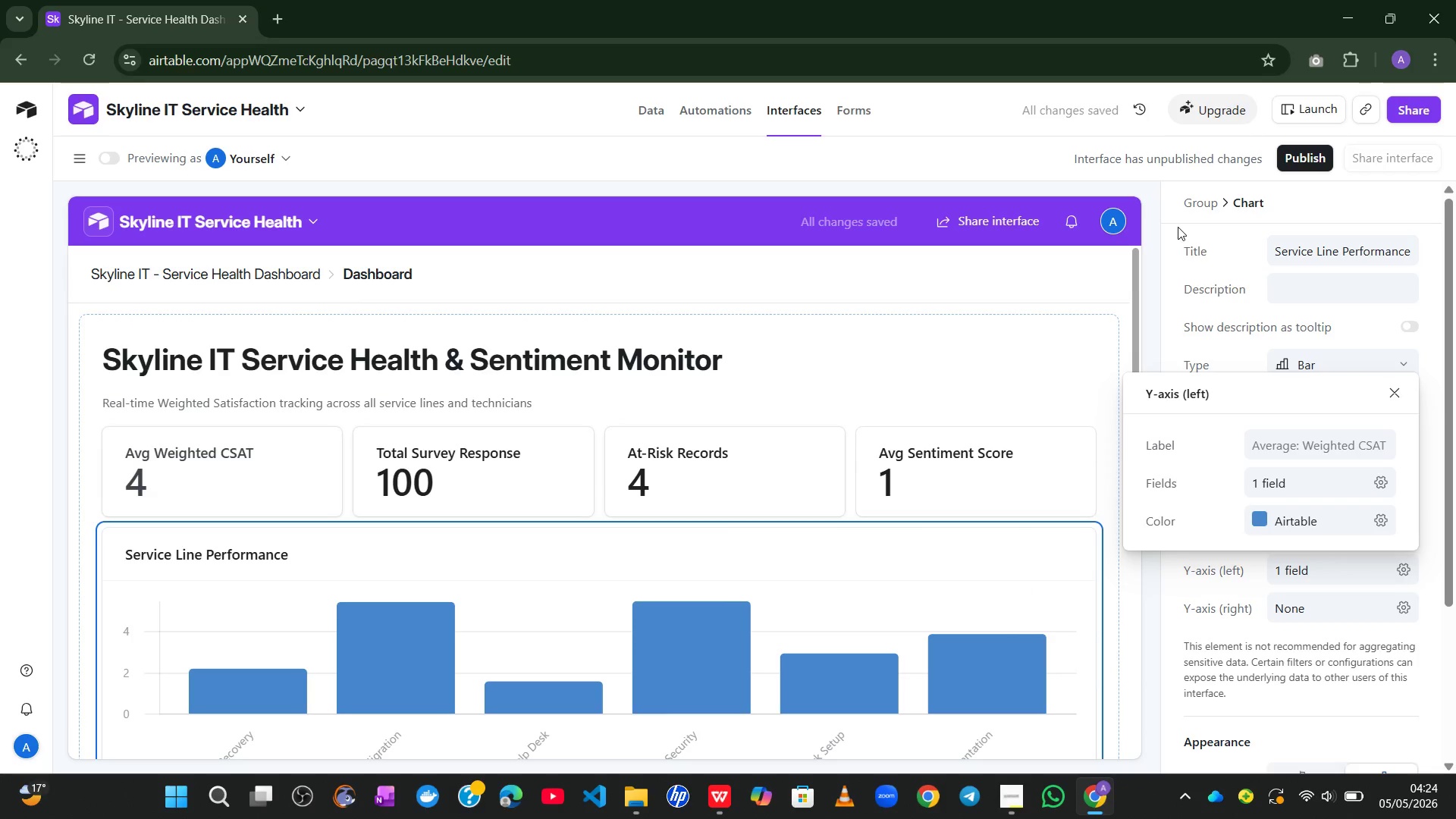 
left_click([1178, 227])
 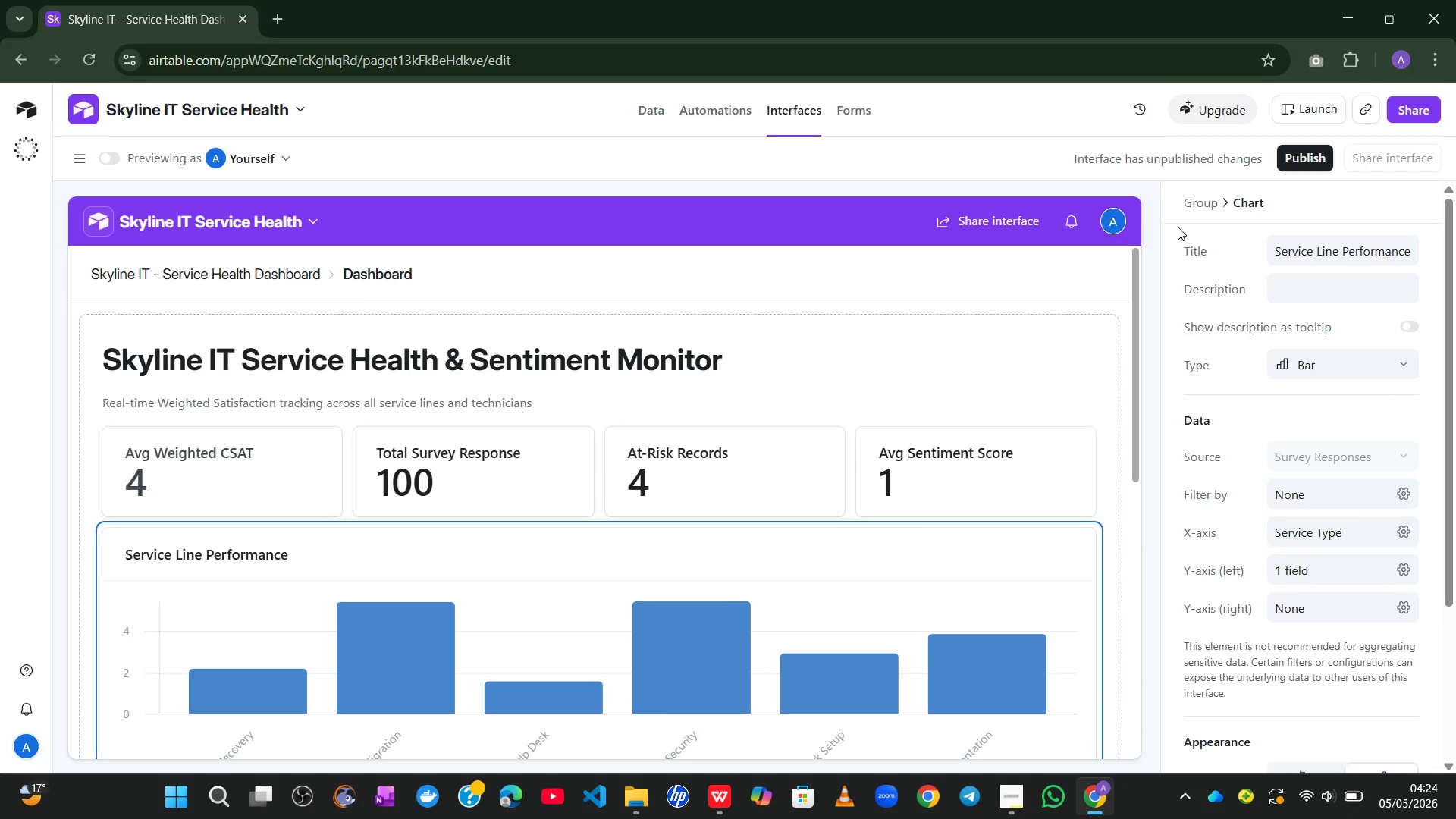 
wait(28.23)
 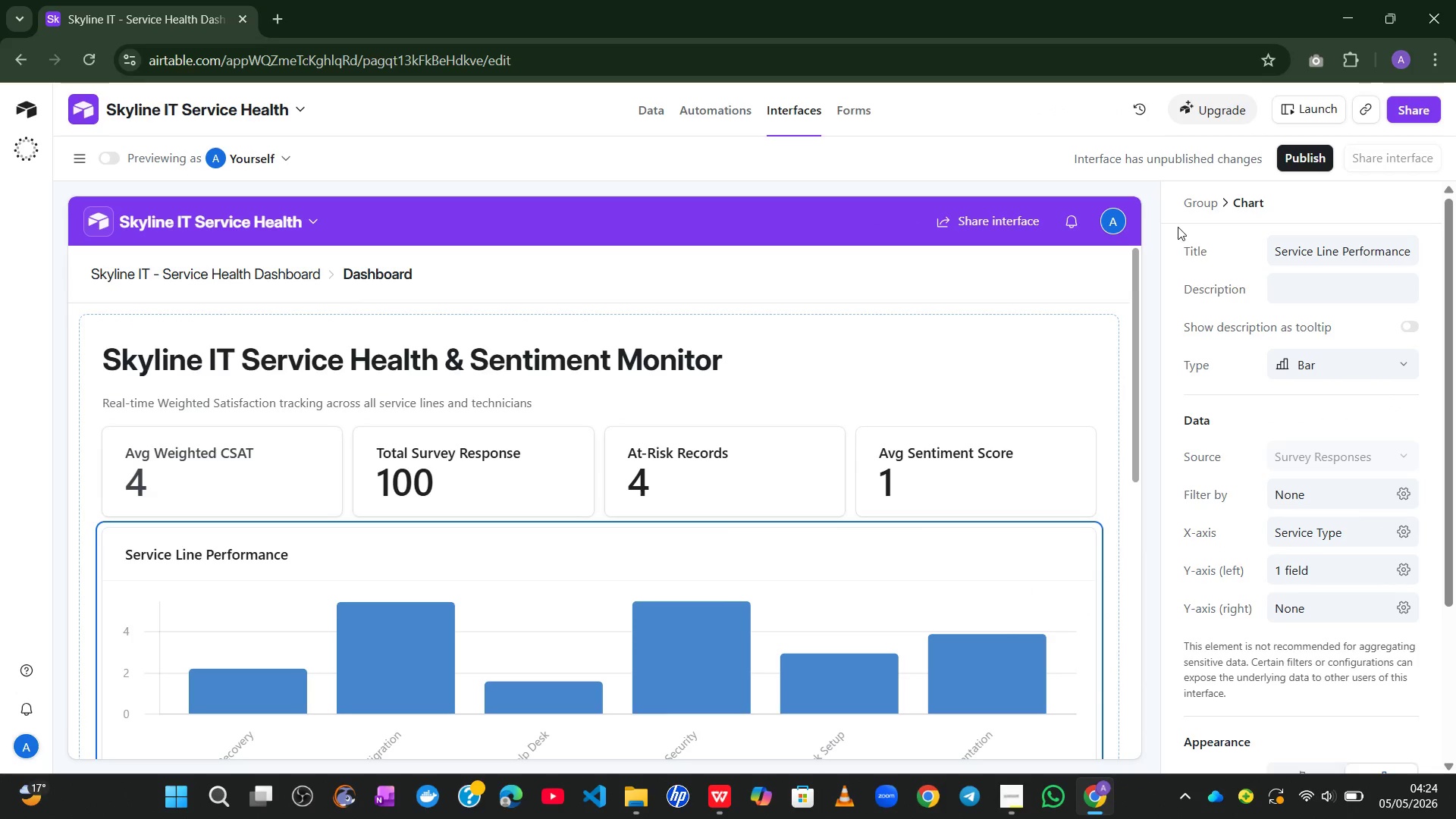 
mouse_move([795, 269])
 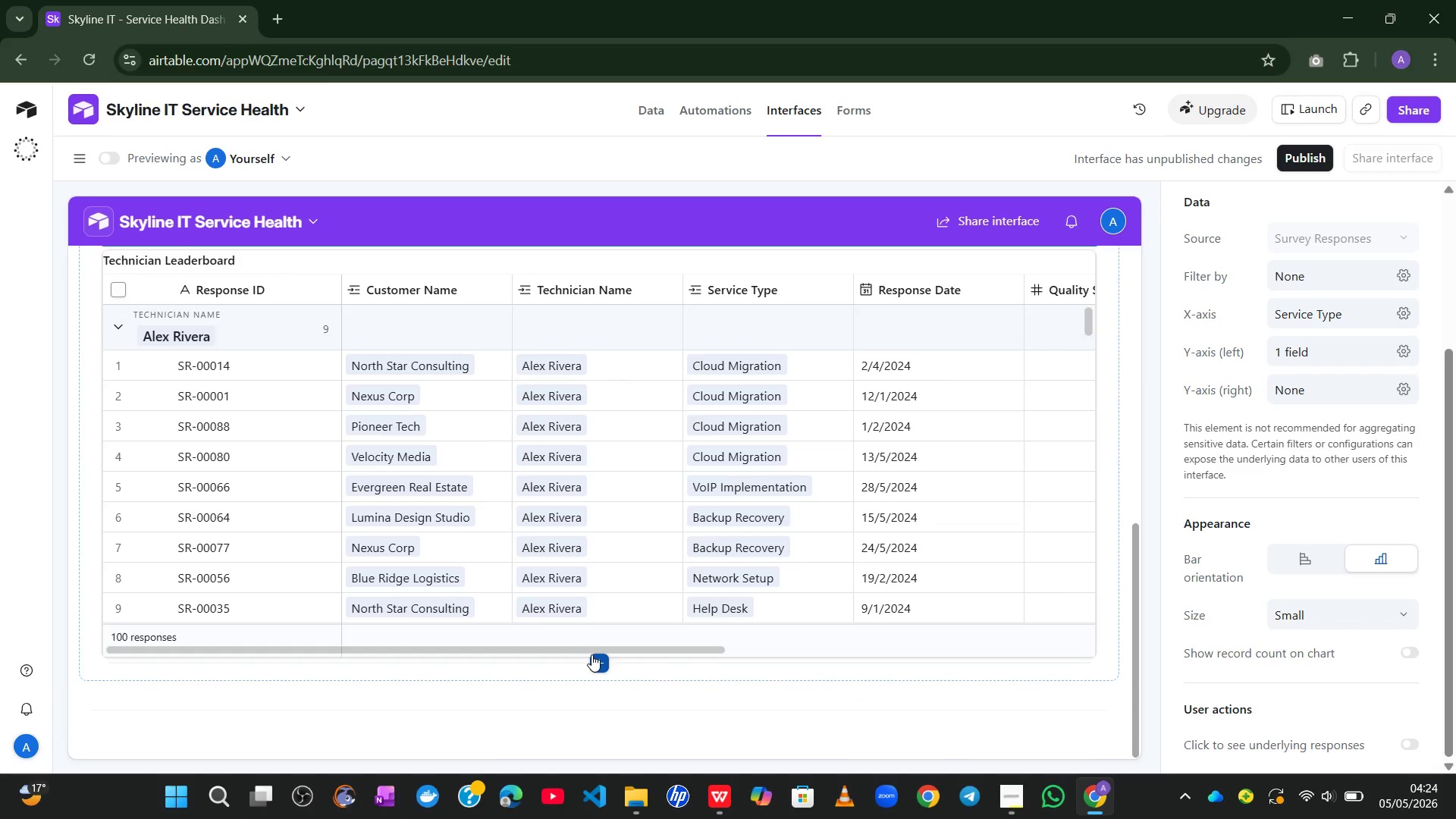 
left_click([595, 657])
 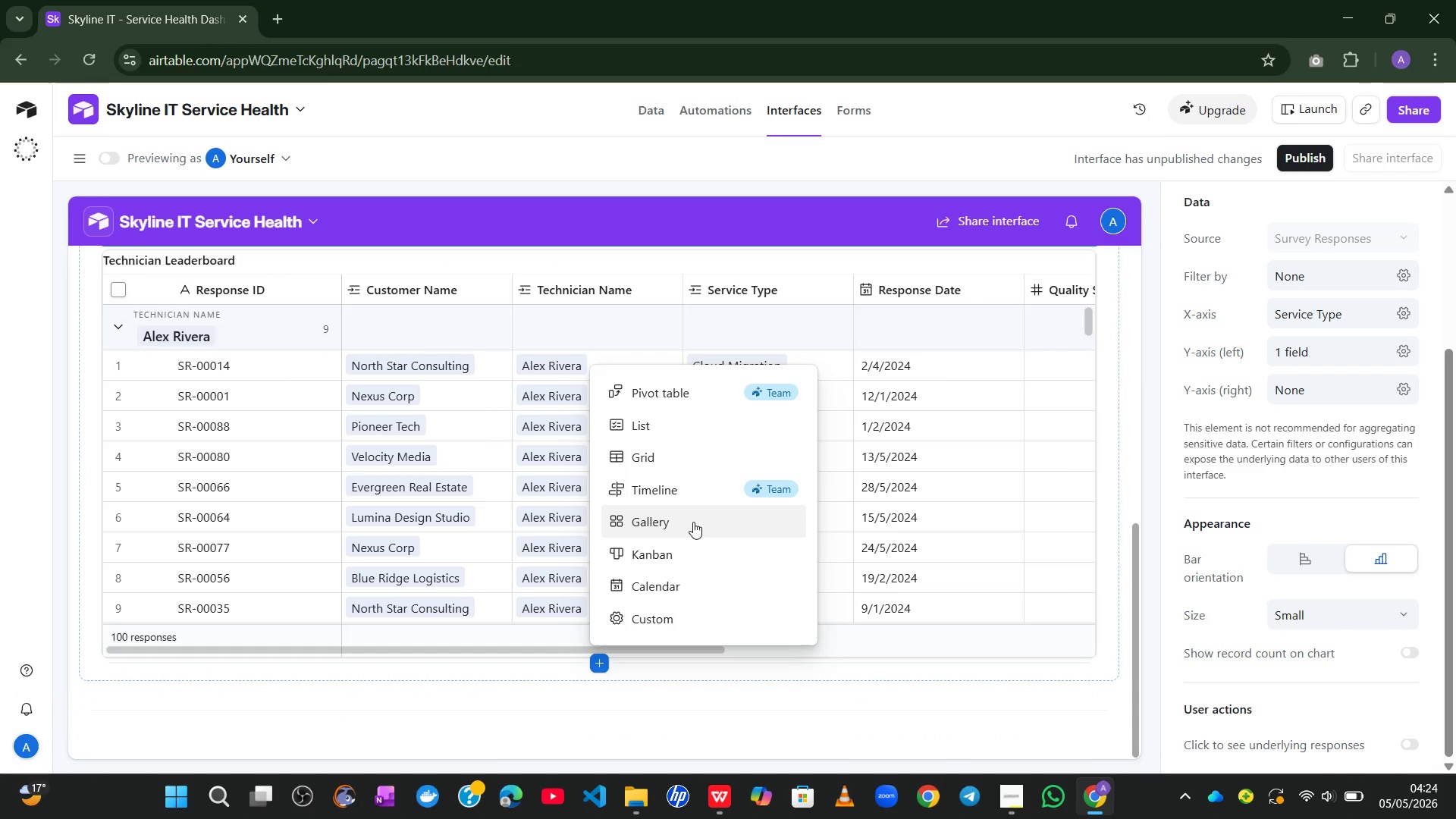 
left_click([677, 516])
 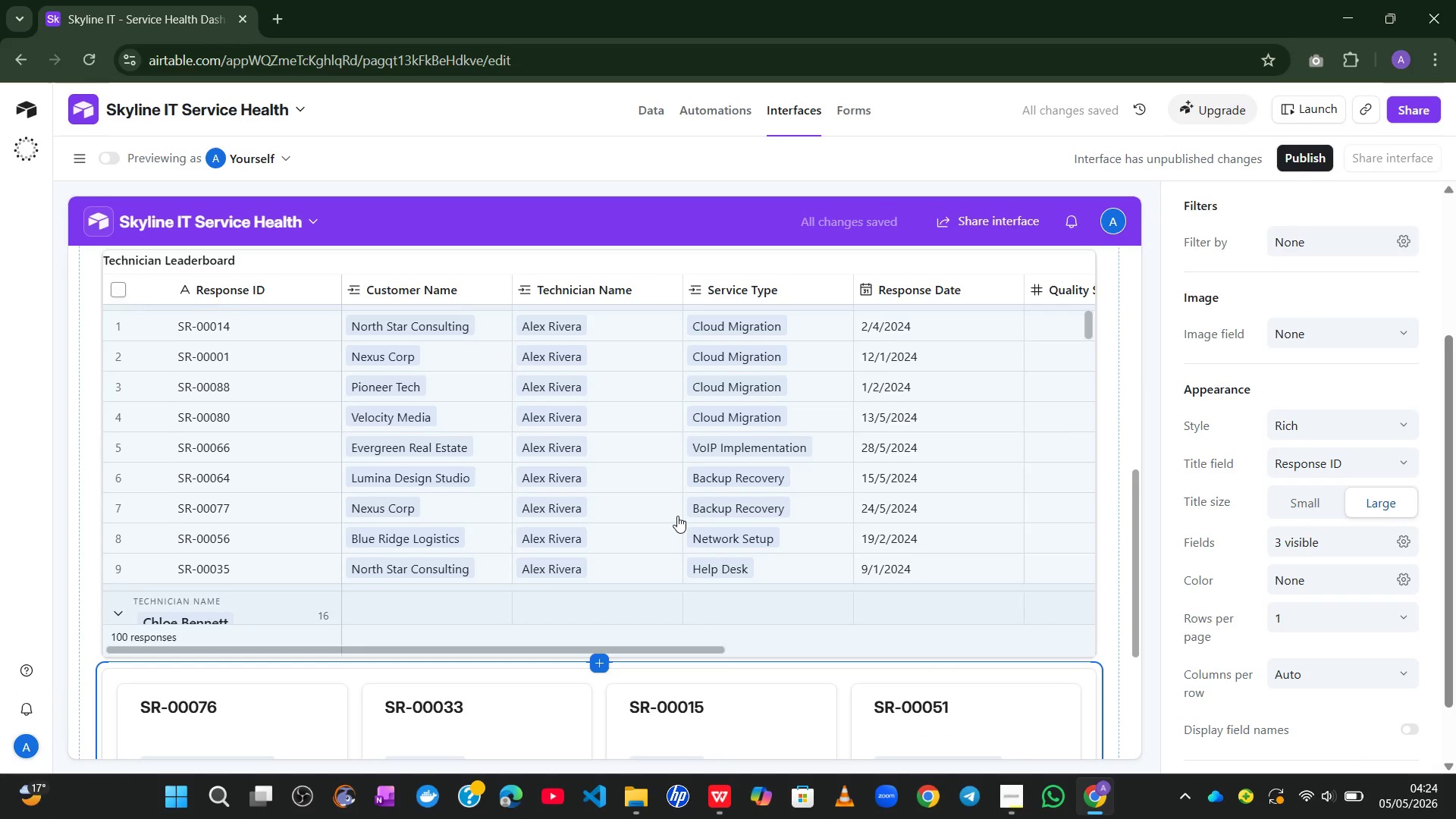 
mouse_move([803, 659])
 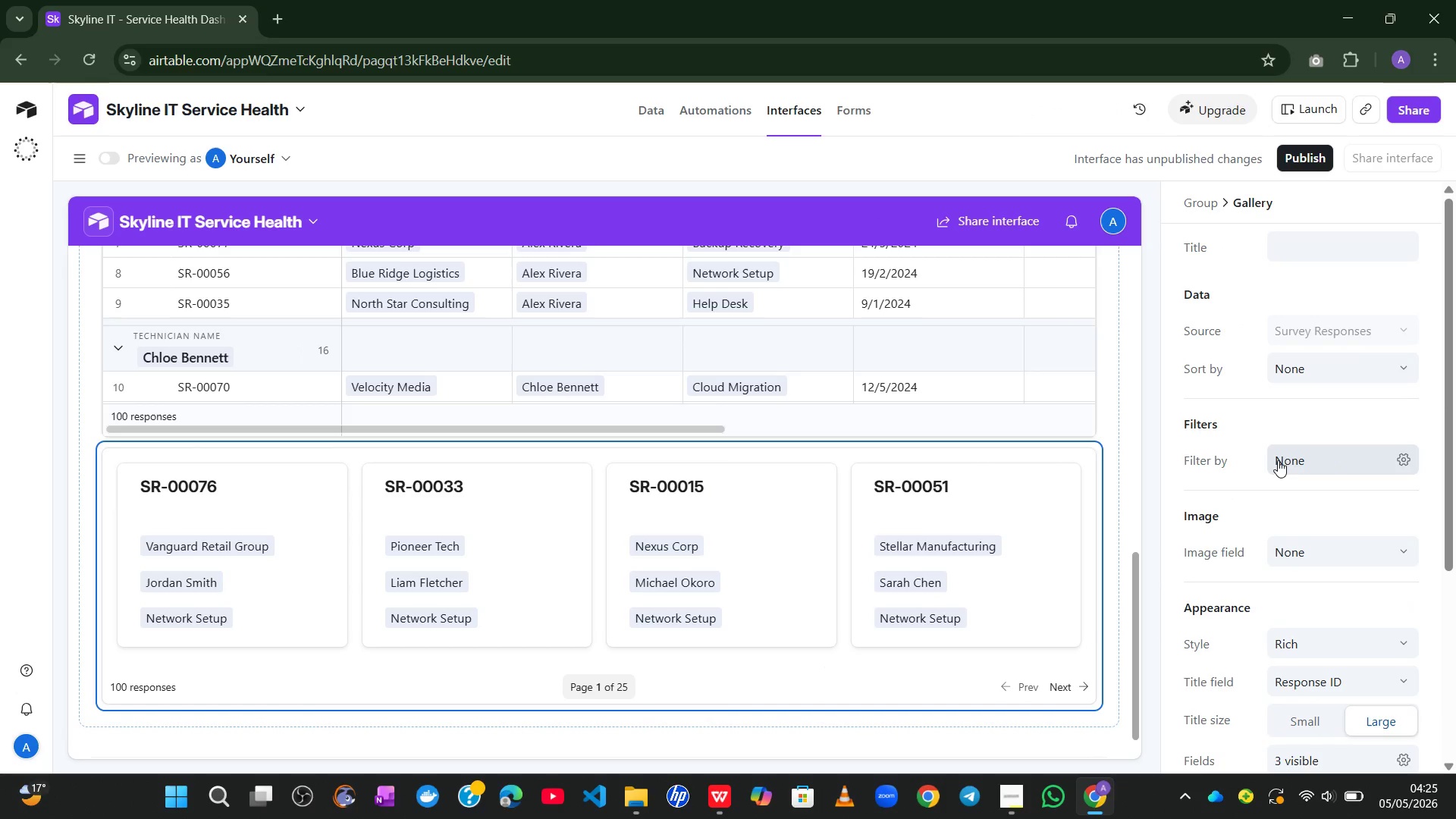 
wait(8.1)
 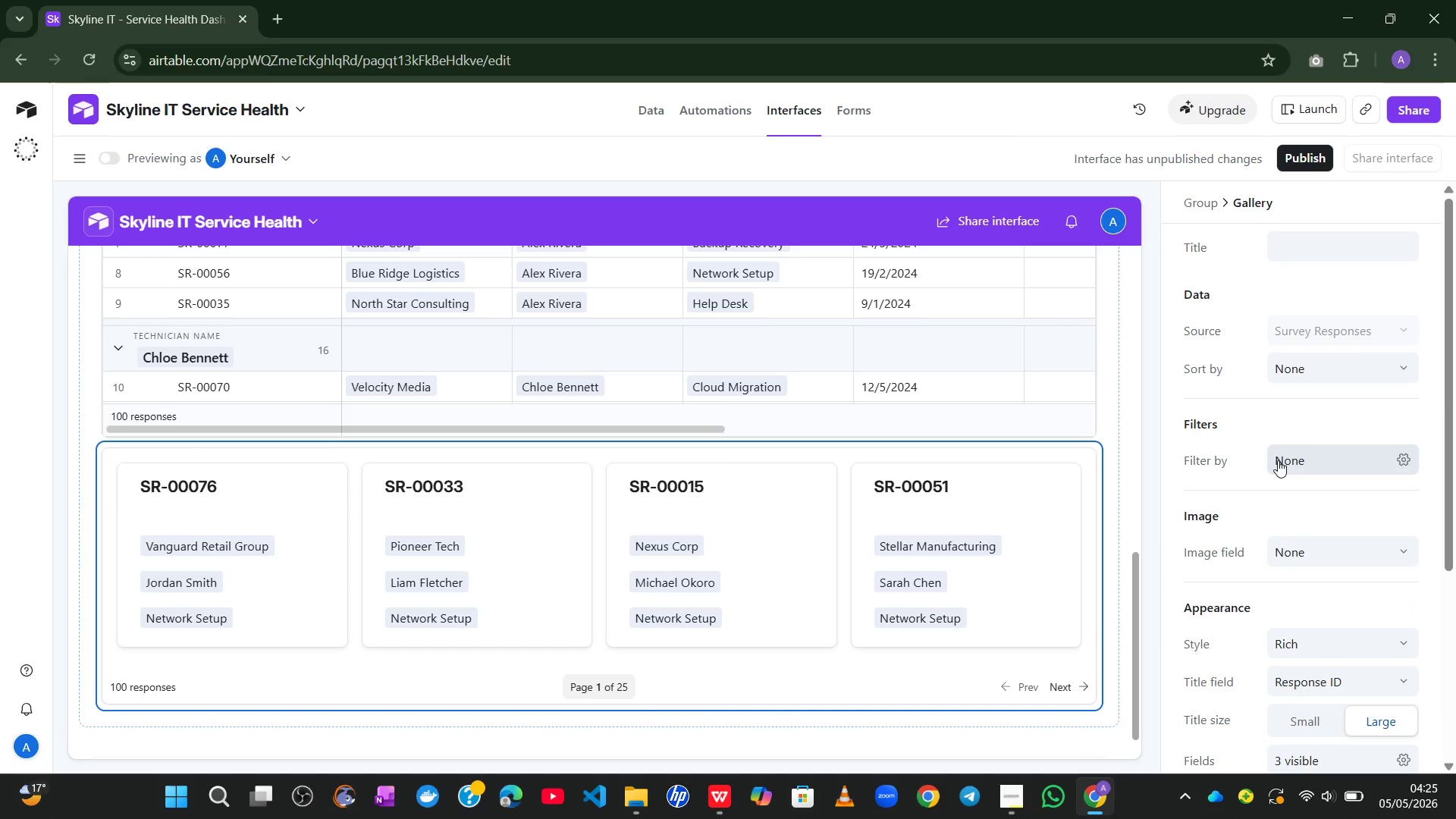 
left_click([1314, 258])
 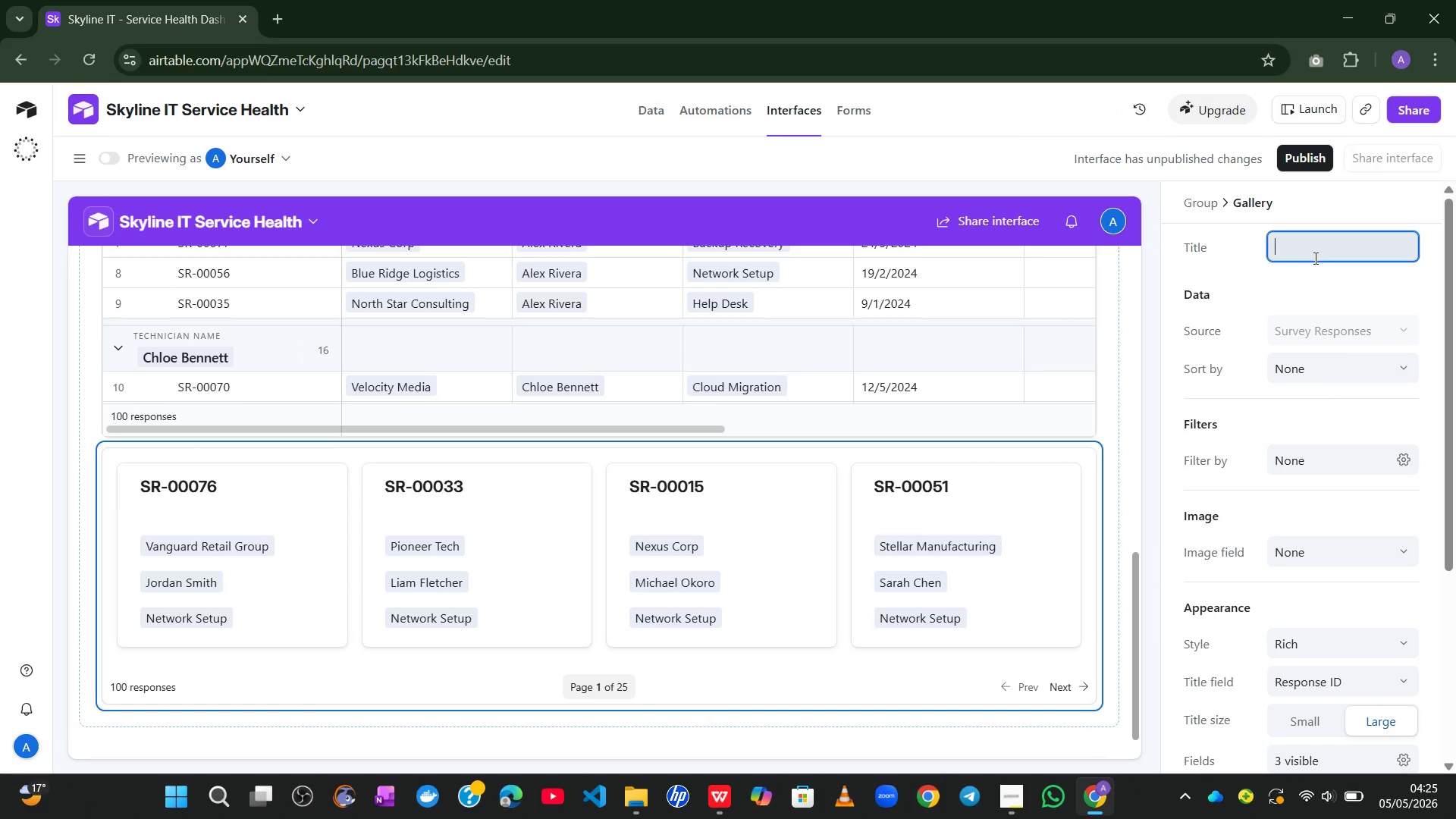 
type(Customer Sentiment Feed)
 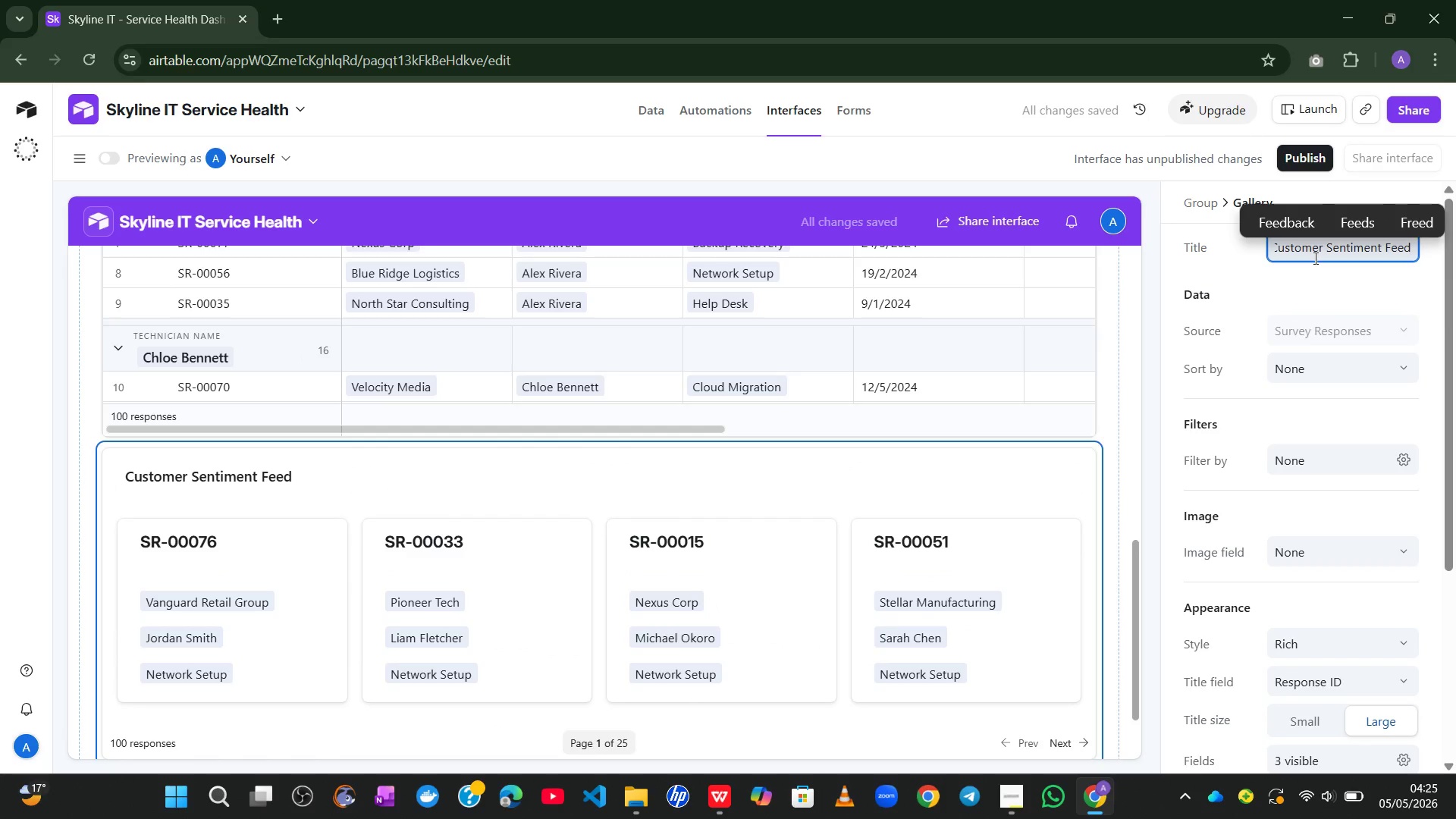 
wait(16.22)
 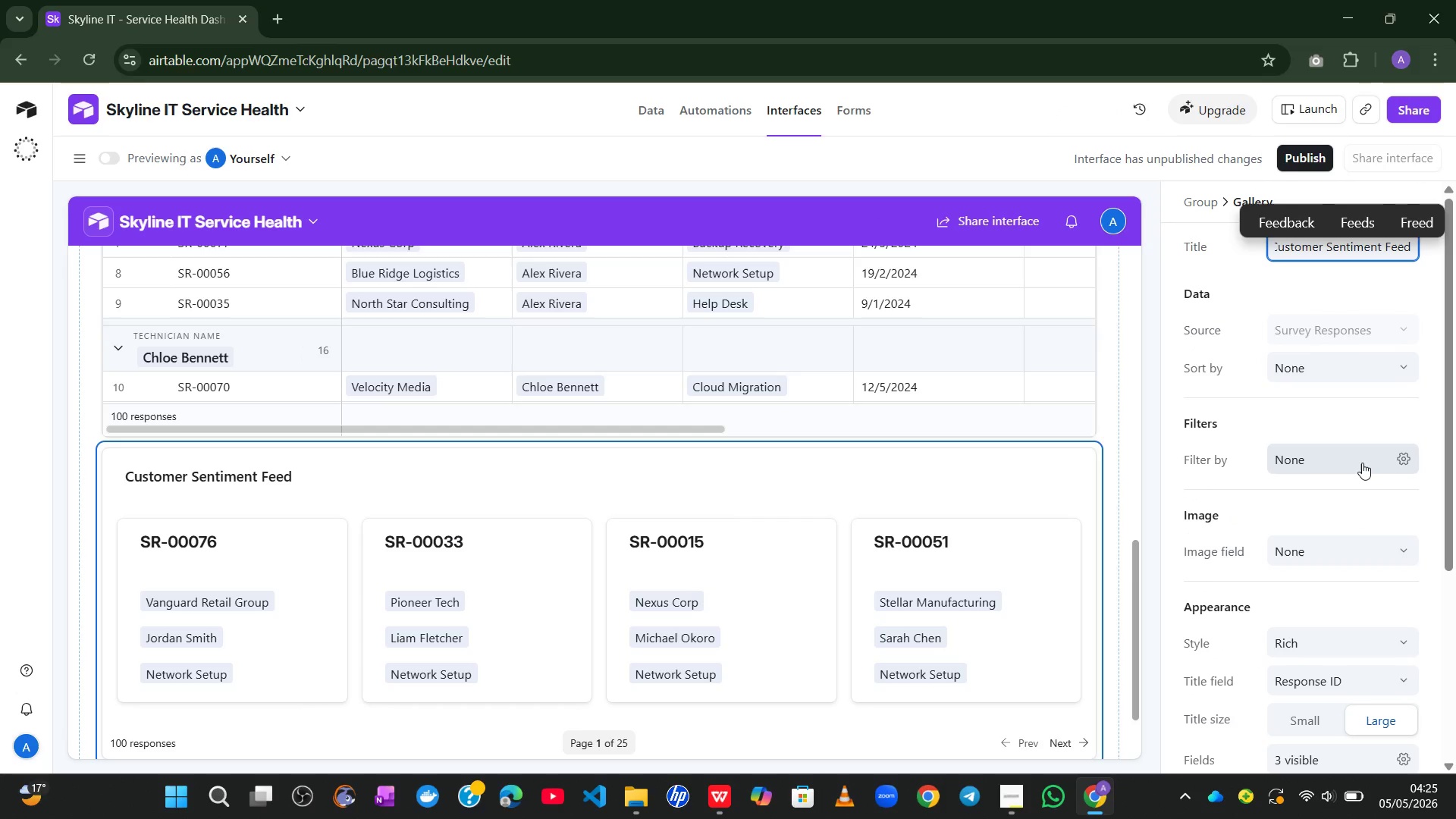 
left_click([1406, 586])
 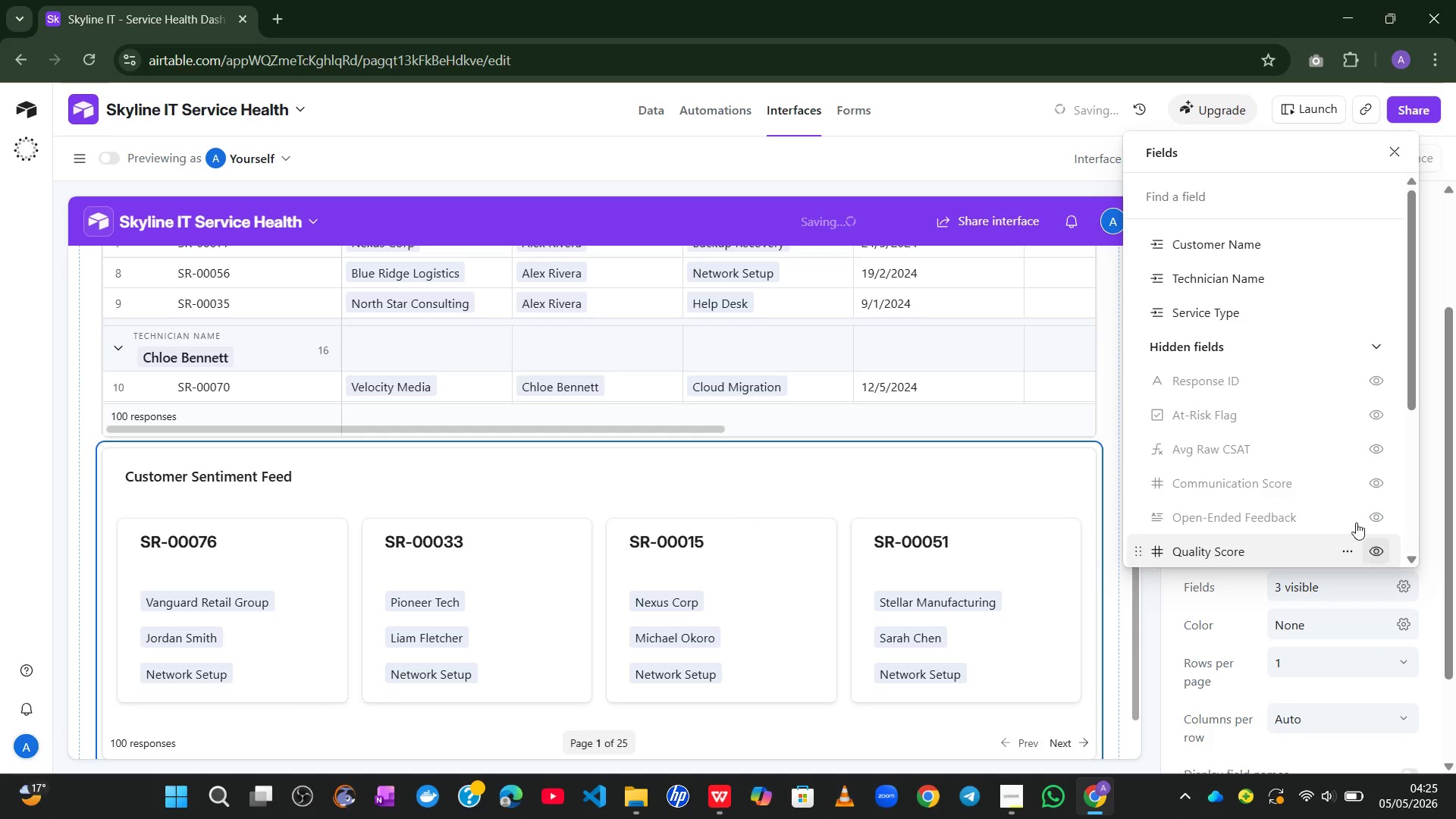 
mouse_move([1299, 418])
 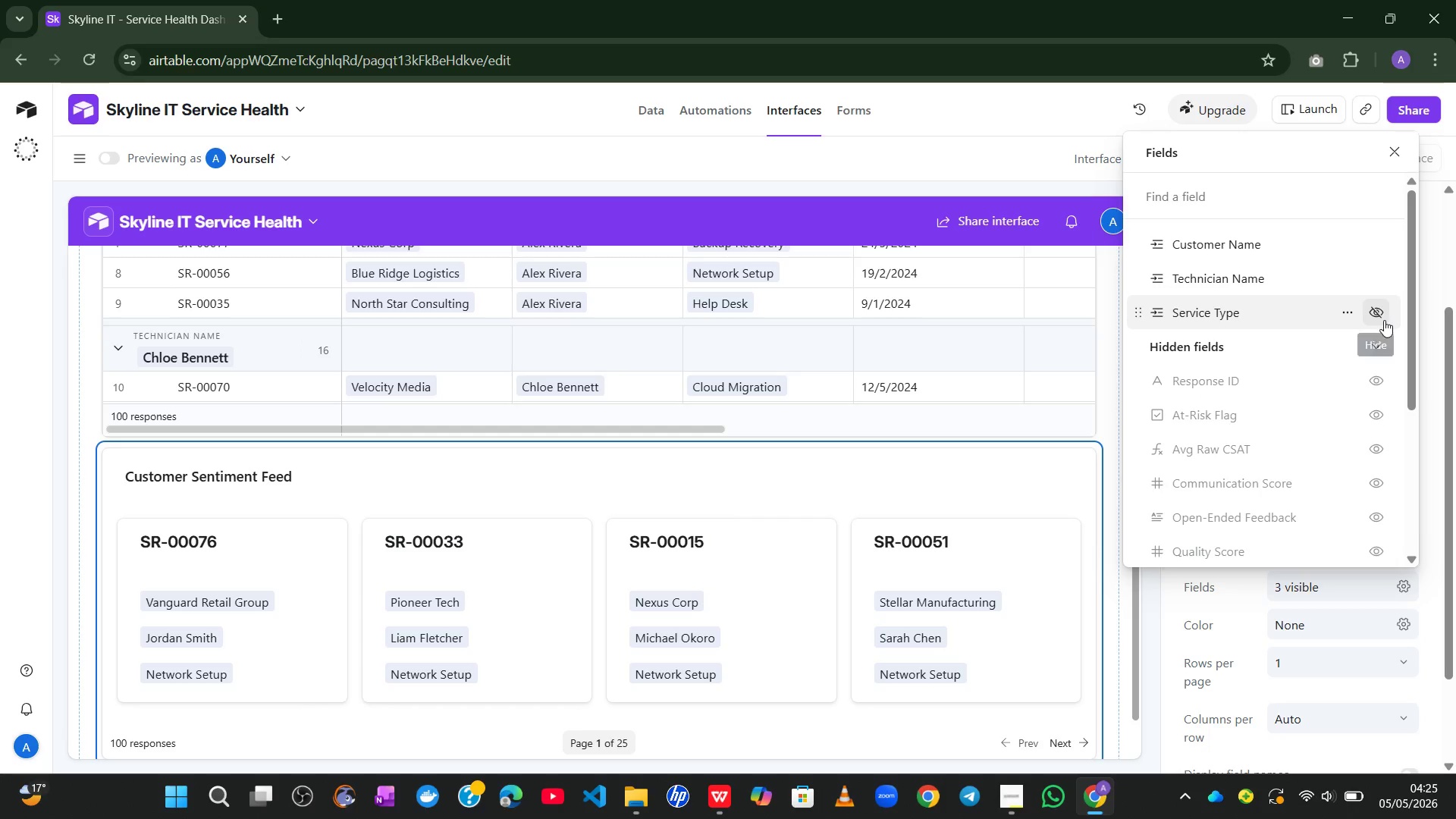 
left_click([1384, 320])
 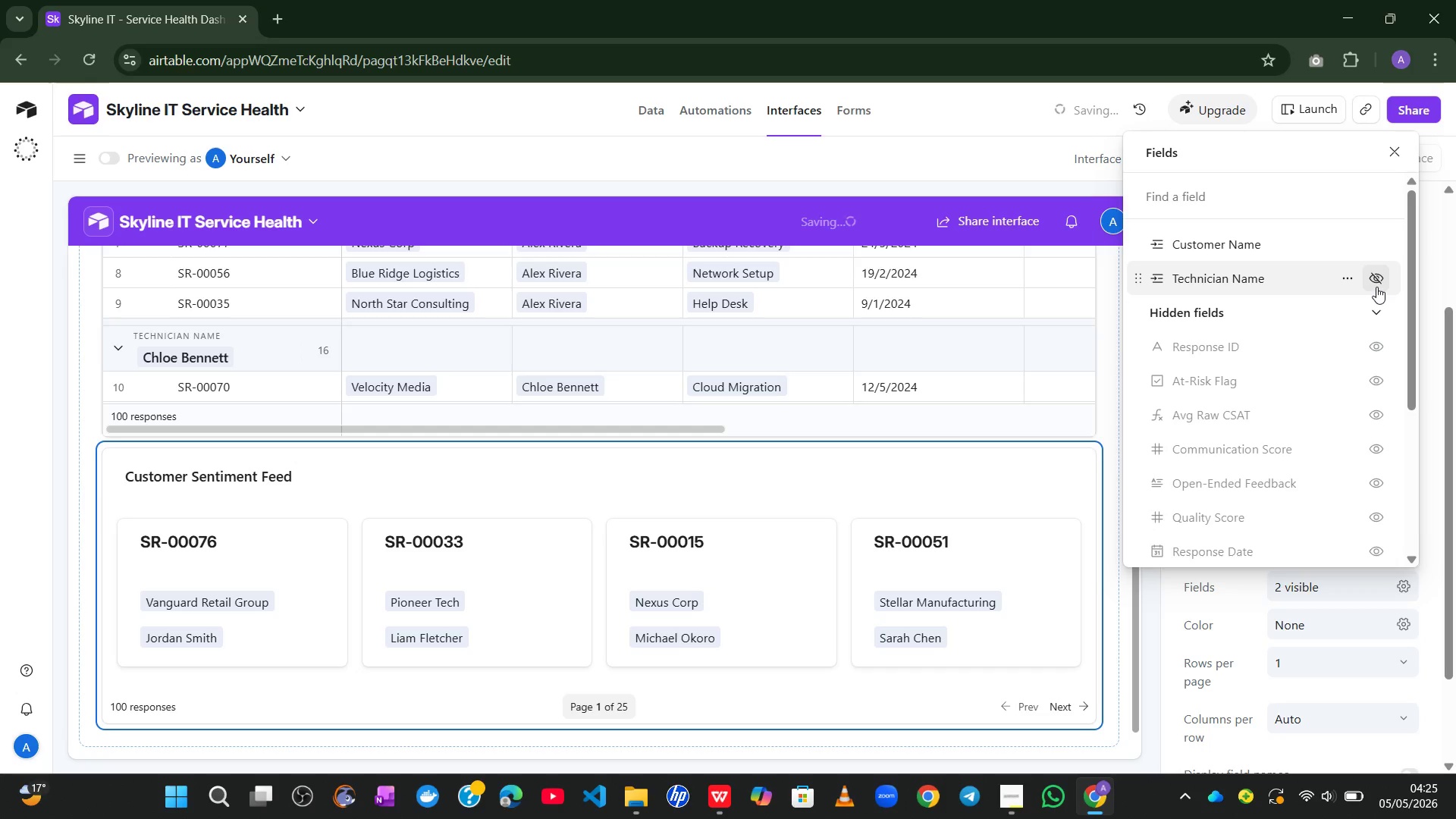 
left_click([1375, 287])
 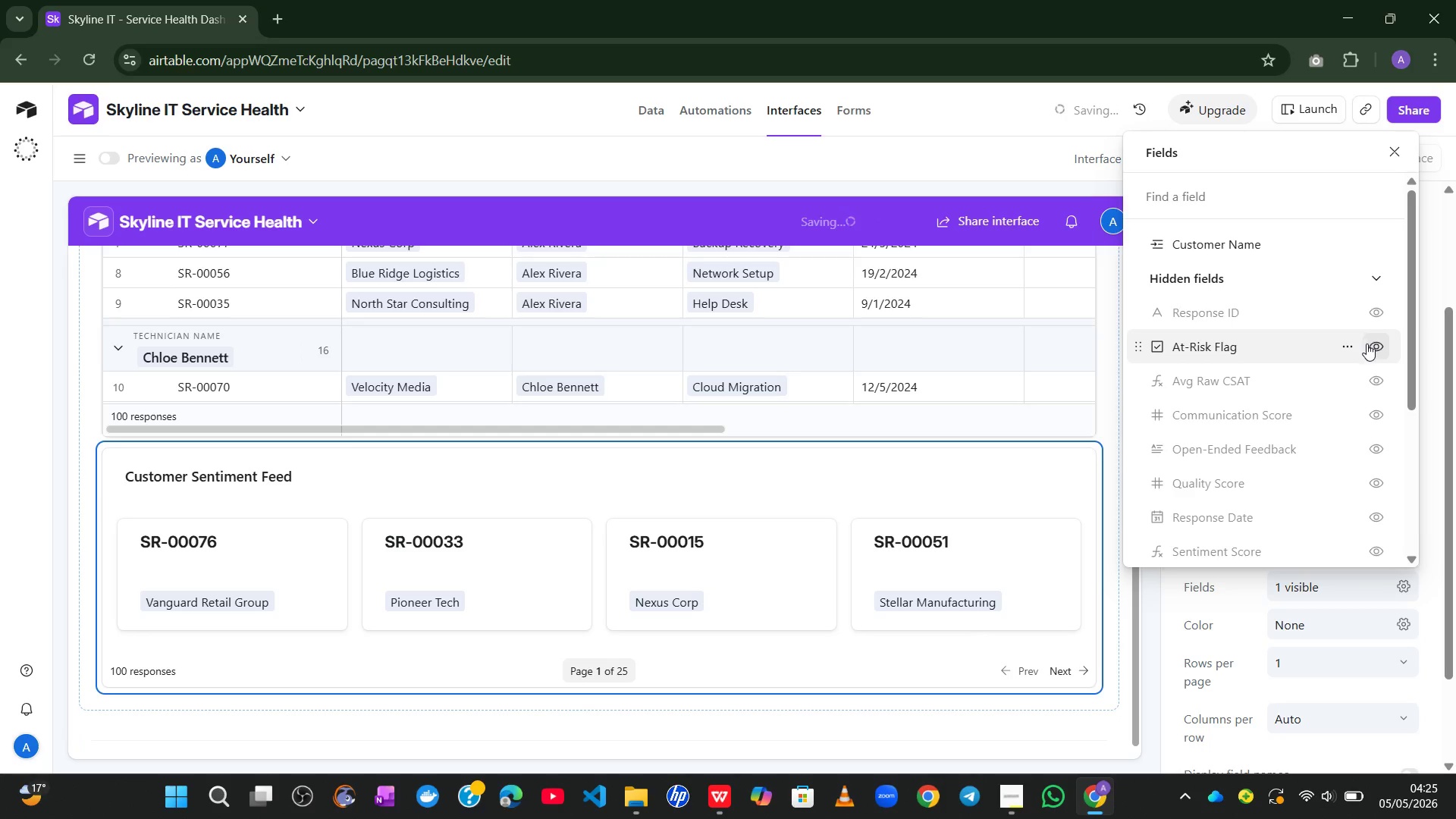 
left_click([1372, 347])
 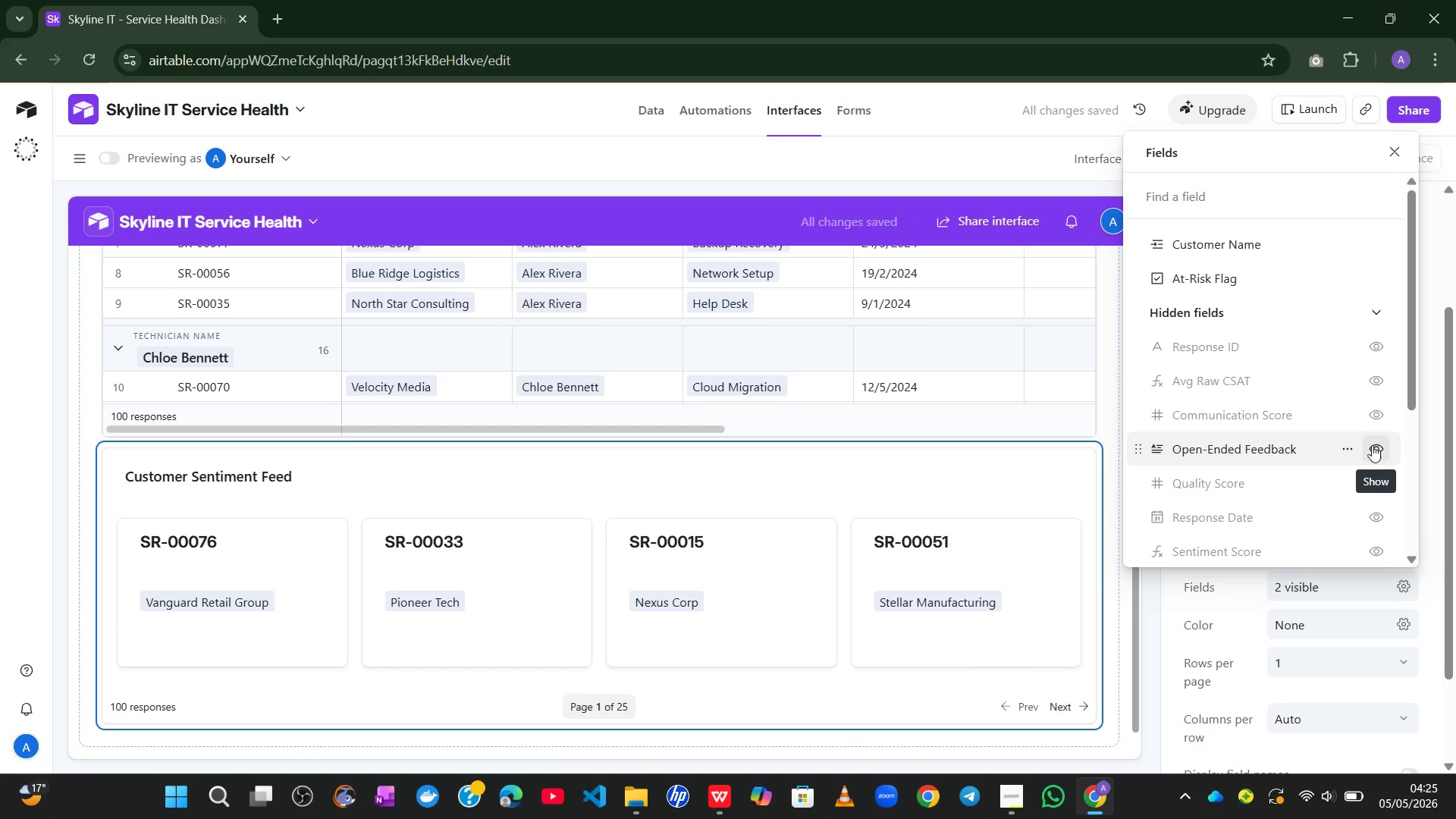 
left_click([1371, 441])
 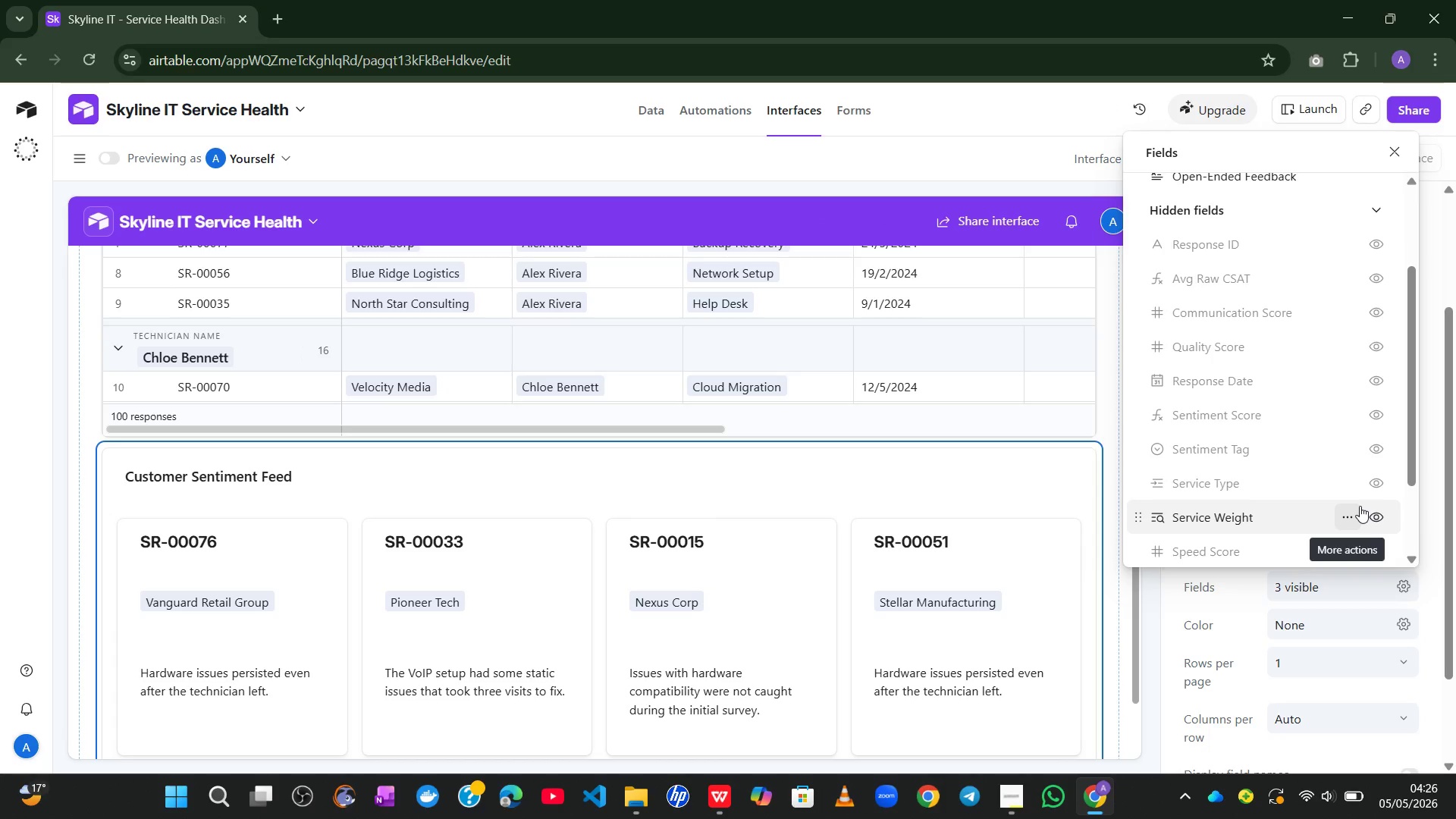 
wait(18.59)
 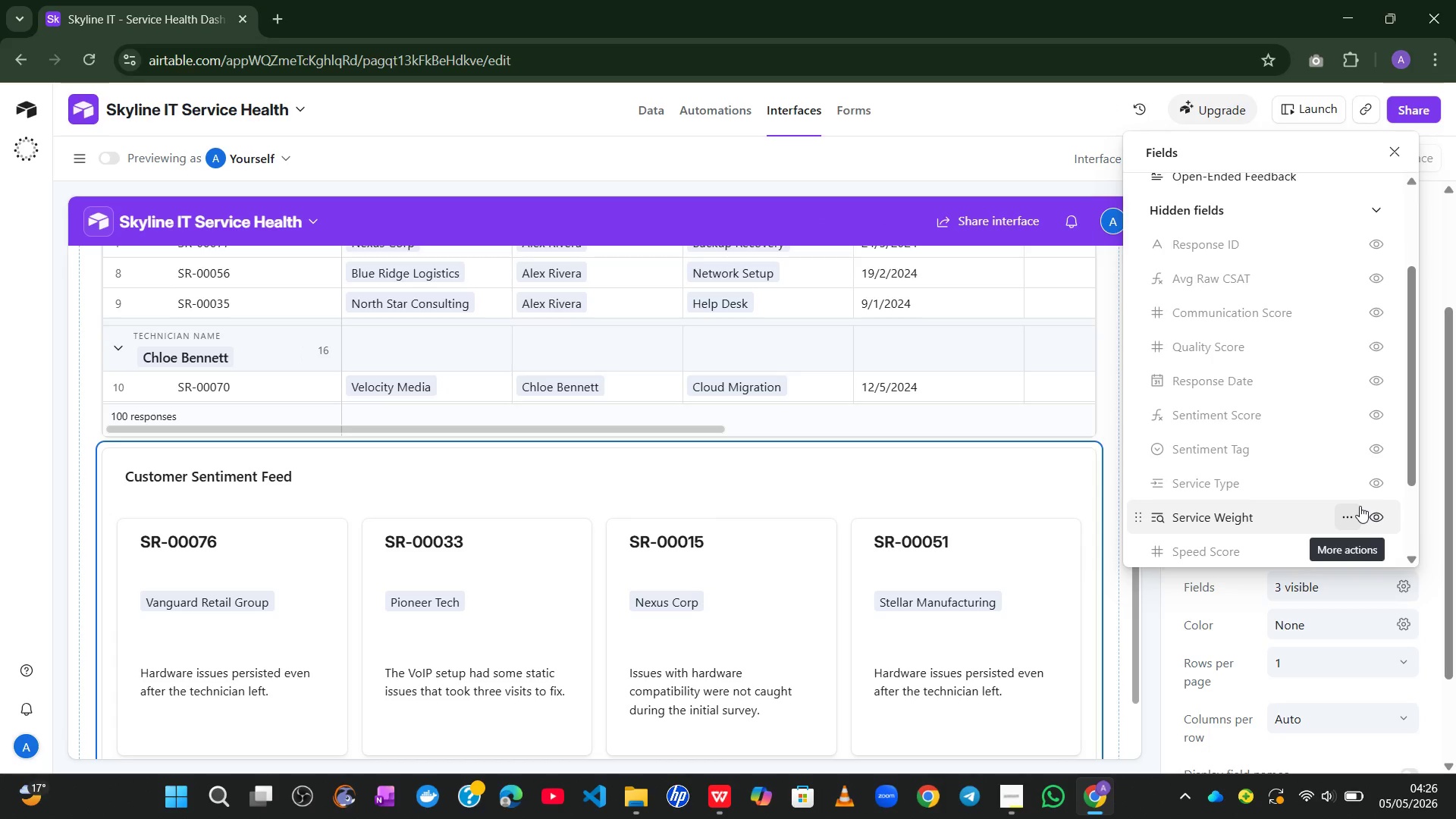 
left_click([1379, 511])
 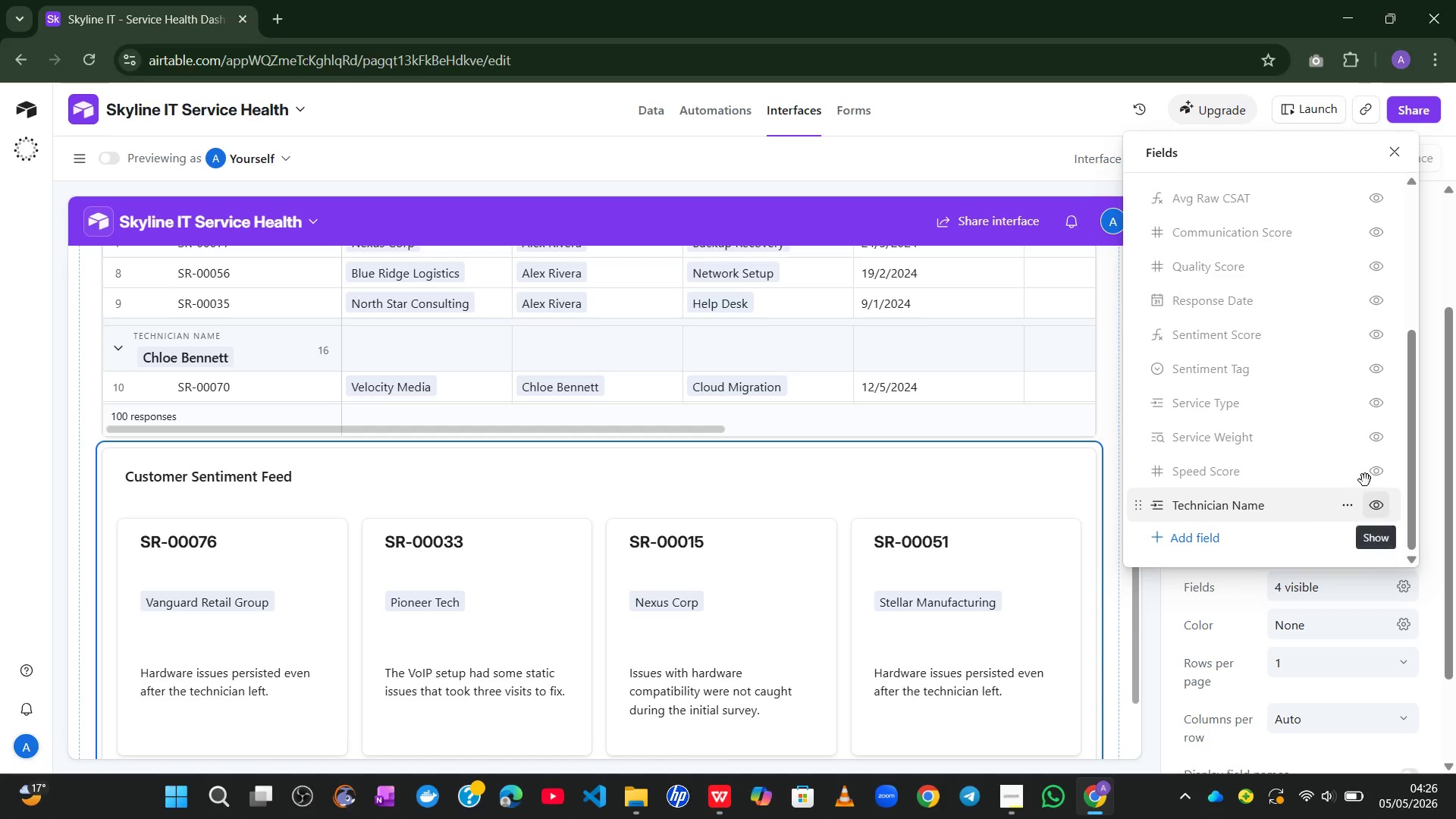 
mouse_move([1338, 457])
 